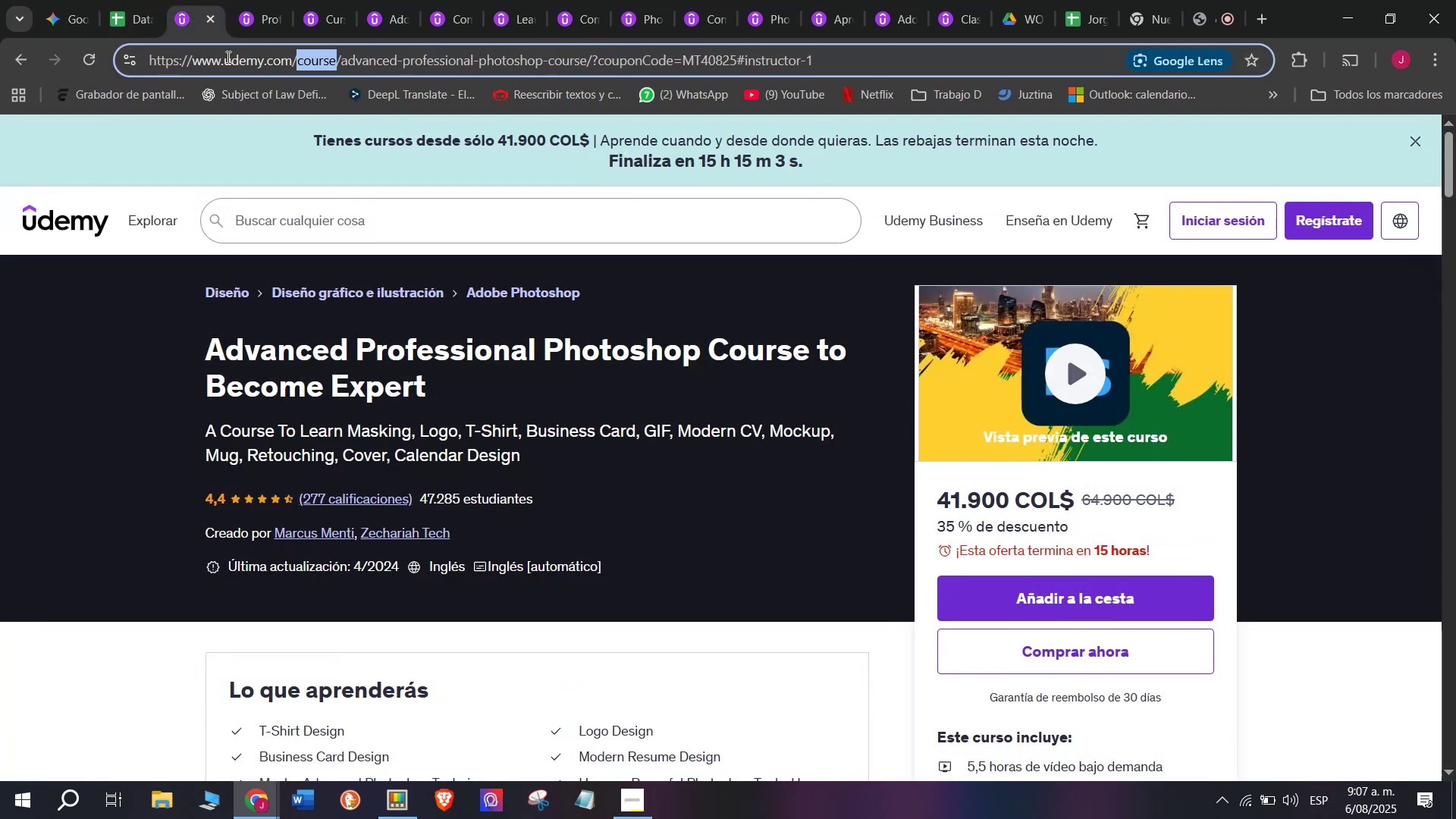 
triple_click([227, 57])
 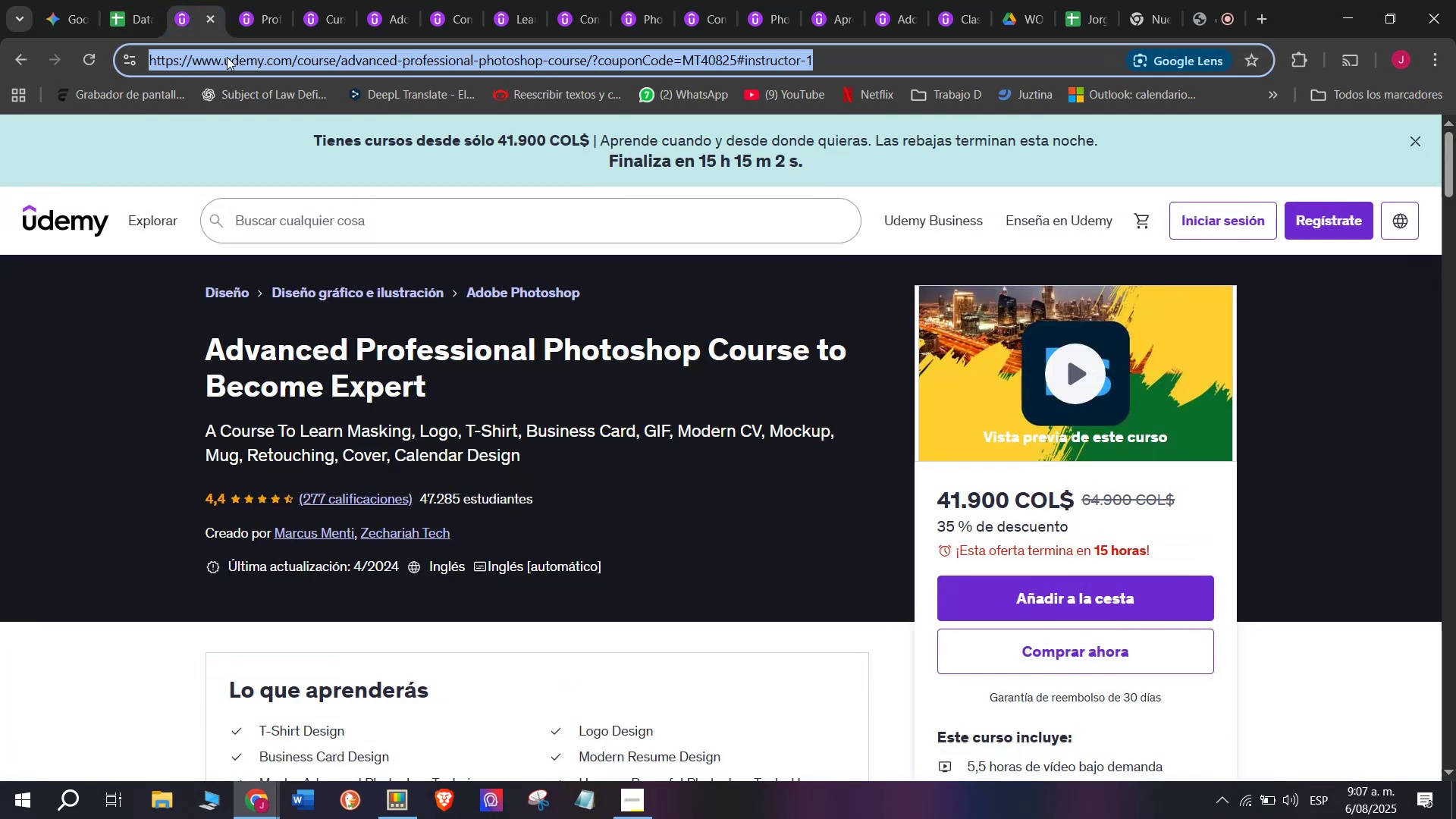 
key(Break)
 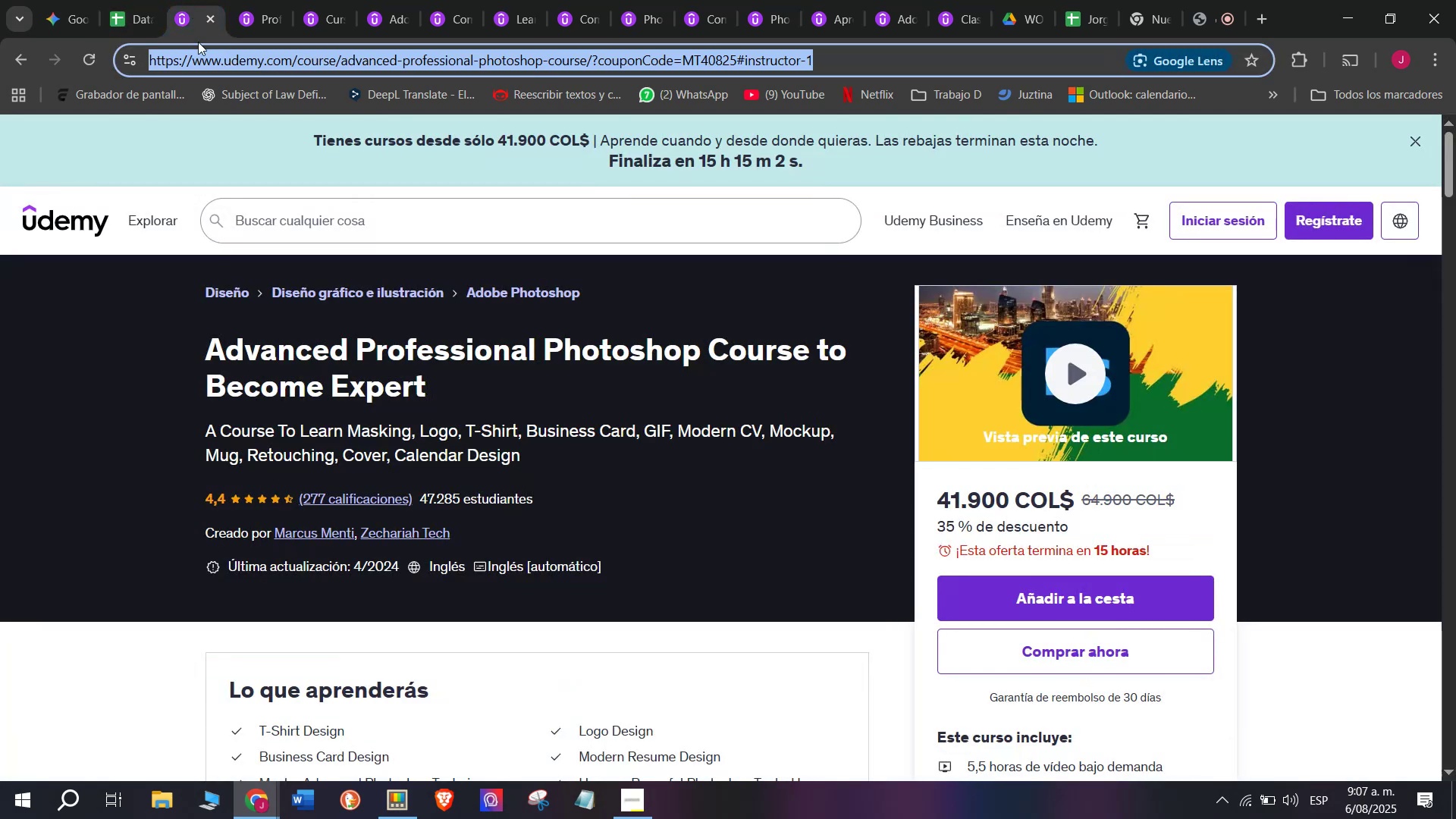 
key(Control+ControlLeft)
 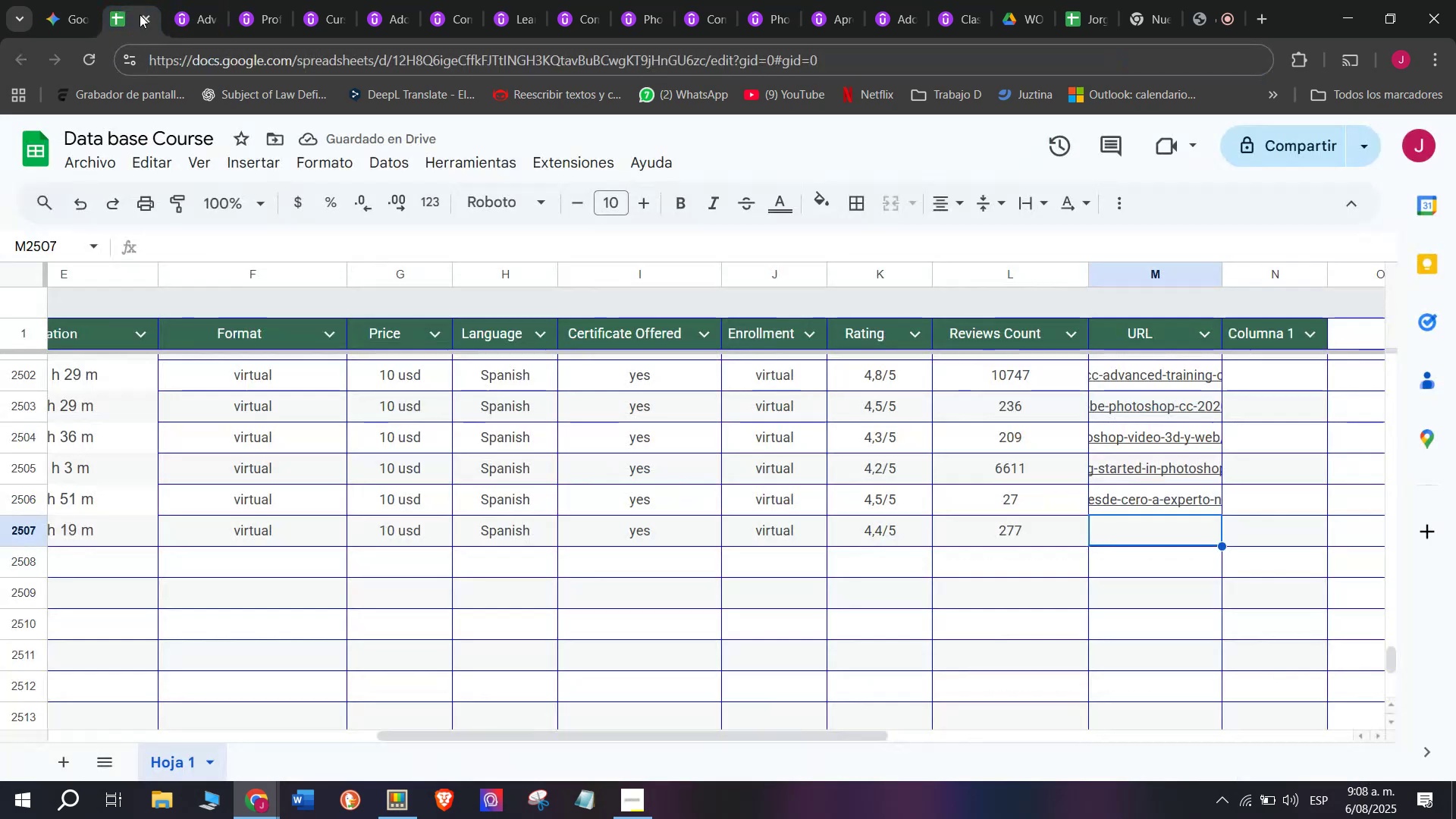 
key(Control+C)
 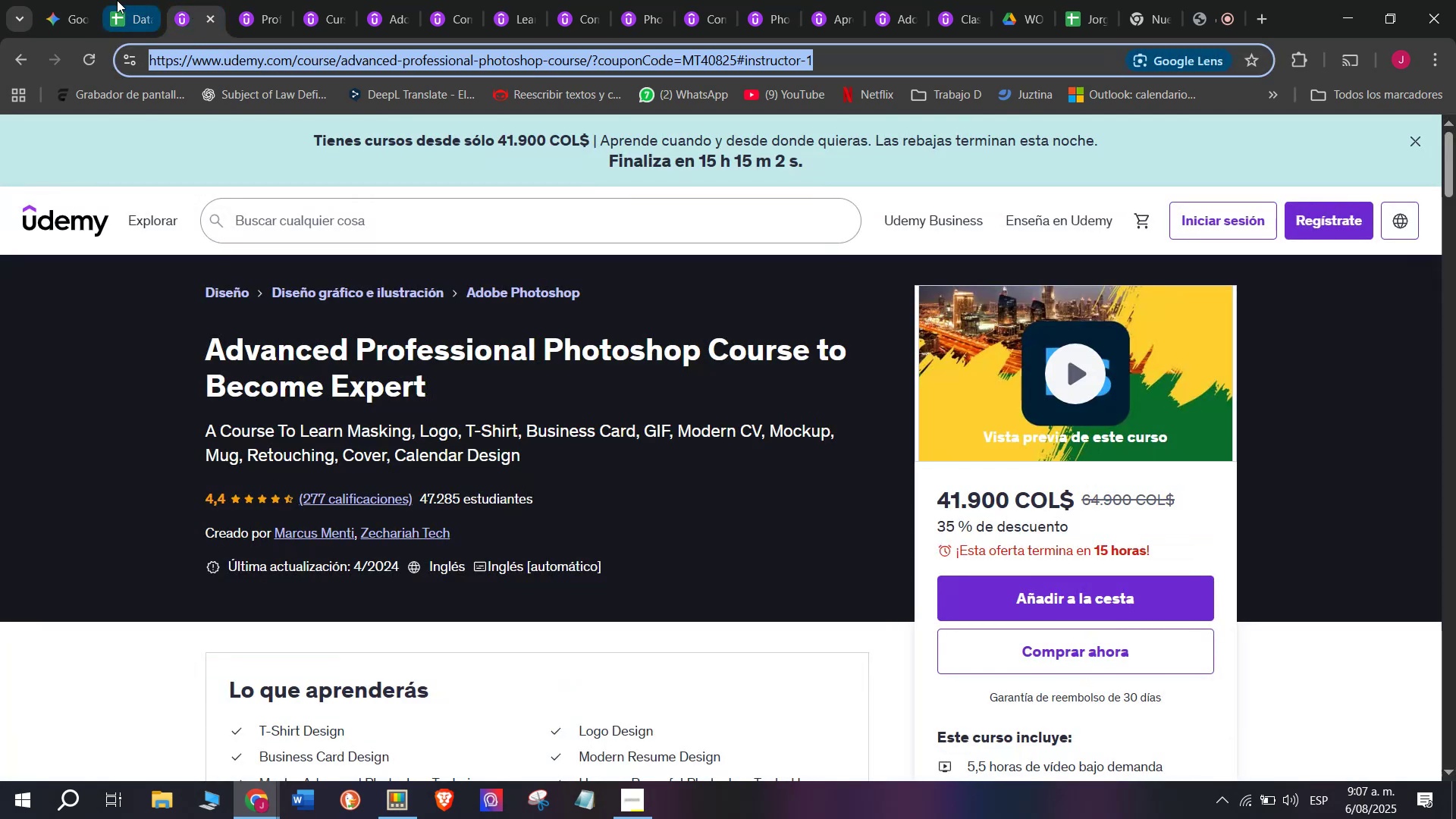 
triple_click([117, 0])
 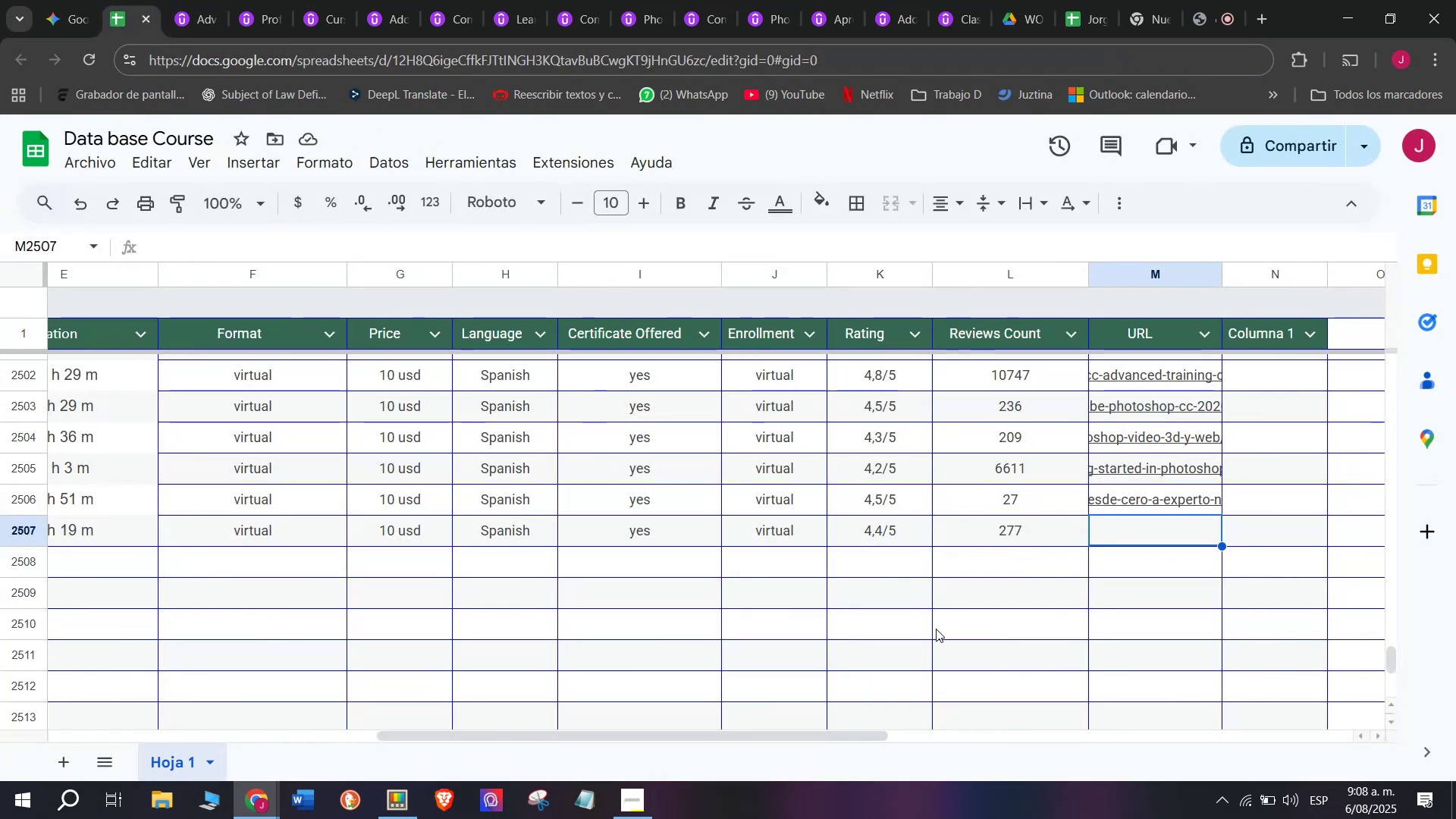 
key(Control+ControlLeft)
 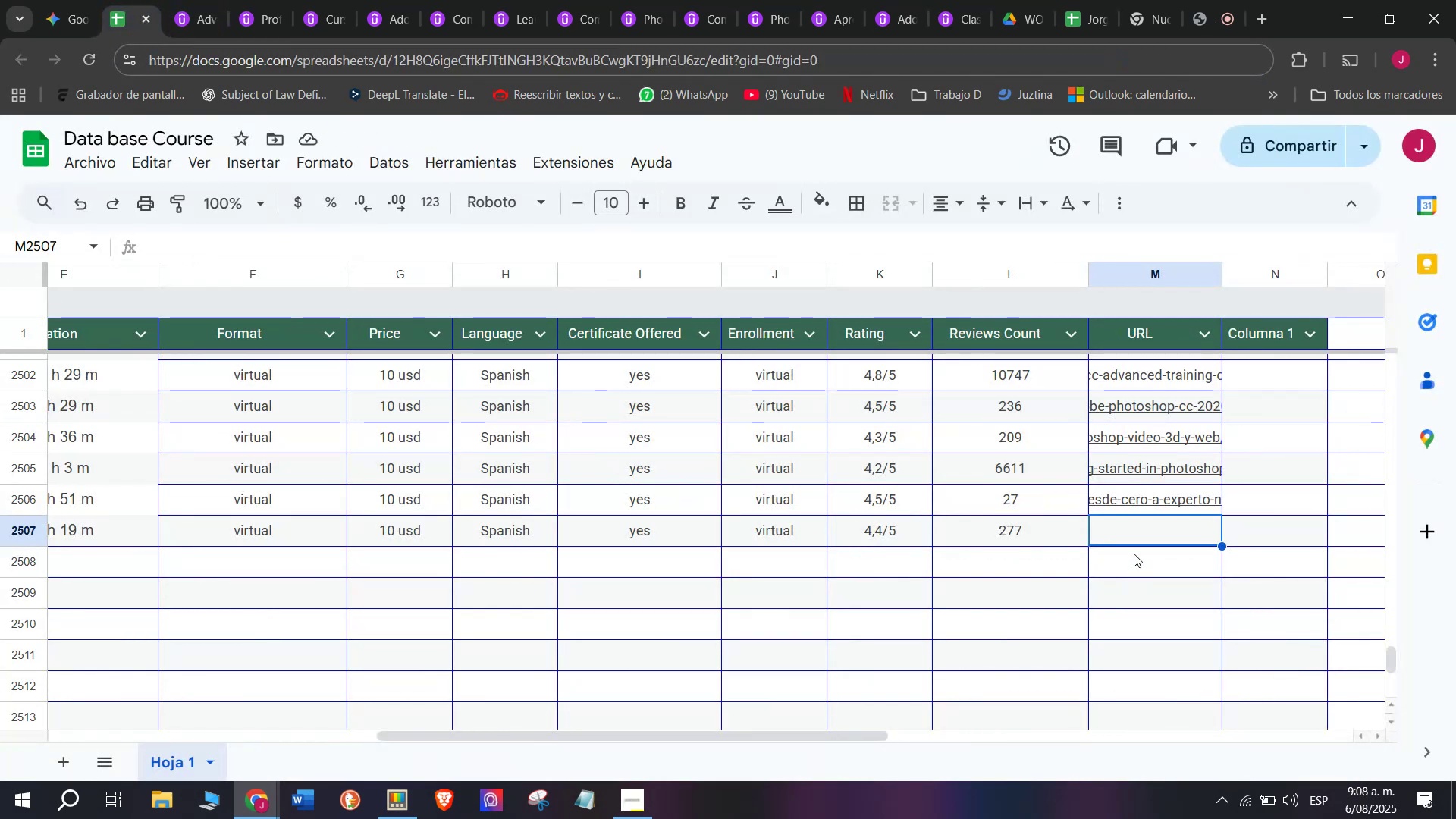 
key(Z)
 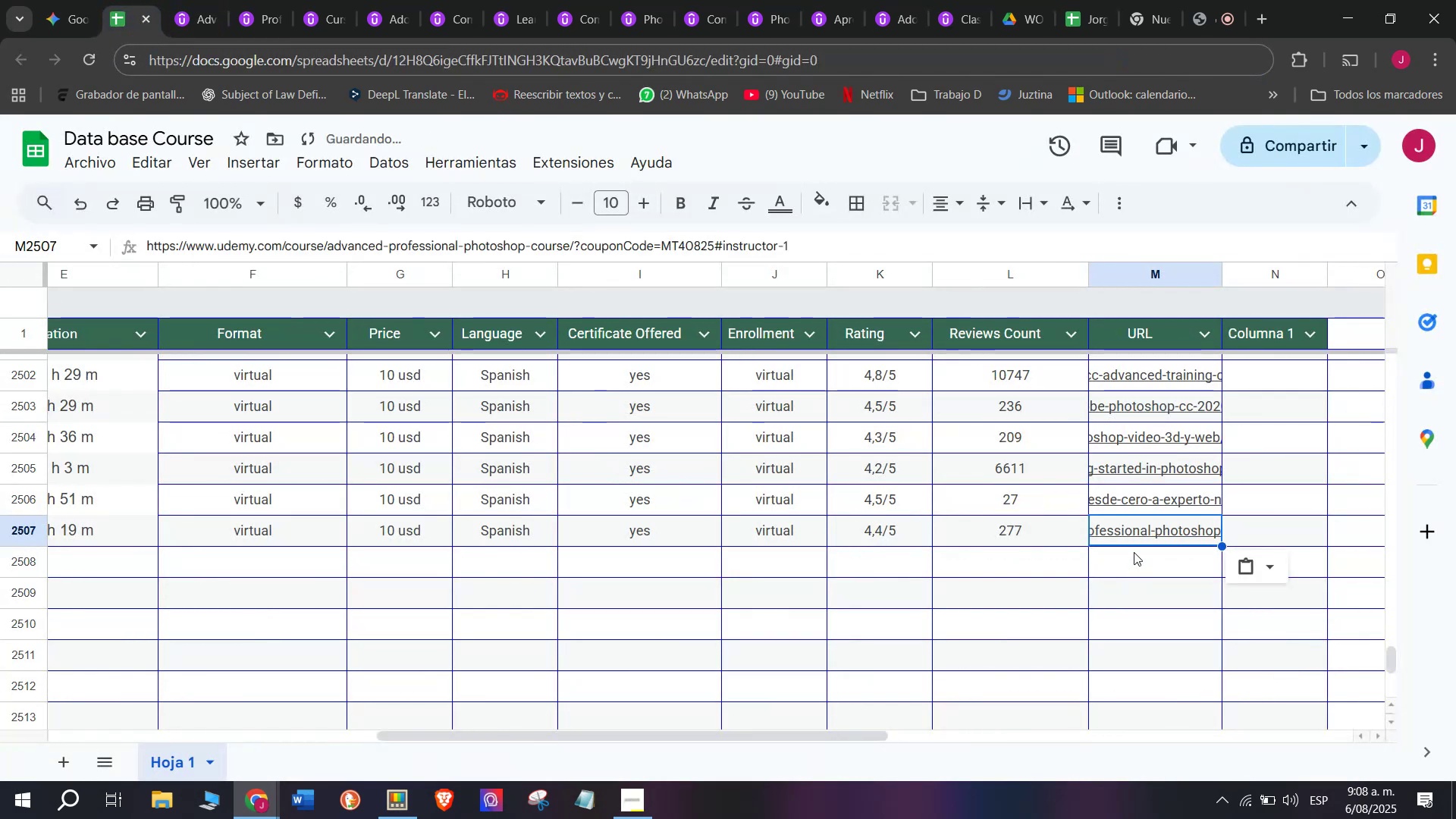 
key(Control+V)
 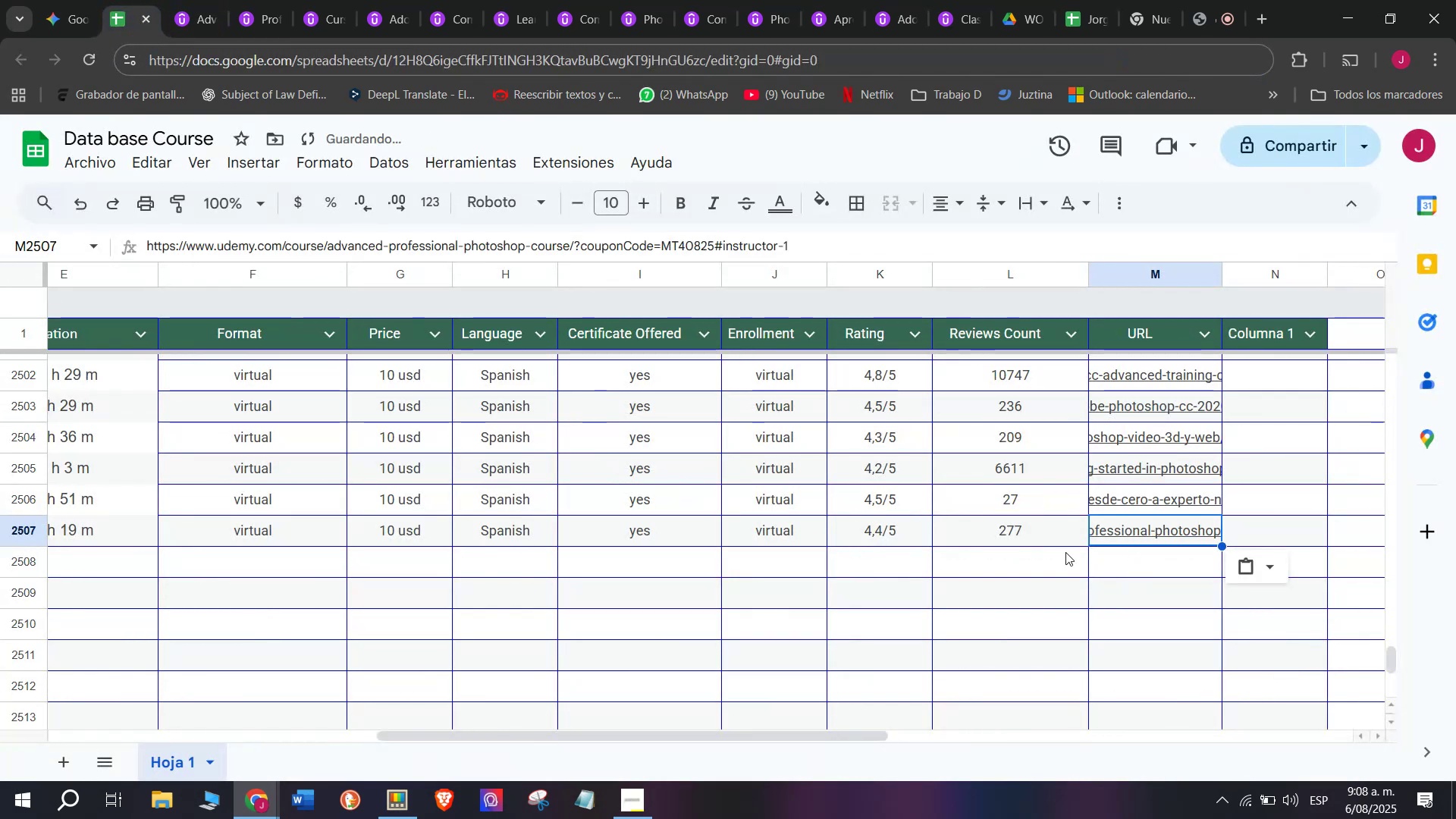 
scroll: coordinate [197, 534], scroll_direction: up, amount: 3.0
 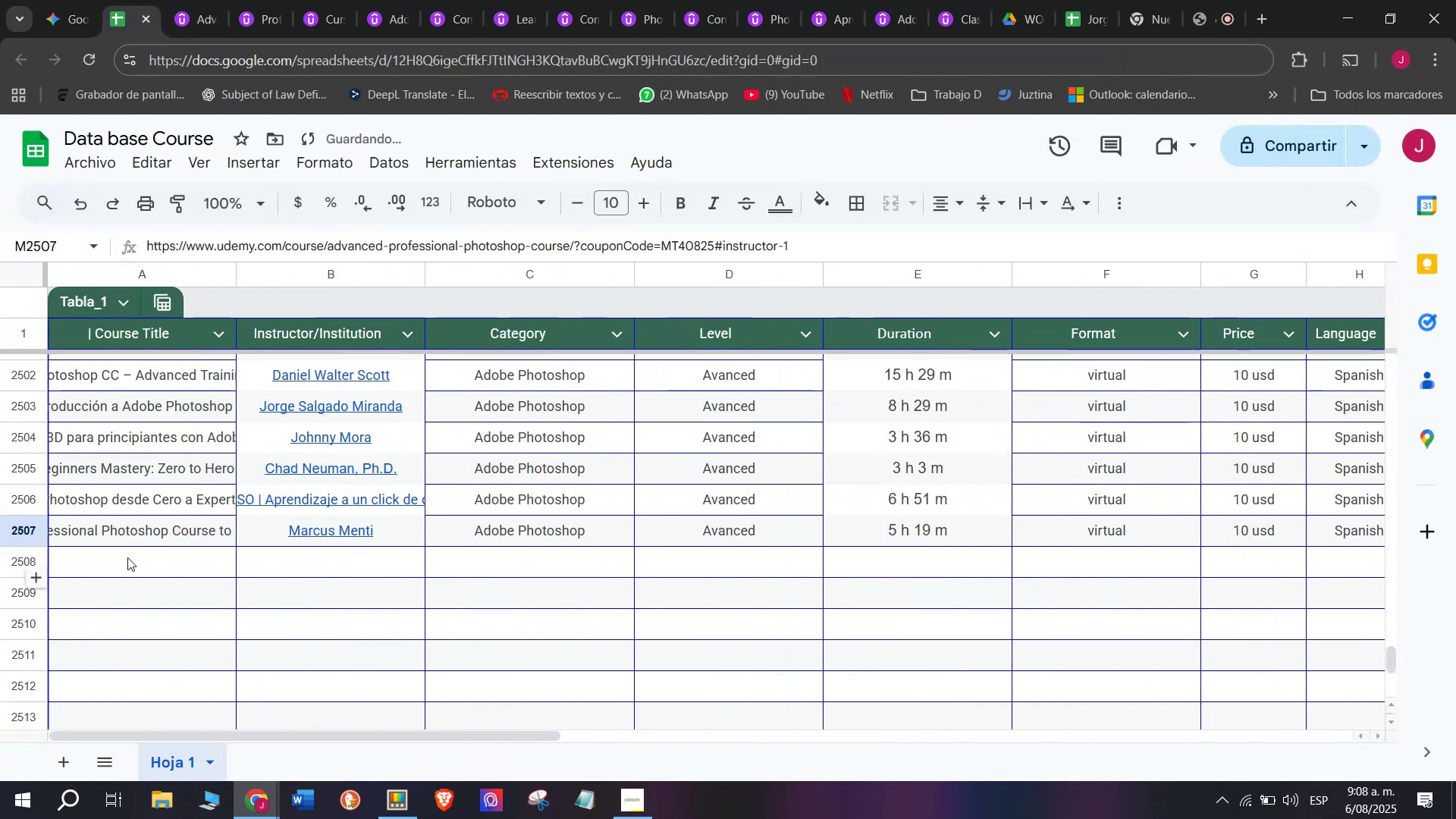 
left_click([126, 557])
 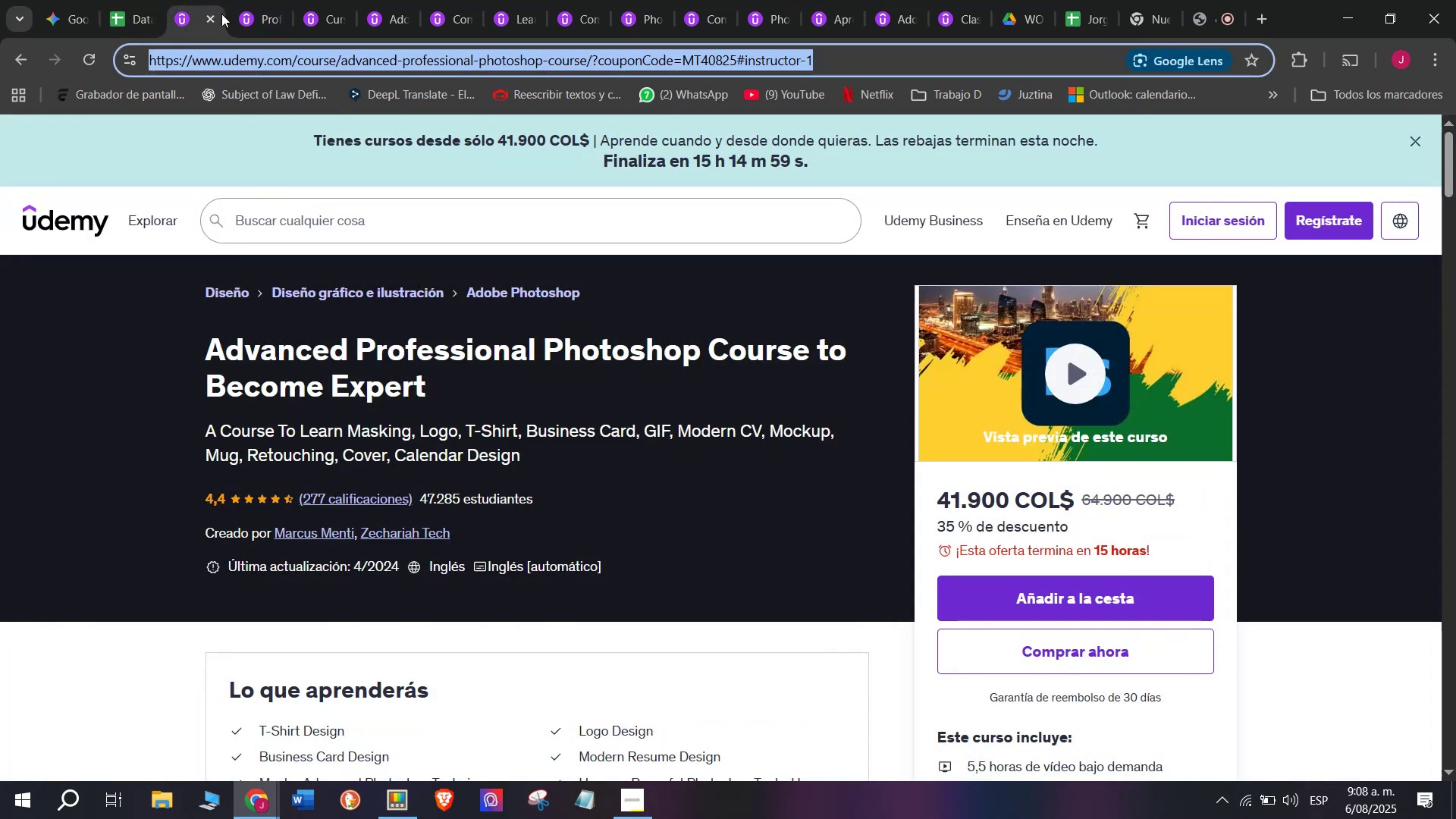 
left_click([203, 17])
 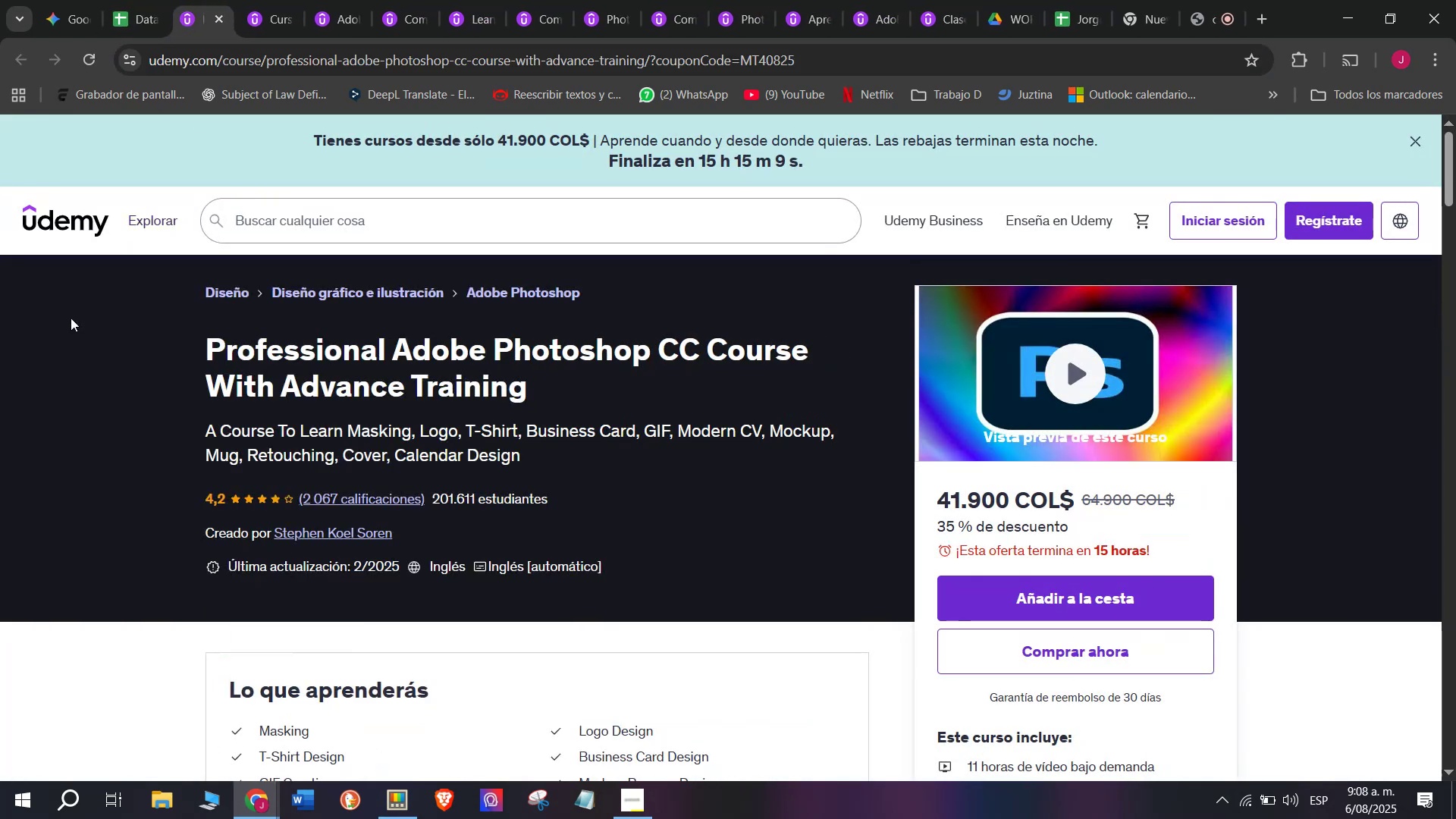 
left_click_drag(start_coordinate=[174, 328], to_coordinate=[576, 391])
 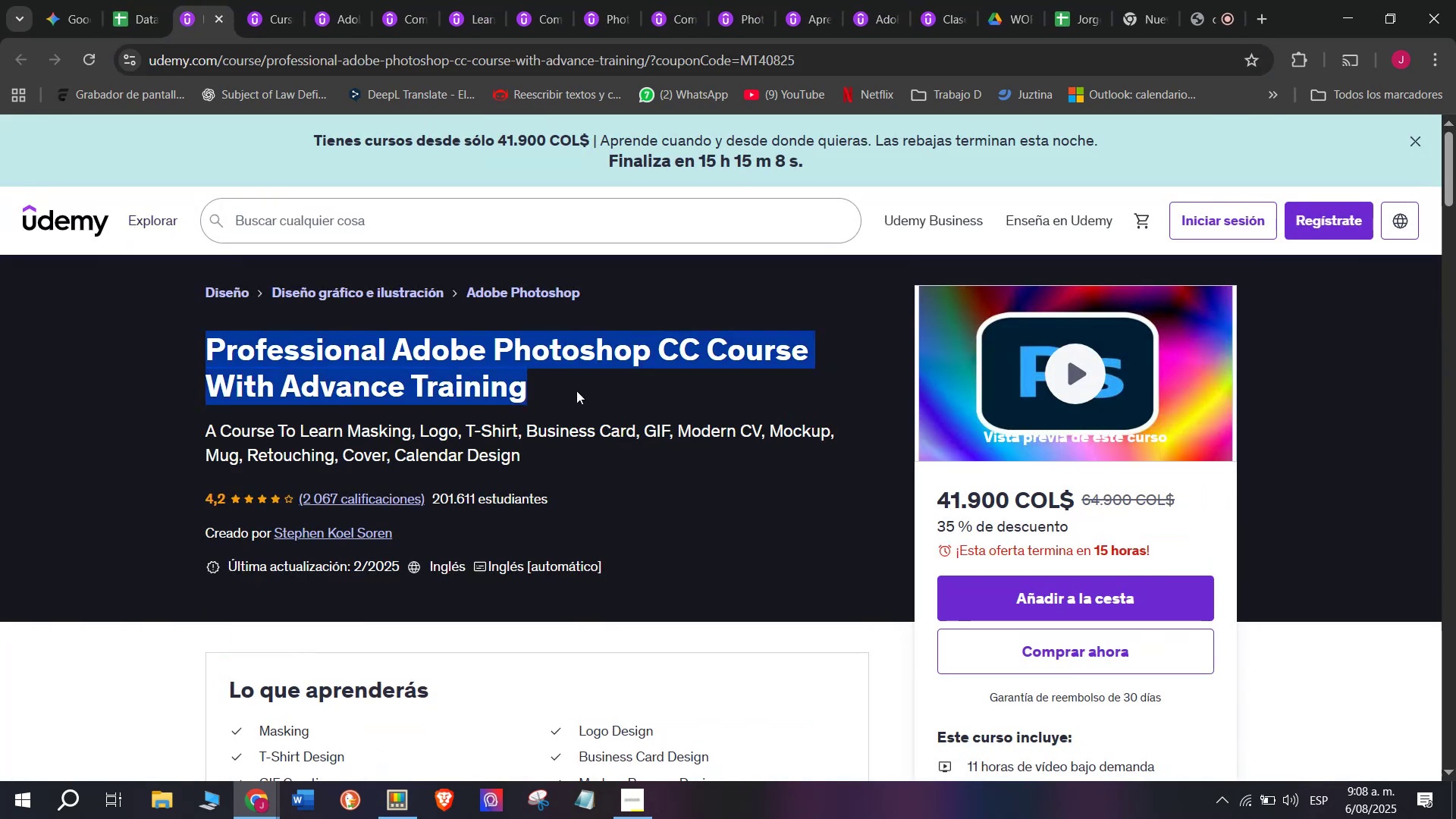 
key(Break)
 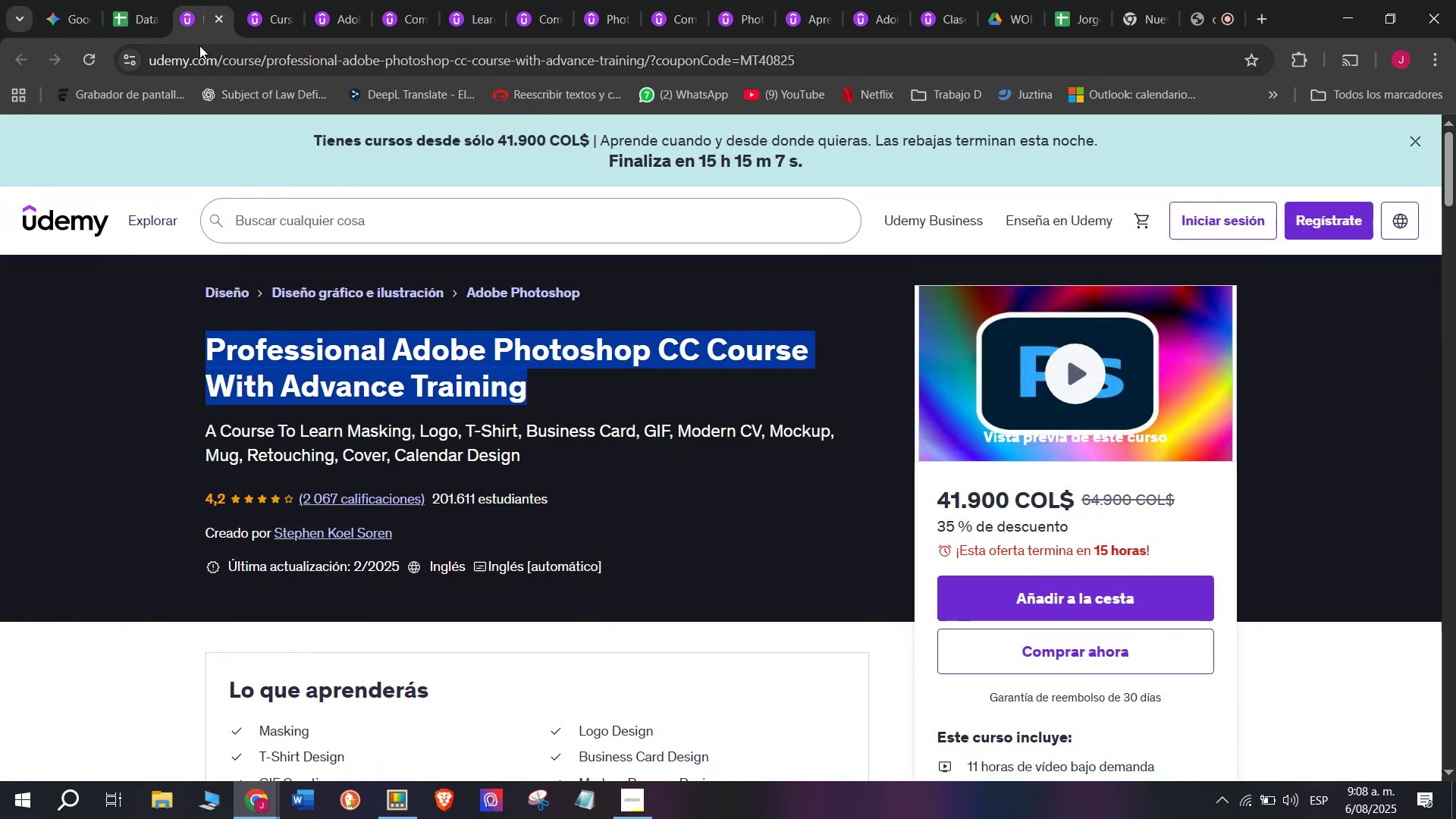 
key(Control+ControlLeft)
 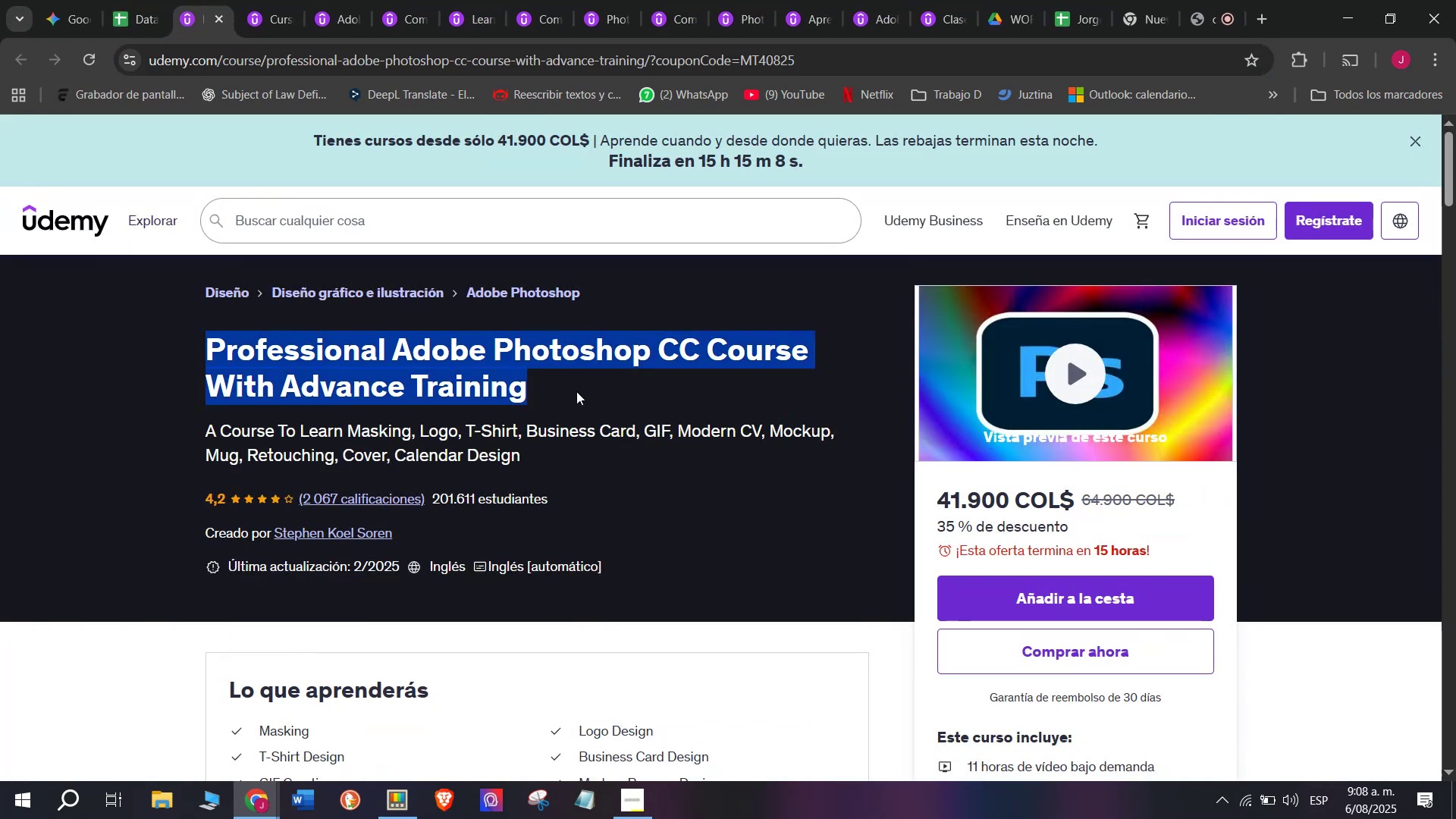 
key(Control+C)
 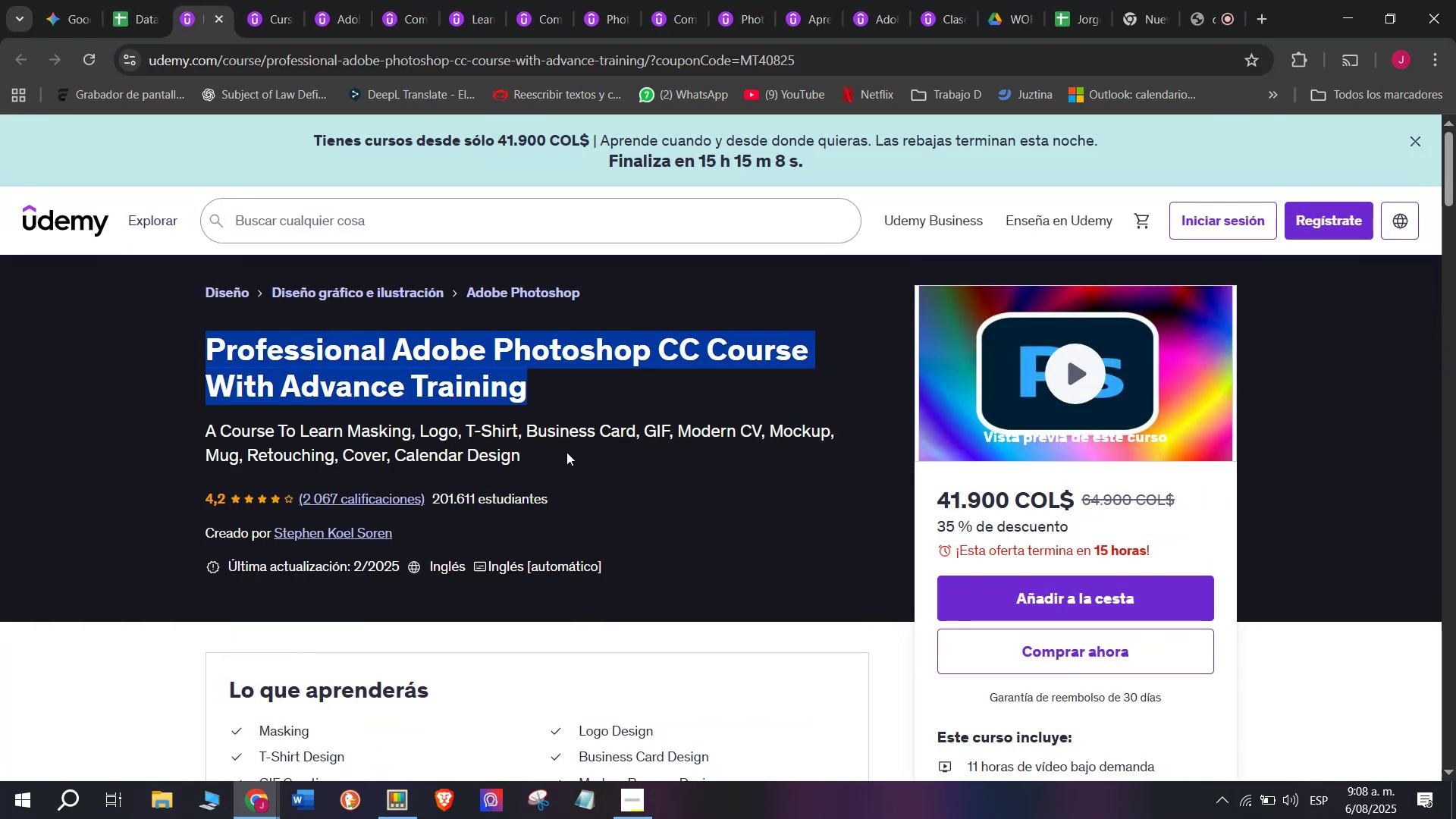 
key(Break)
 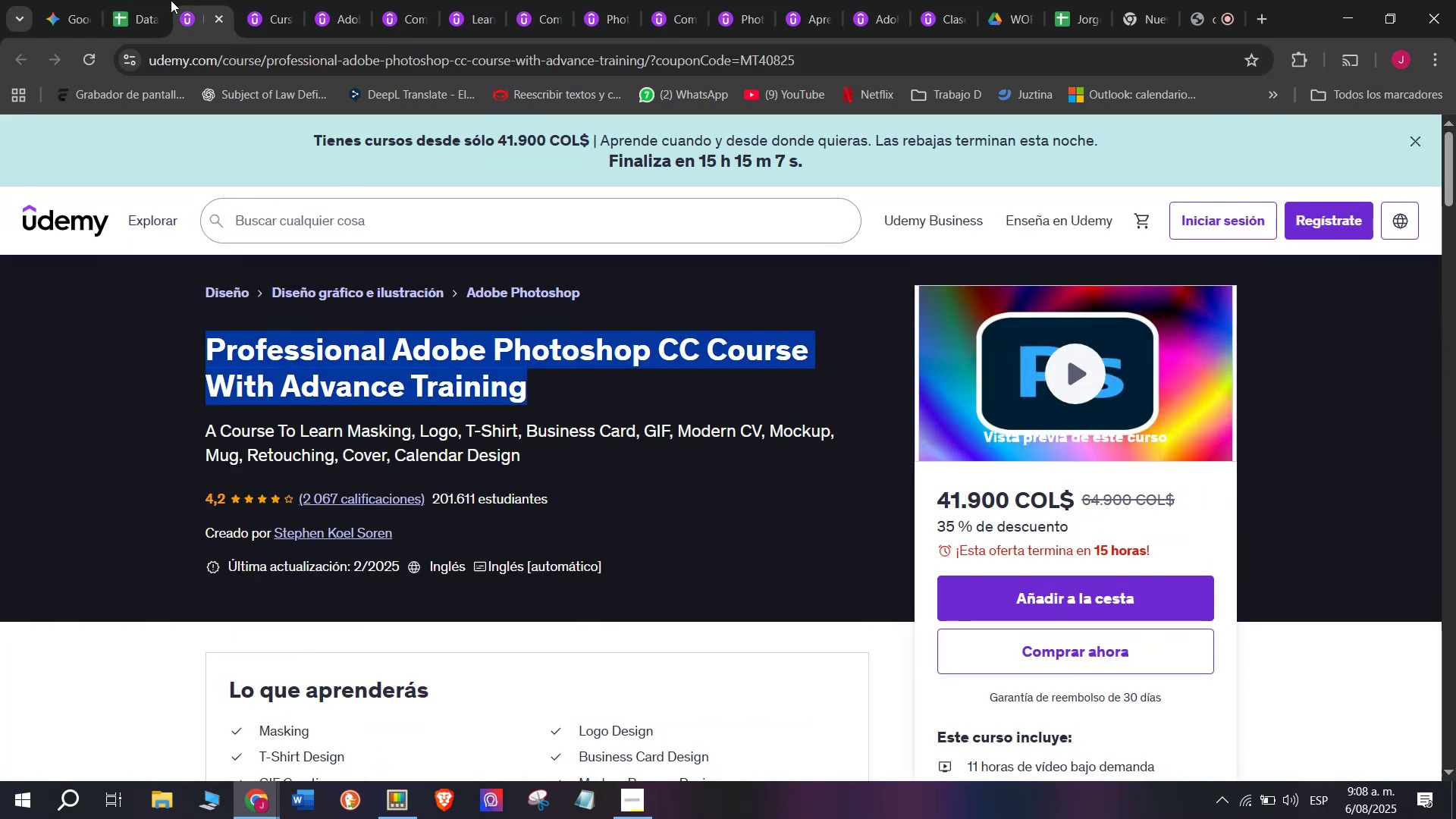 
key(Control+ControlLeft)
 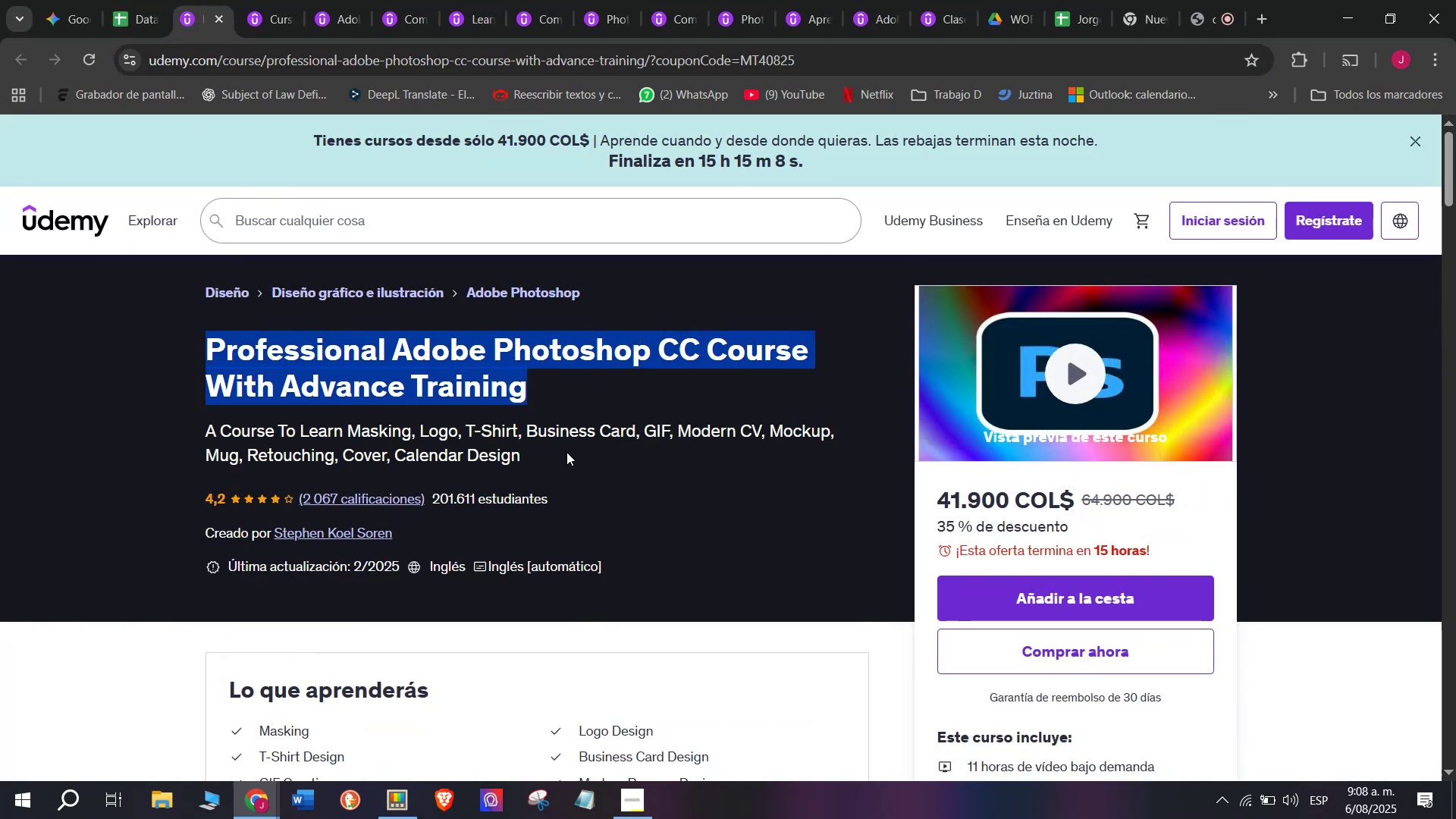 
key(Control+C)
 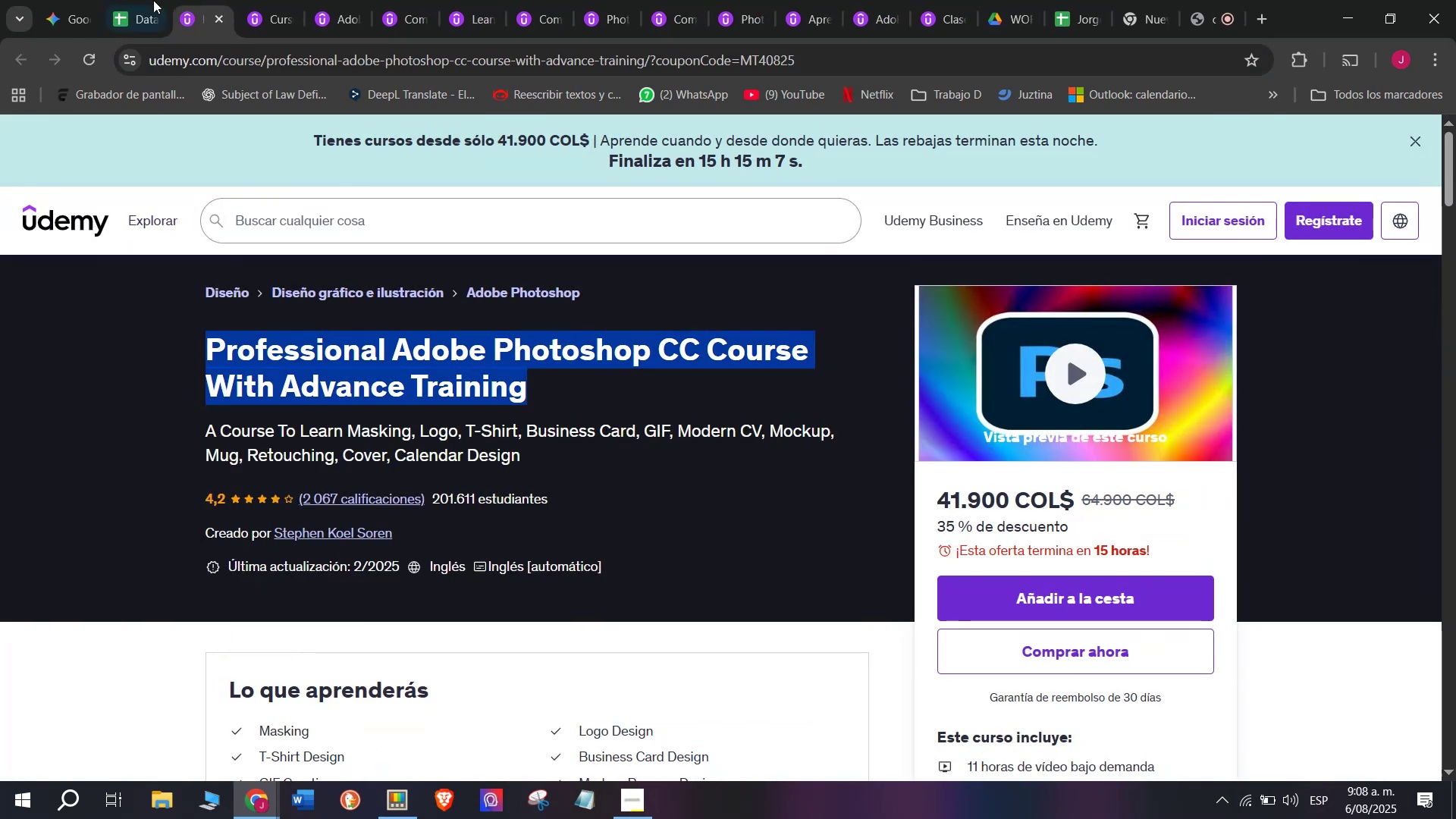 
left_click([143, 0])
 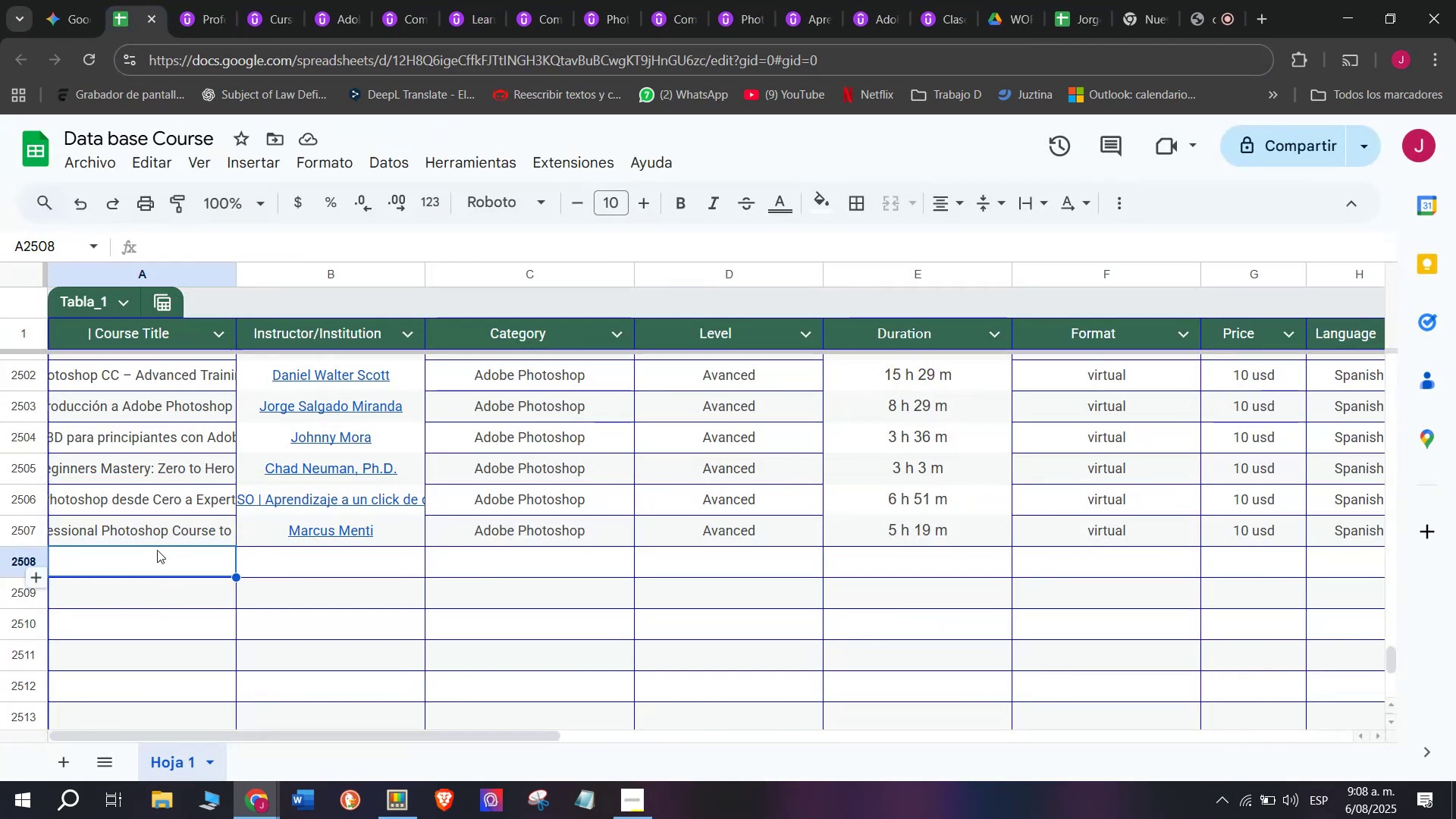 
double_click([157, 549])
 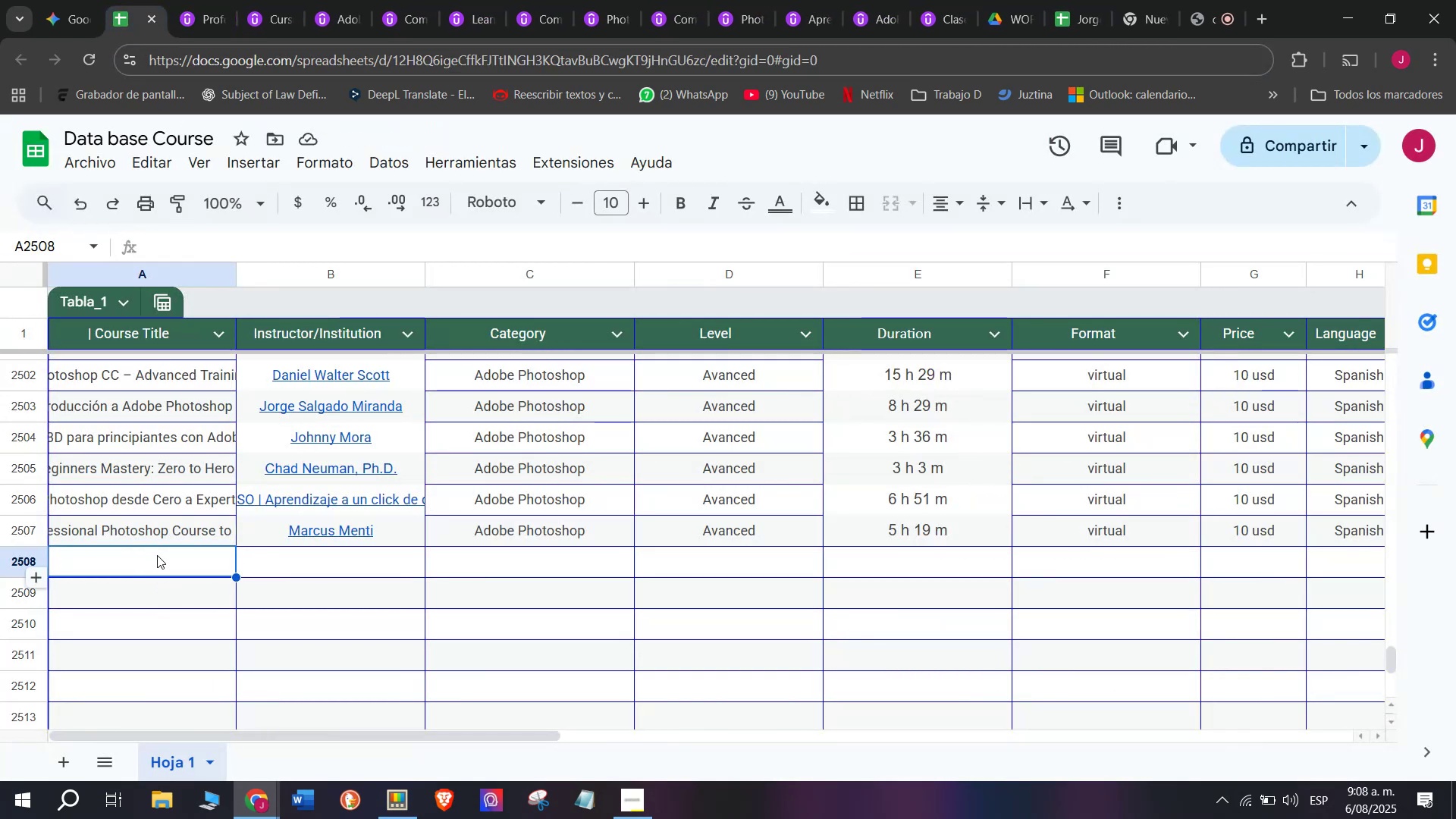 
triple_click([157, 555])
 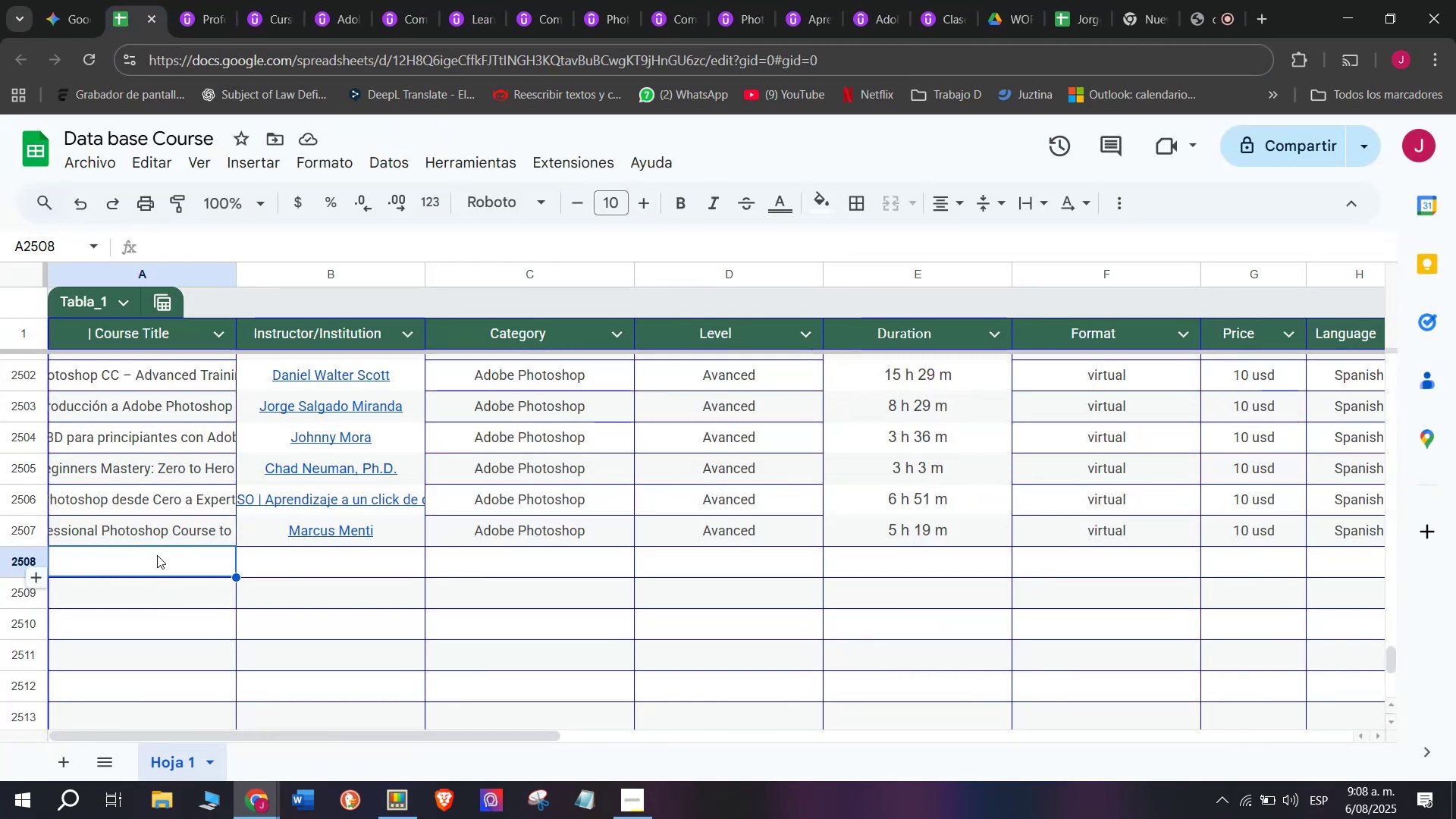 
triple_click([157, 555])
 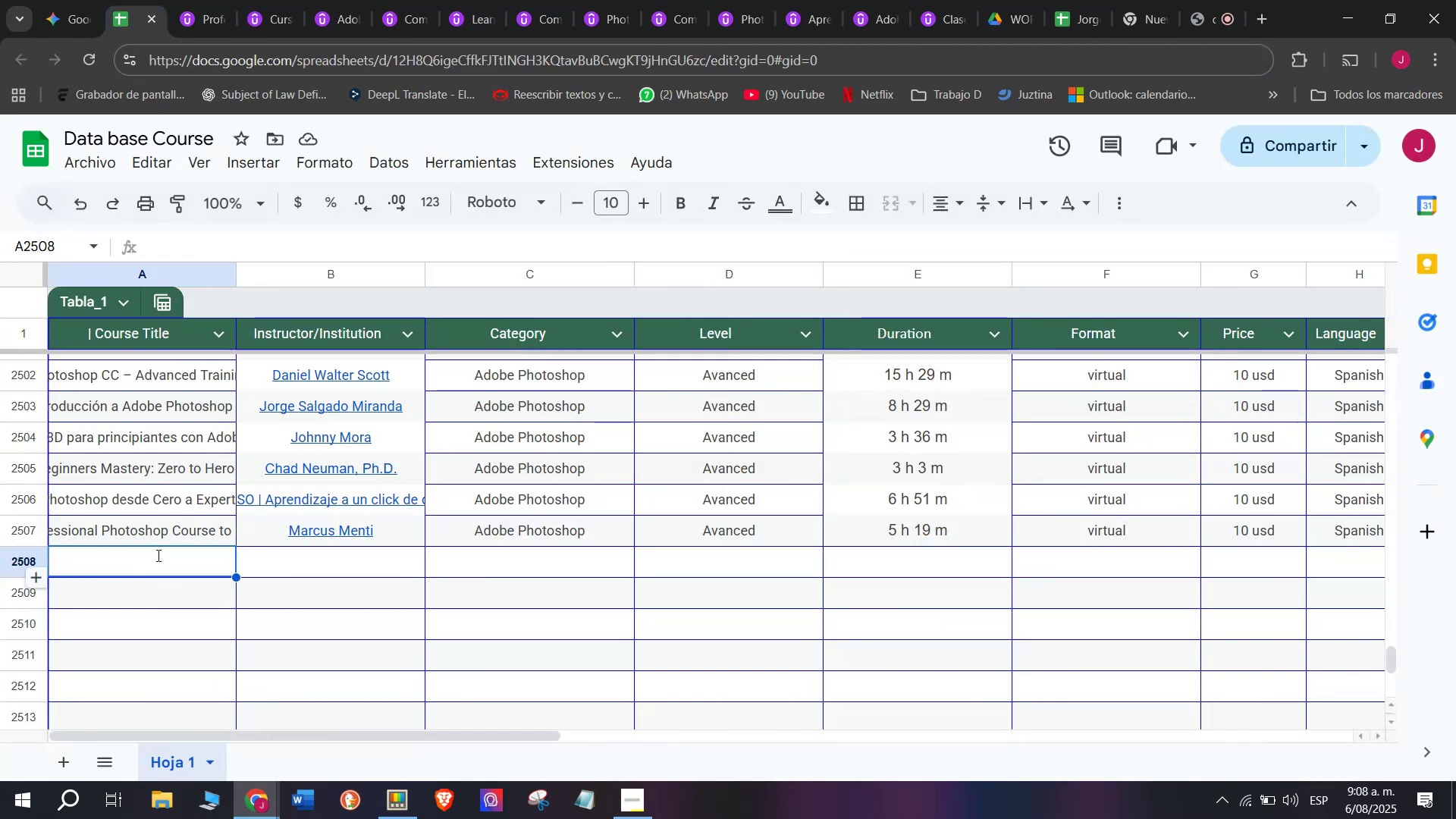 
key(Z)
 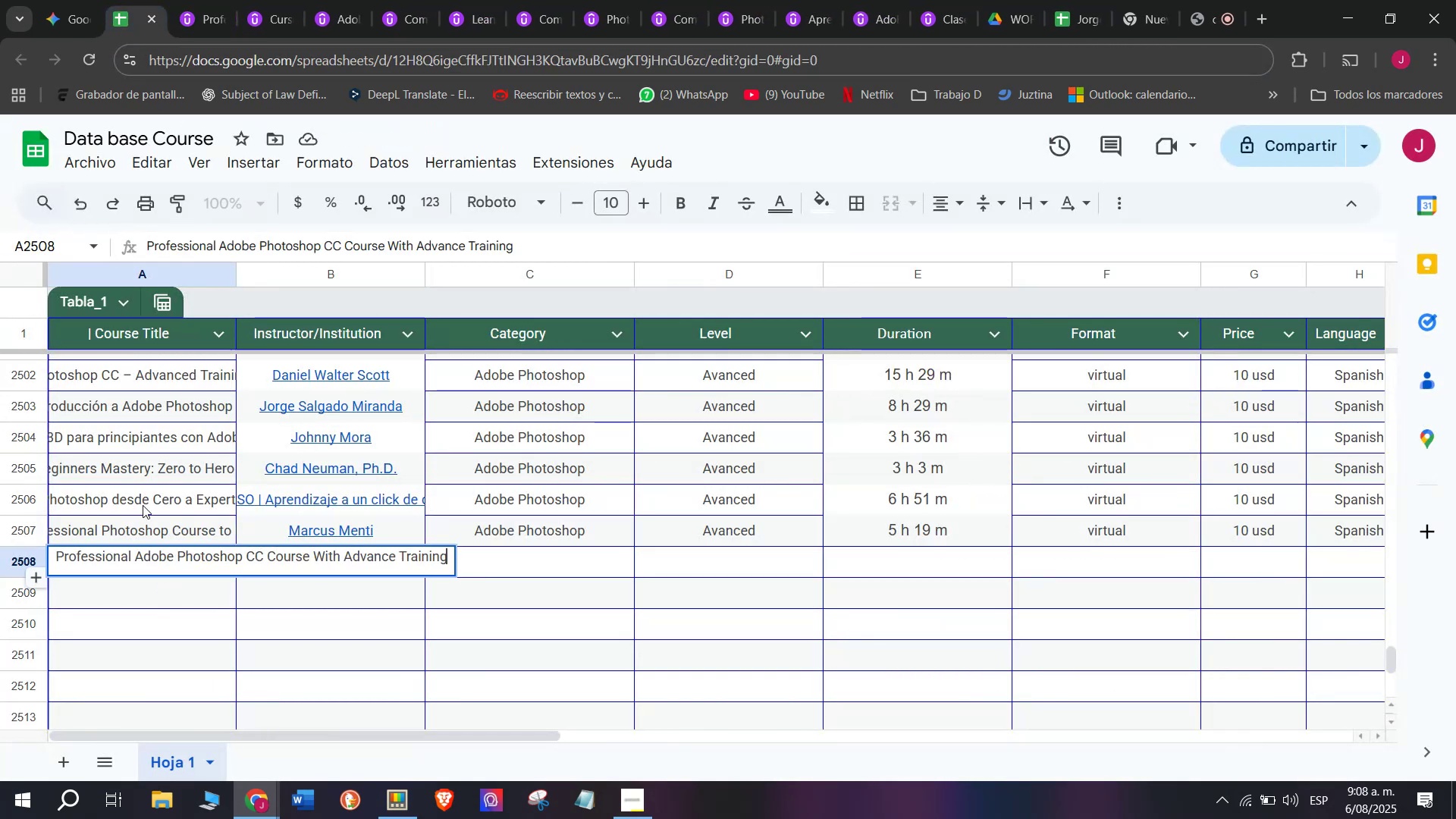 
key(Control+ControlLeft)
 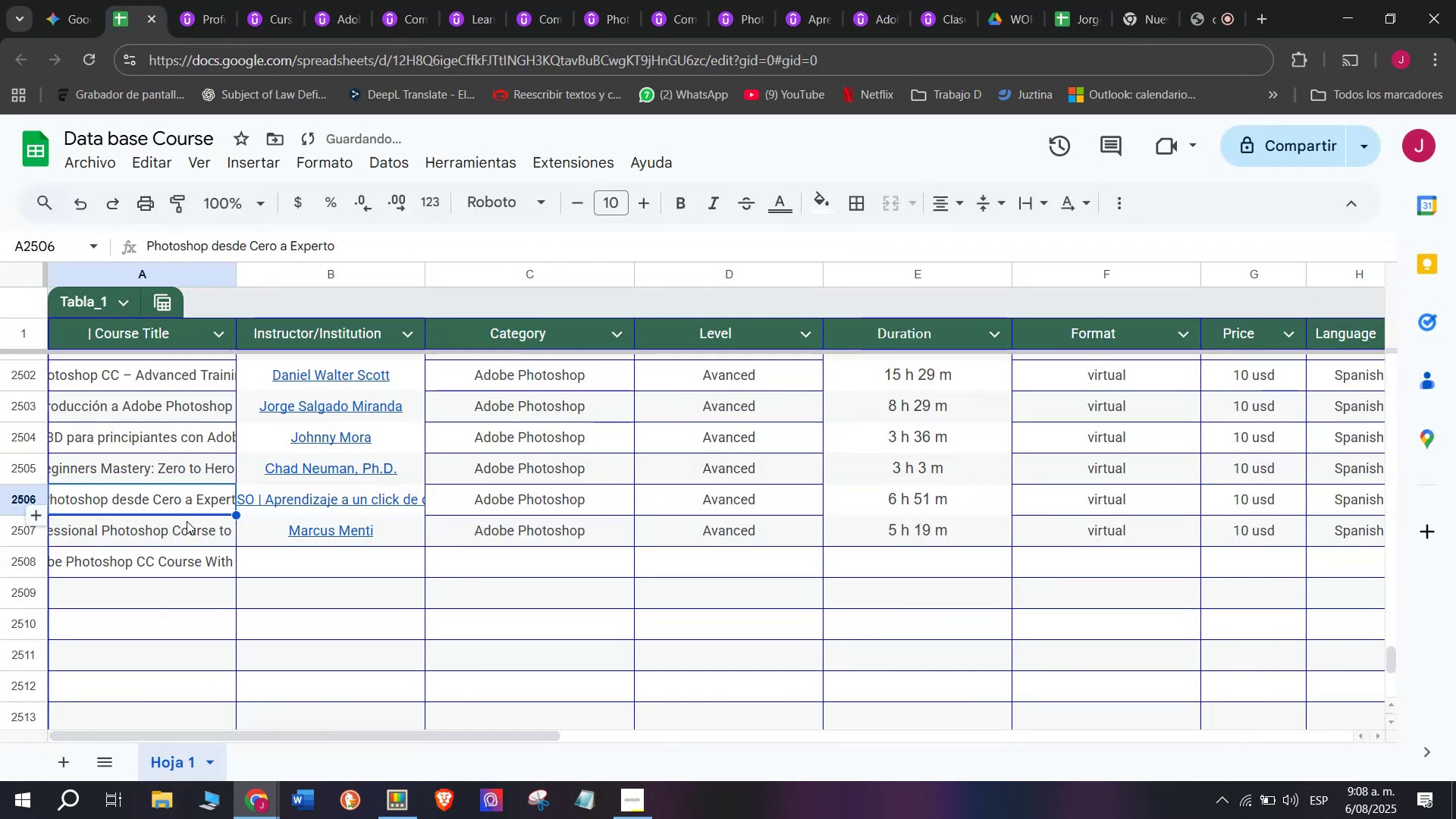 
key(Control+V)
 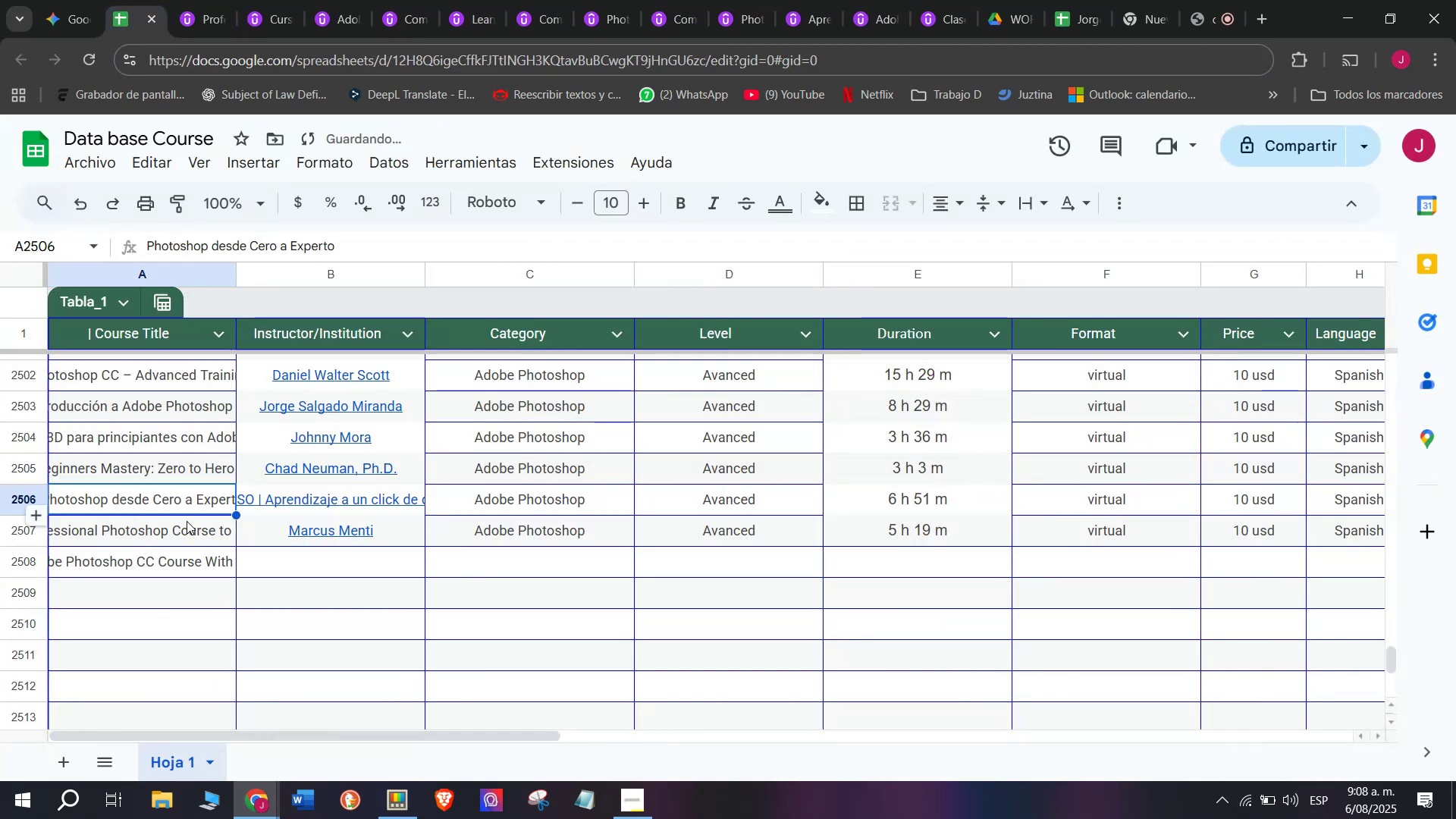 
left_click([143, 505])
 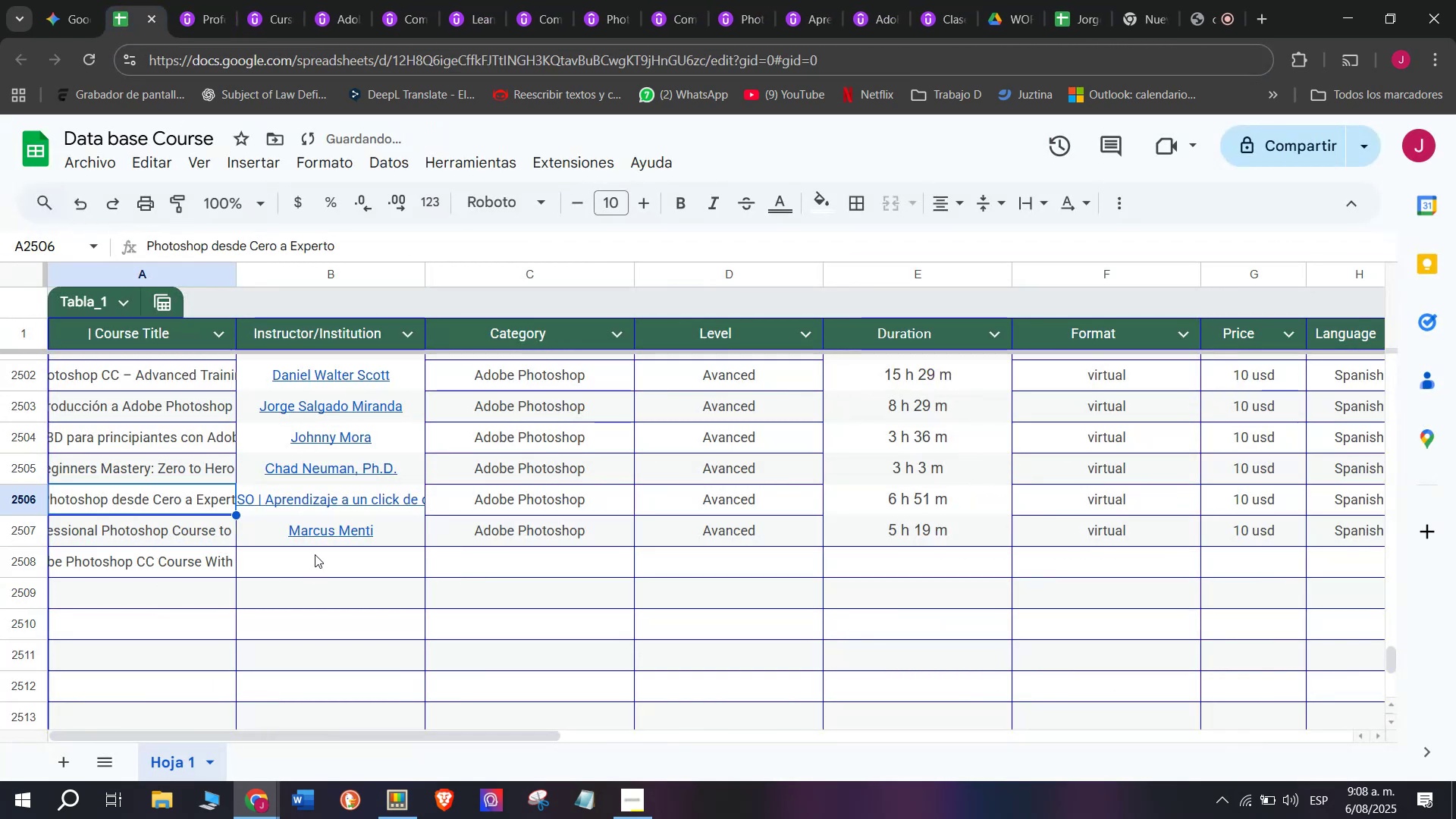 
left_click([316, 551])
 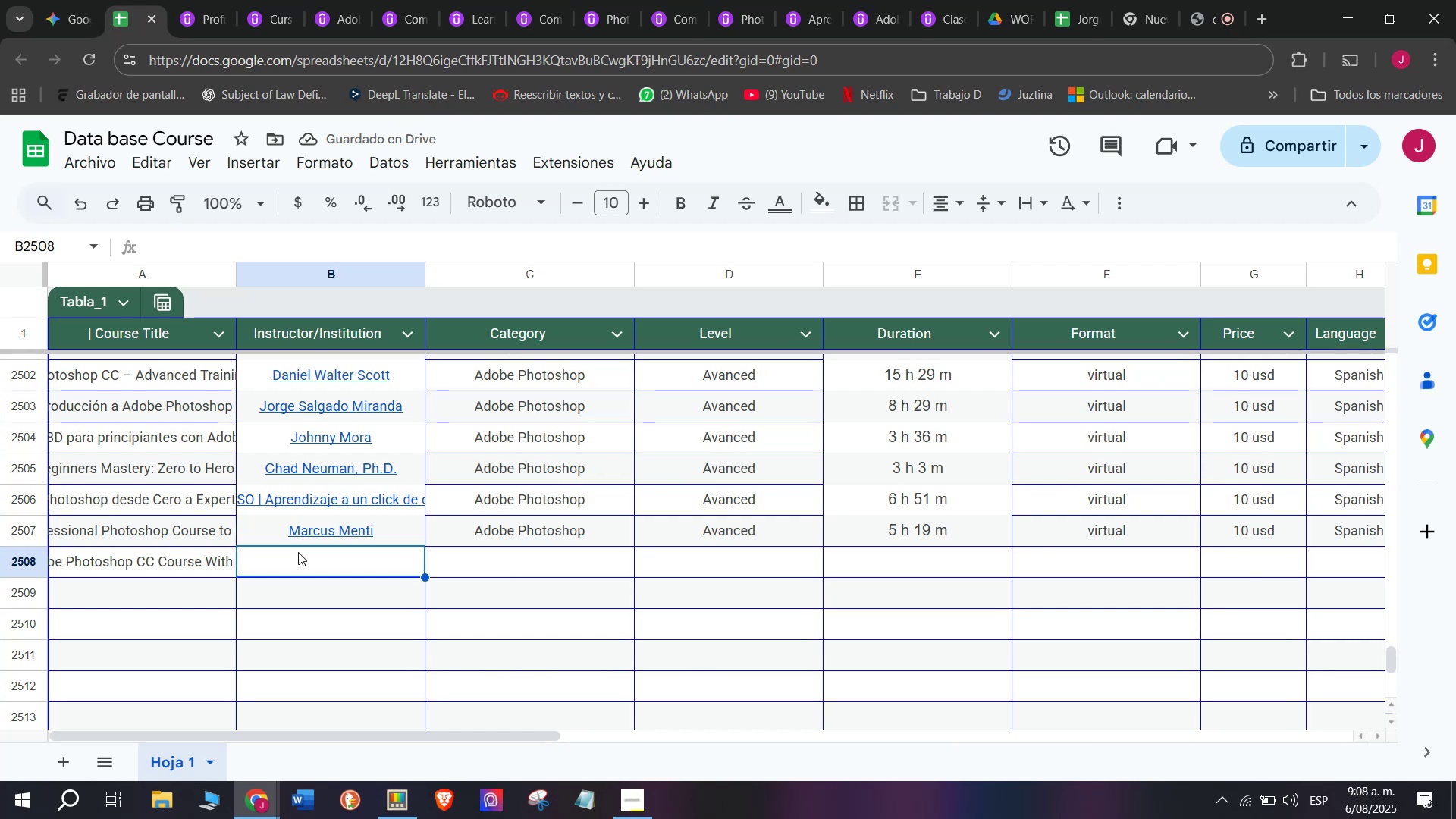 
left_click([214, 0])
 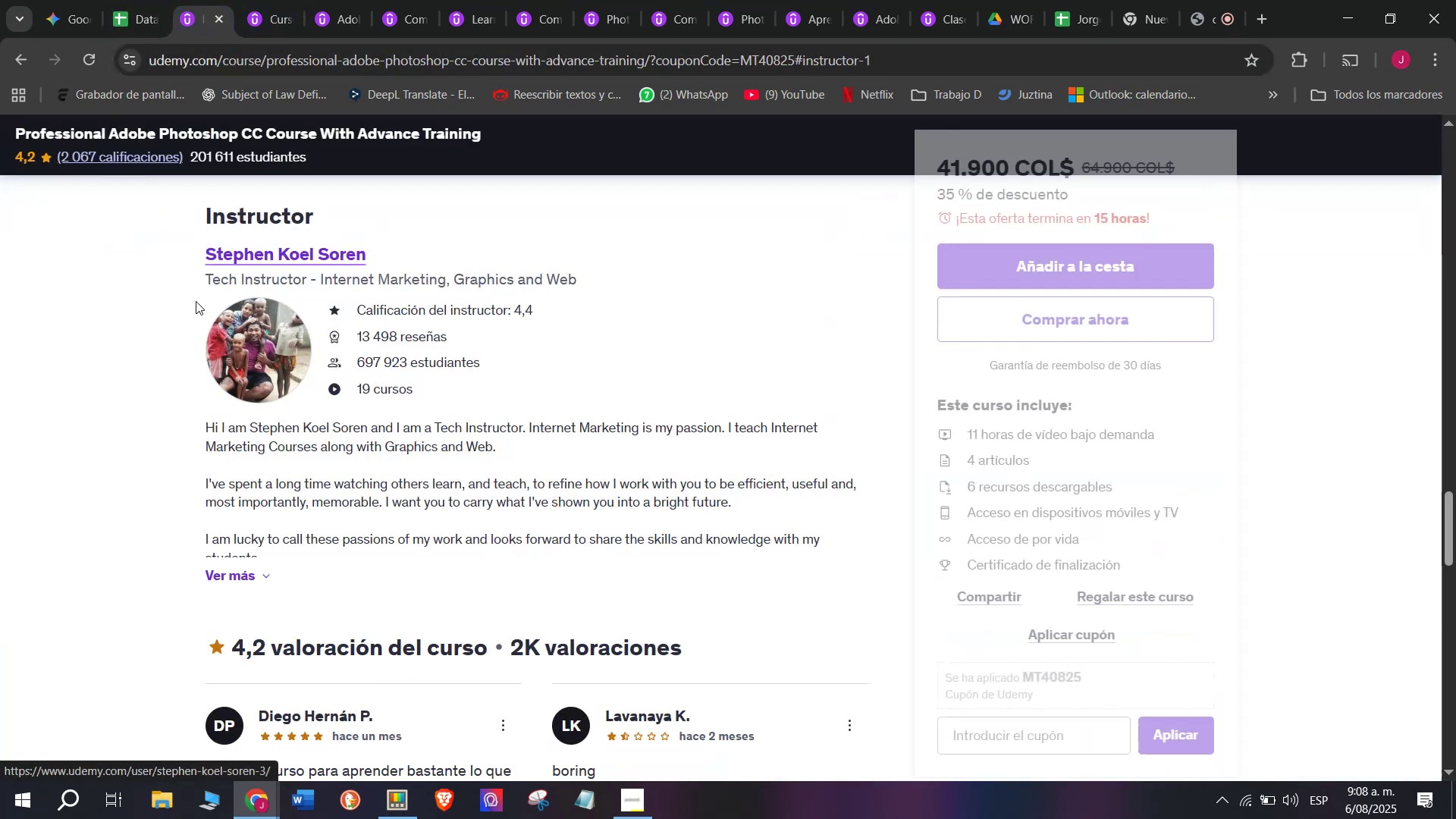 
left_click_drag(start_coordinate=[189, 246], to_coordinate=[411, 255])
 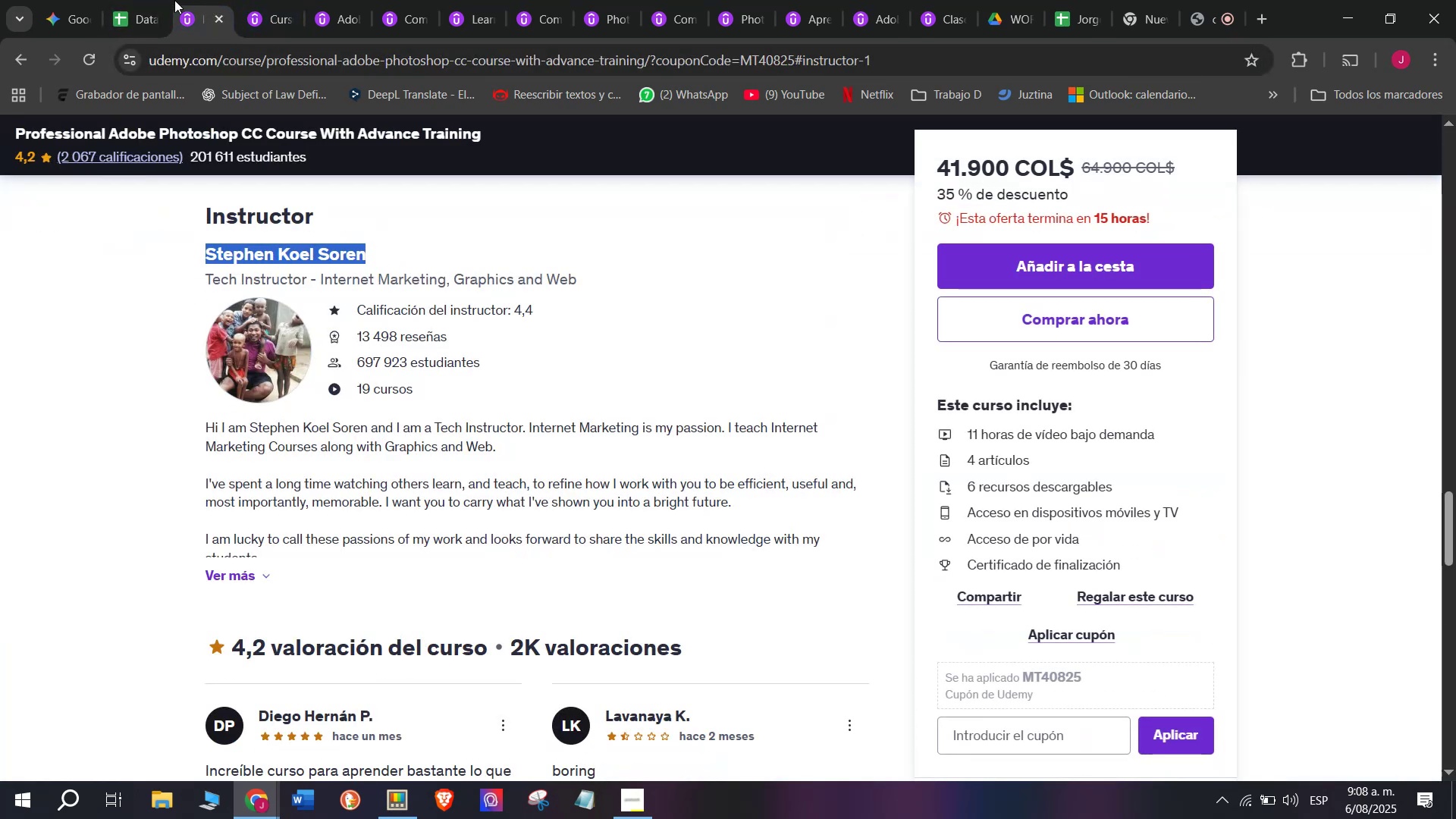 
key(Control+ControlLeft)
 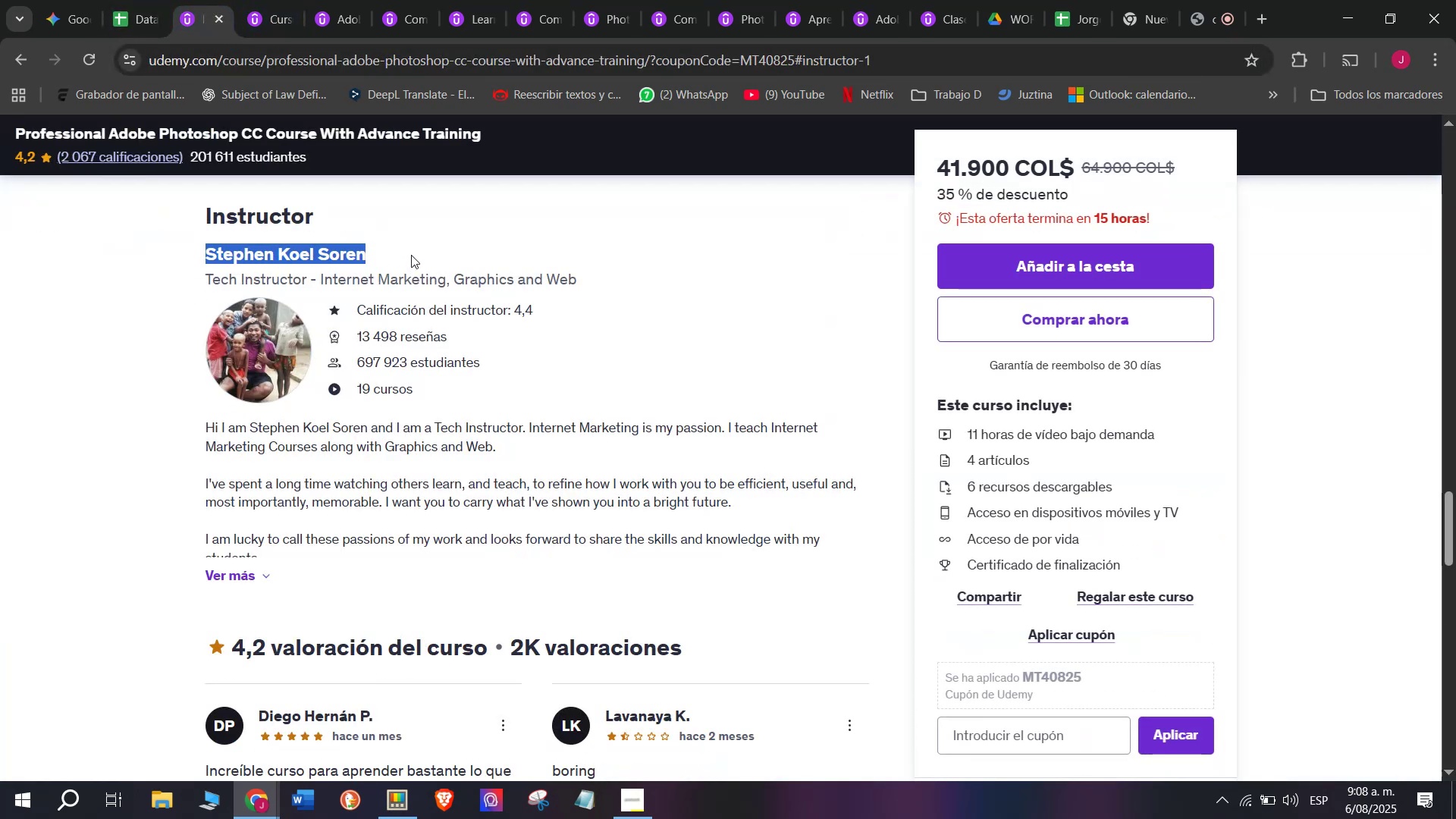 
key(Break)
 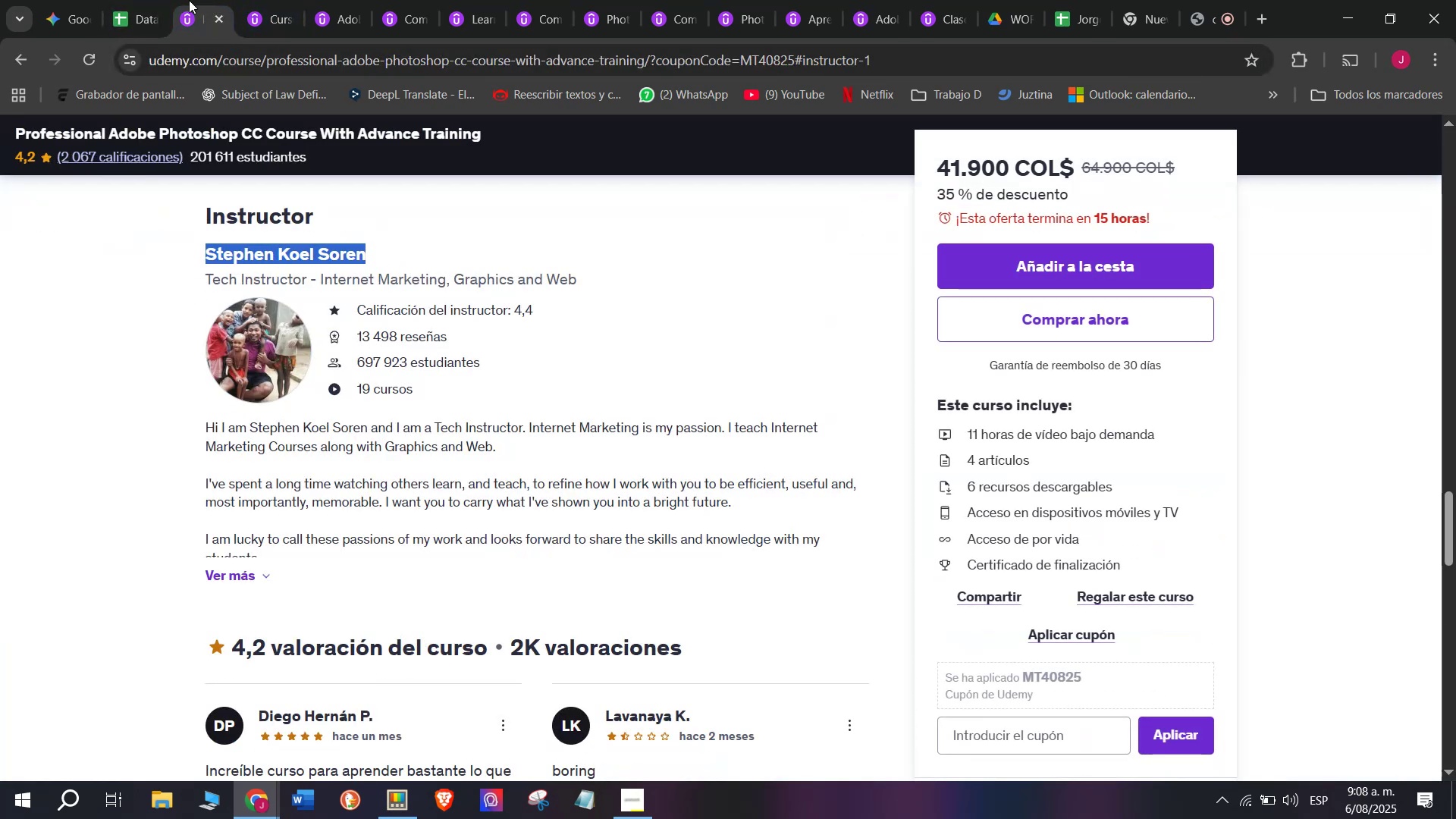 
key(Control+C)
 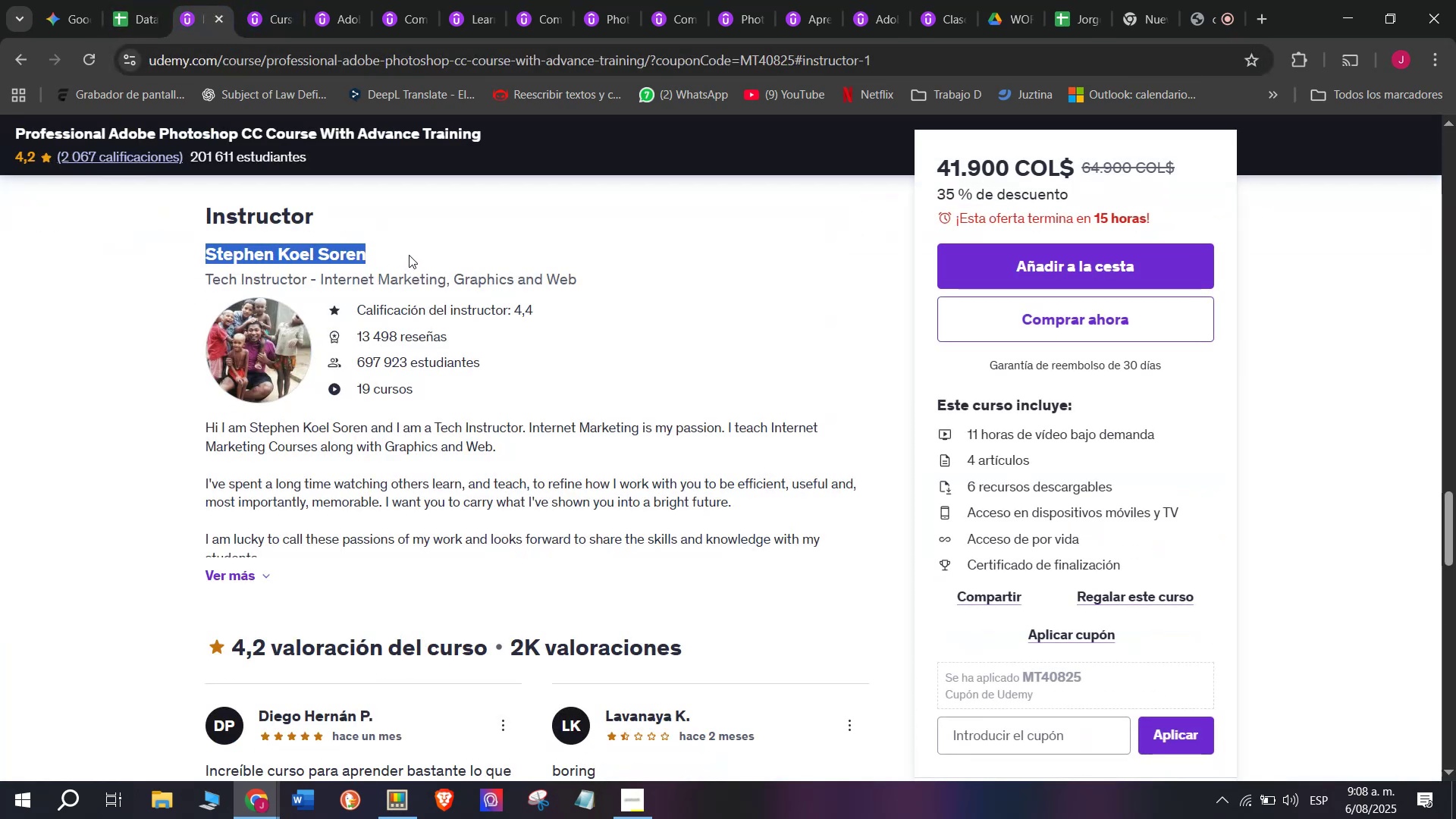 
key(Break)
 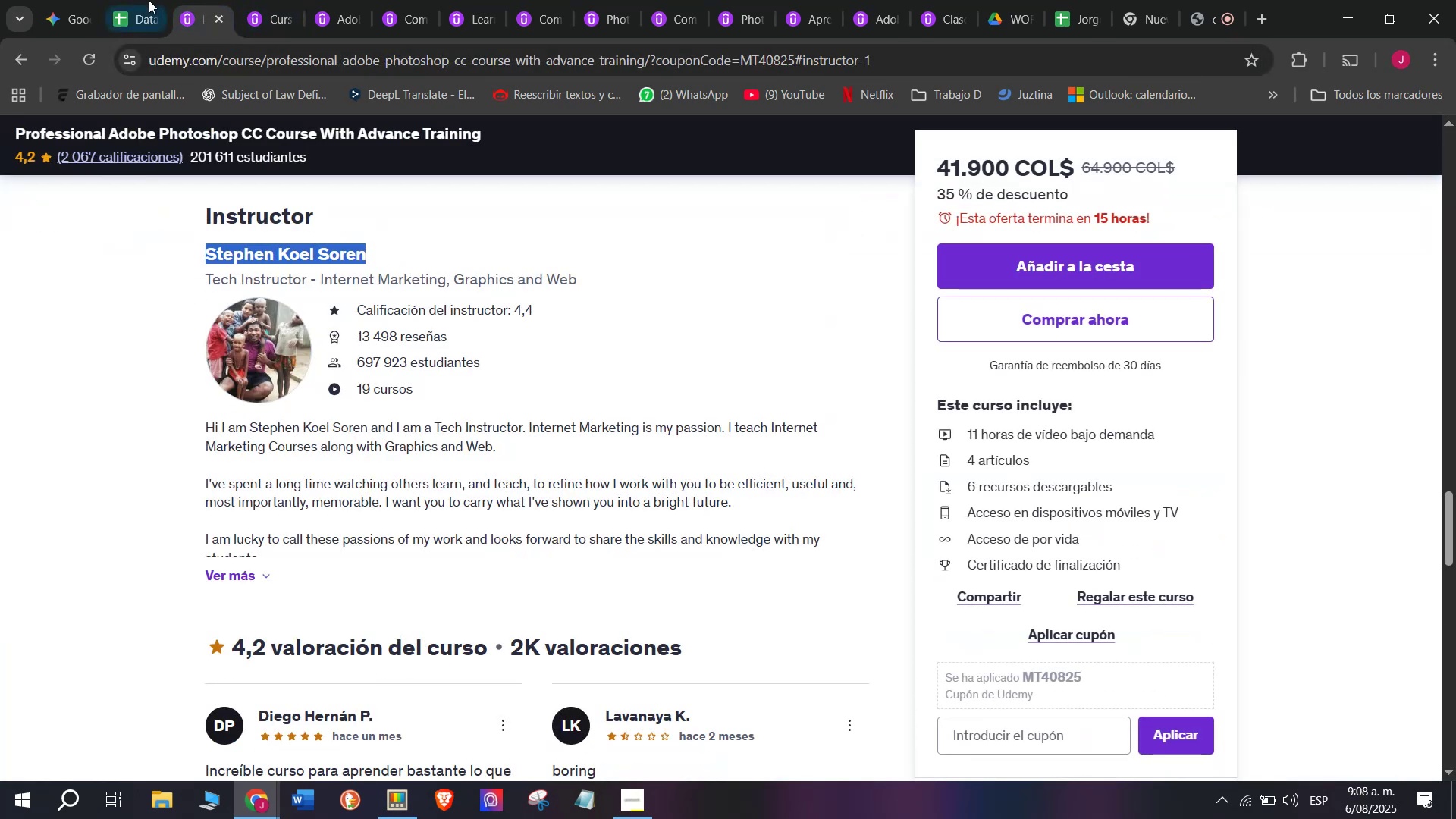 
key(Control+ControlLeft)
 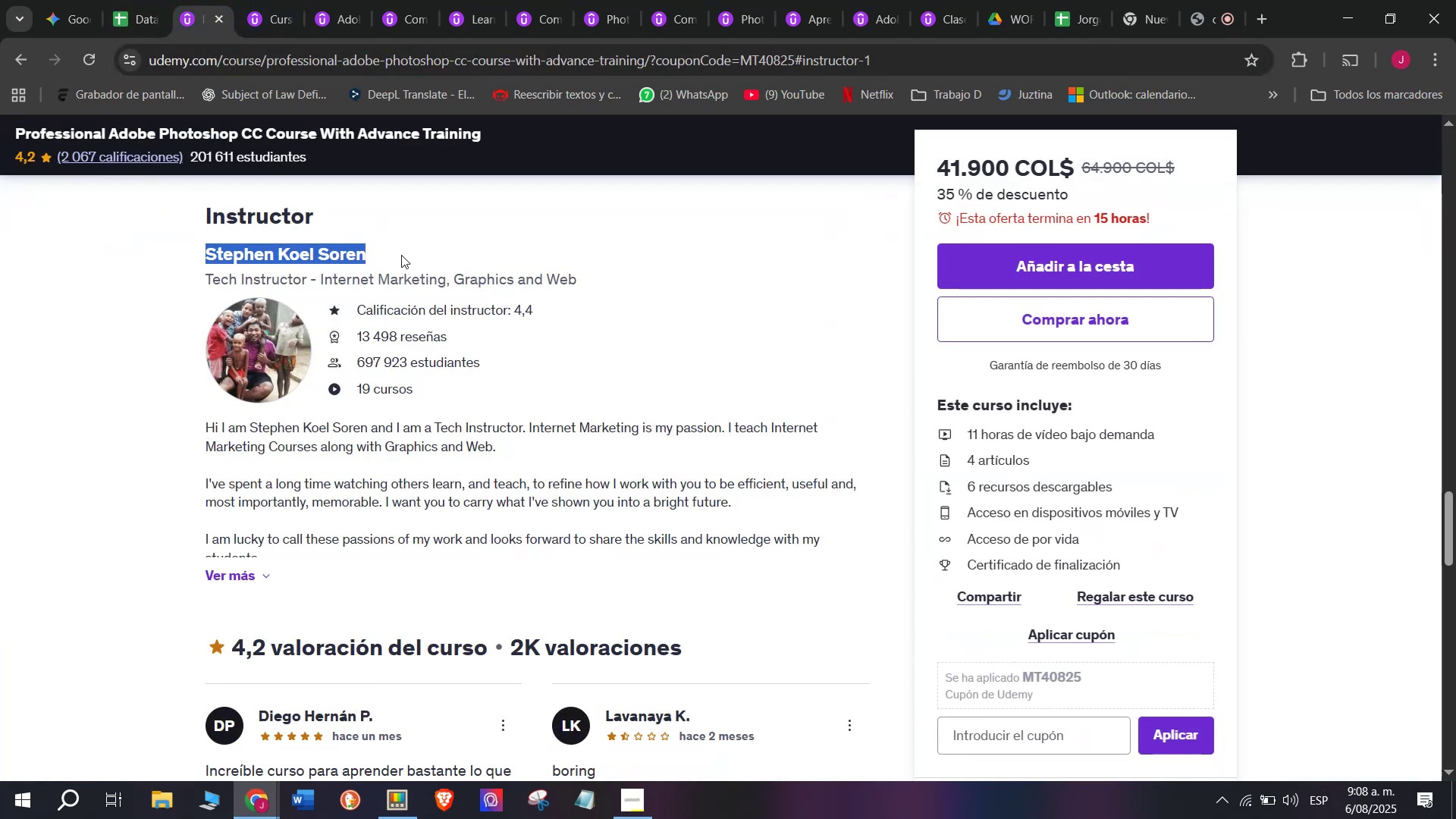 
key(Control+C)
 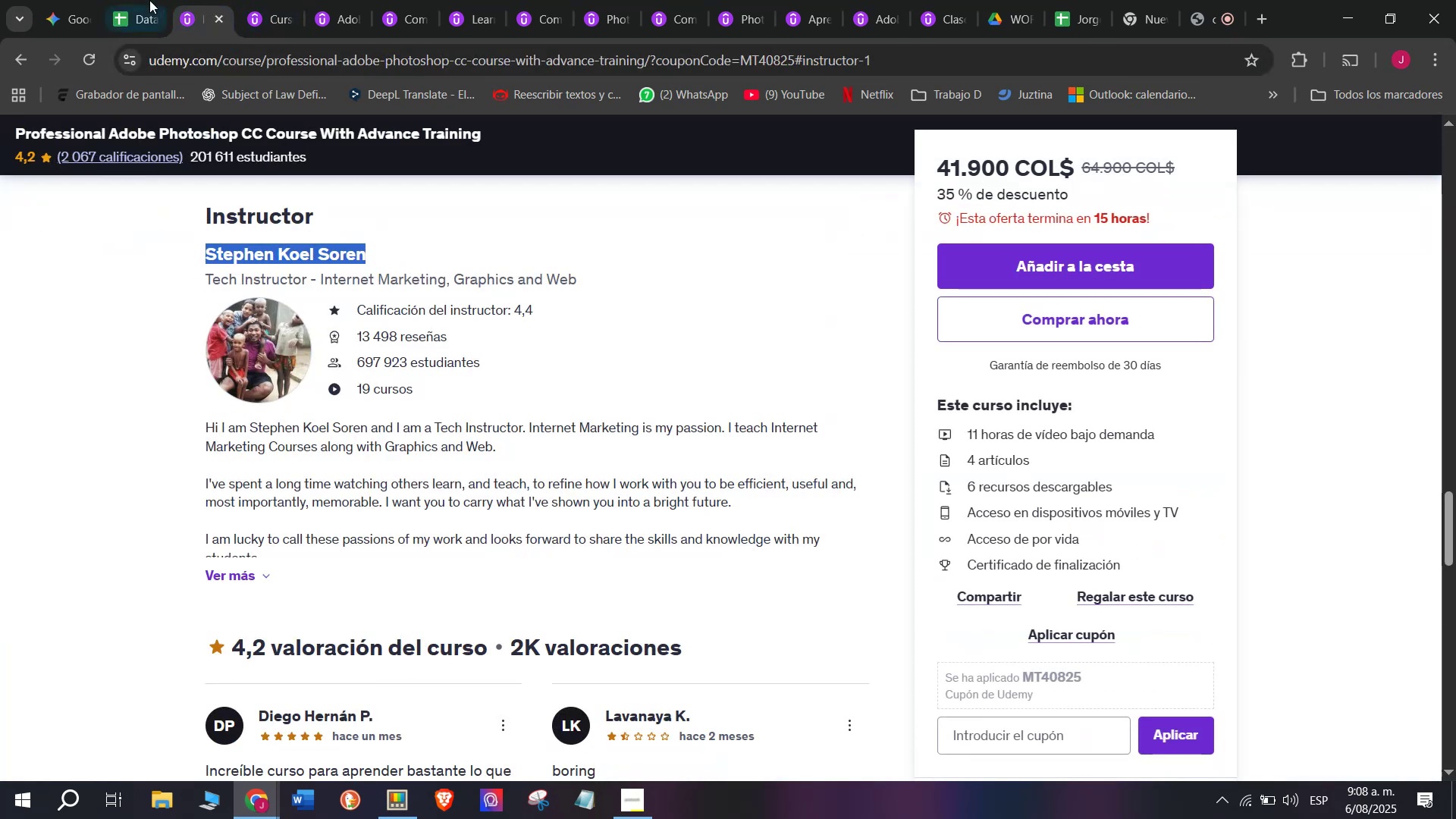 
left_click([149, 0])
 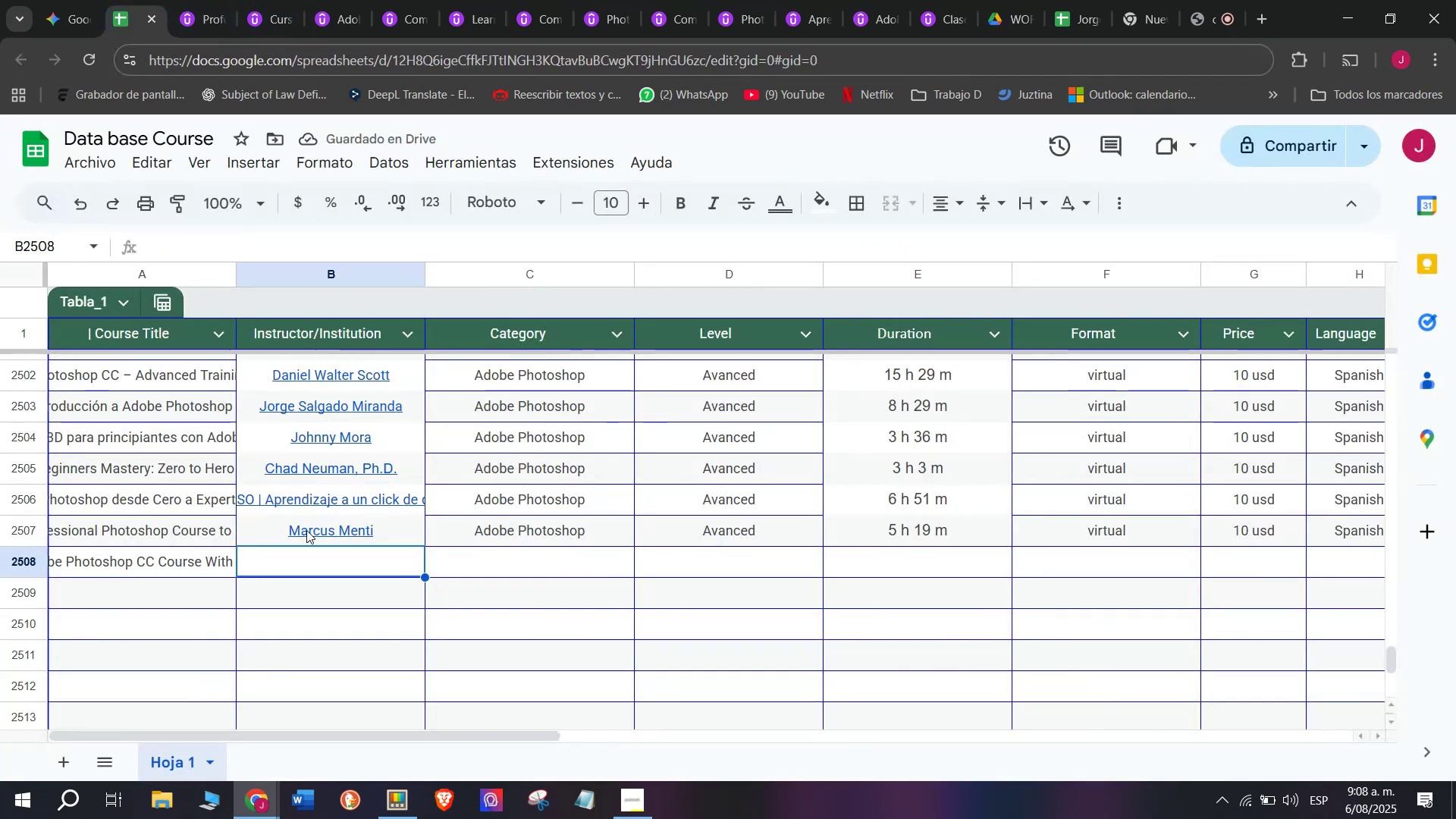 
key(Control+ControlLeft)
 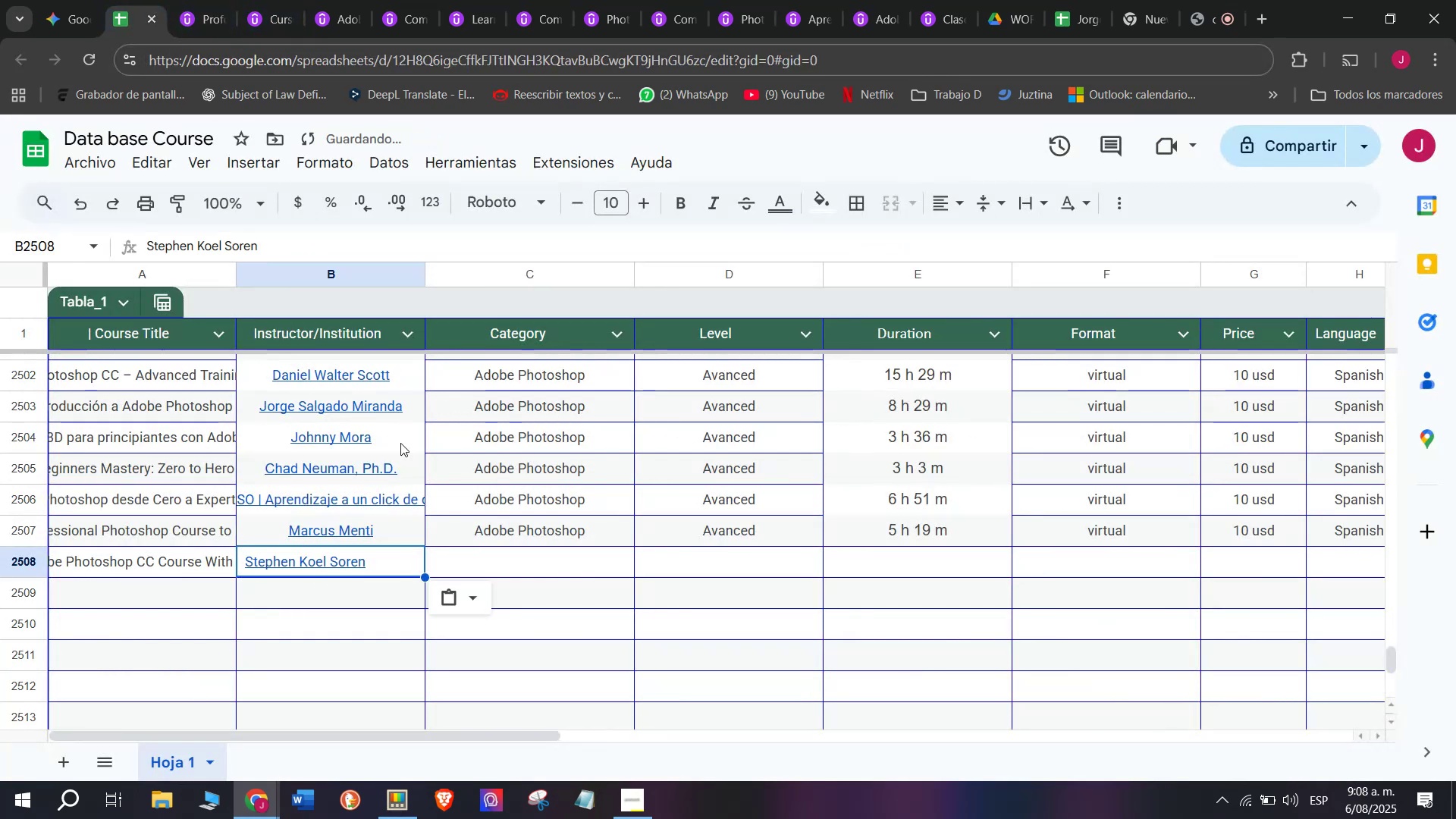 
key(Z)
 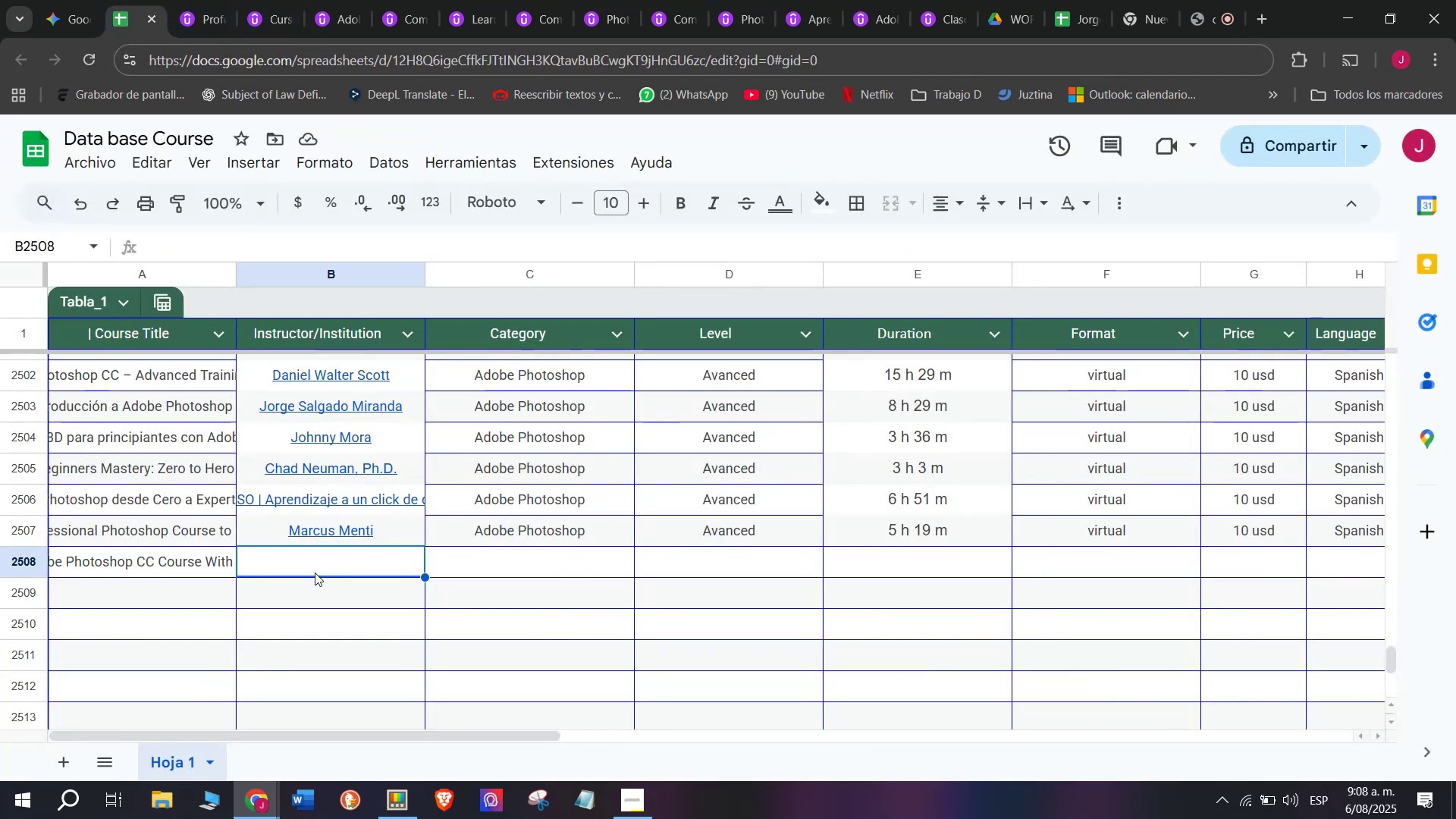 
key(Control+V)
 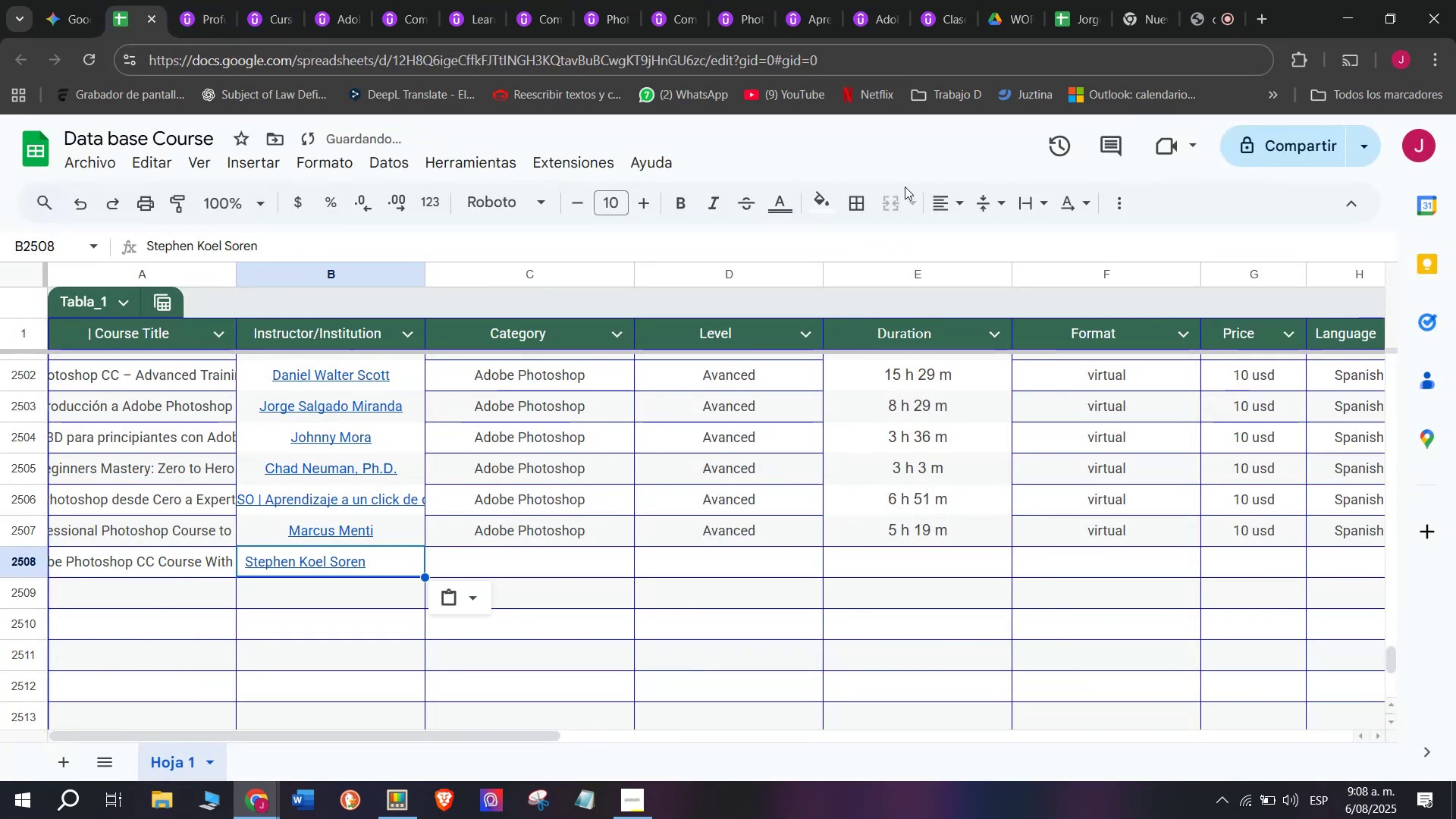 
left_click([952, 200])
 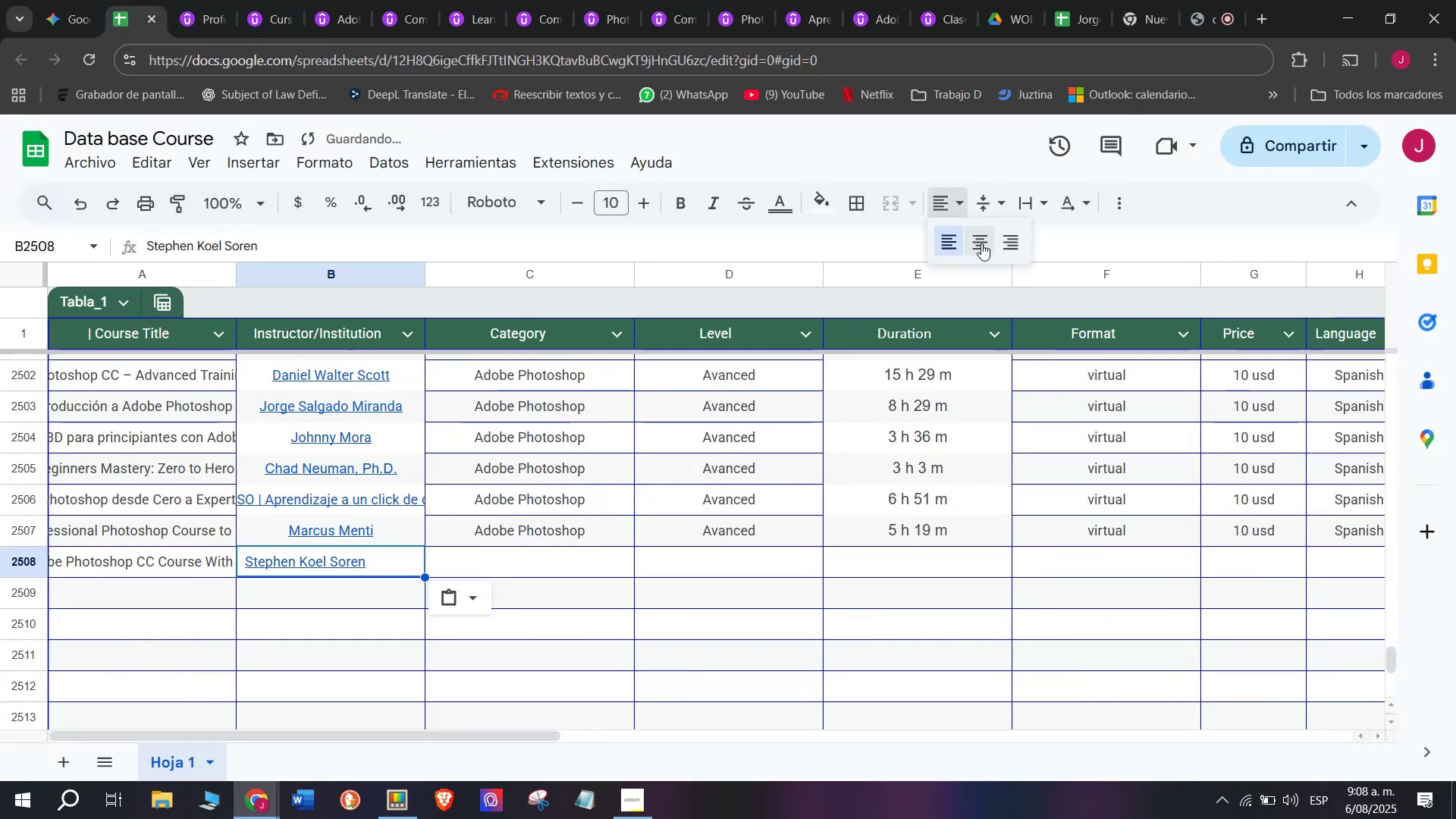 
left_click([979, 243])
 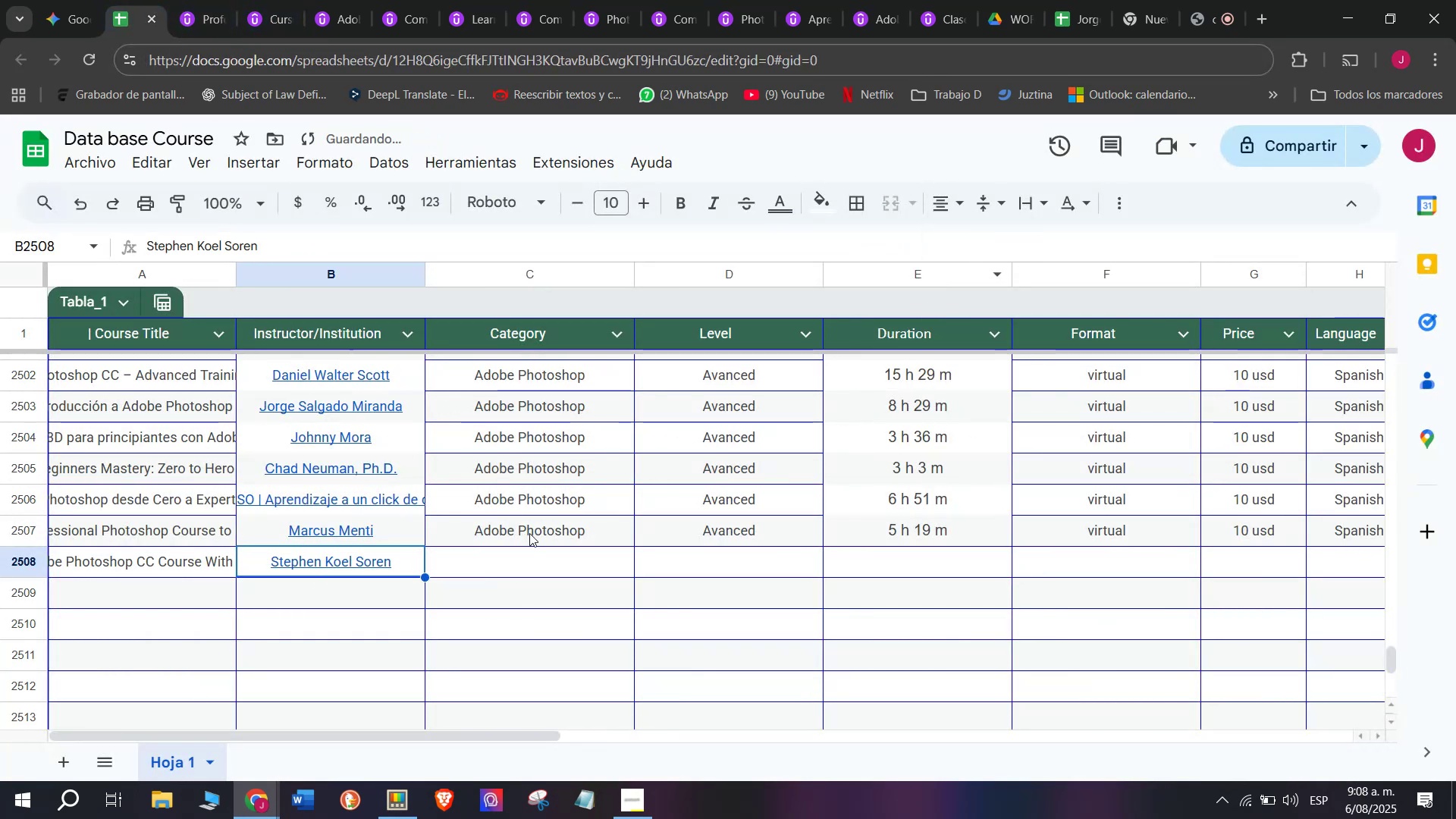 
left_click([567, 519])
 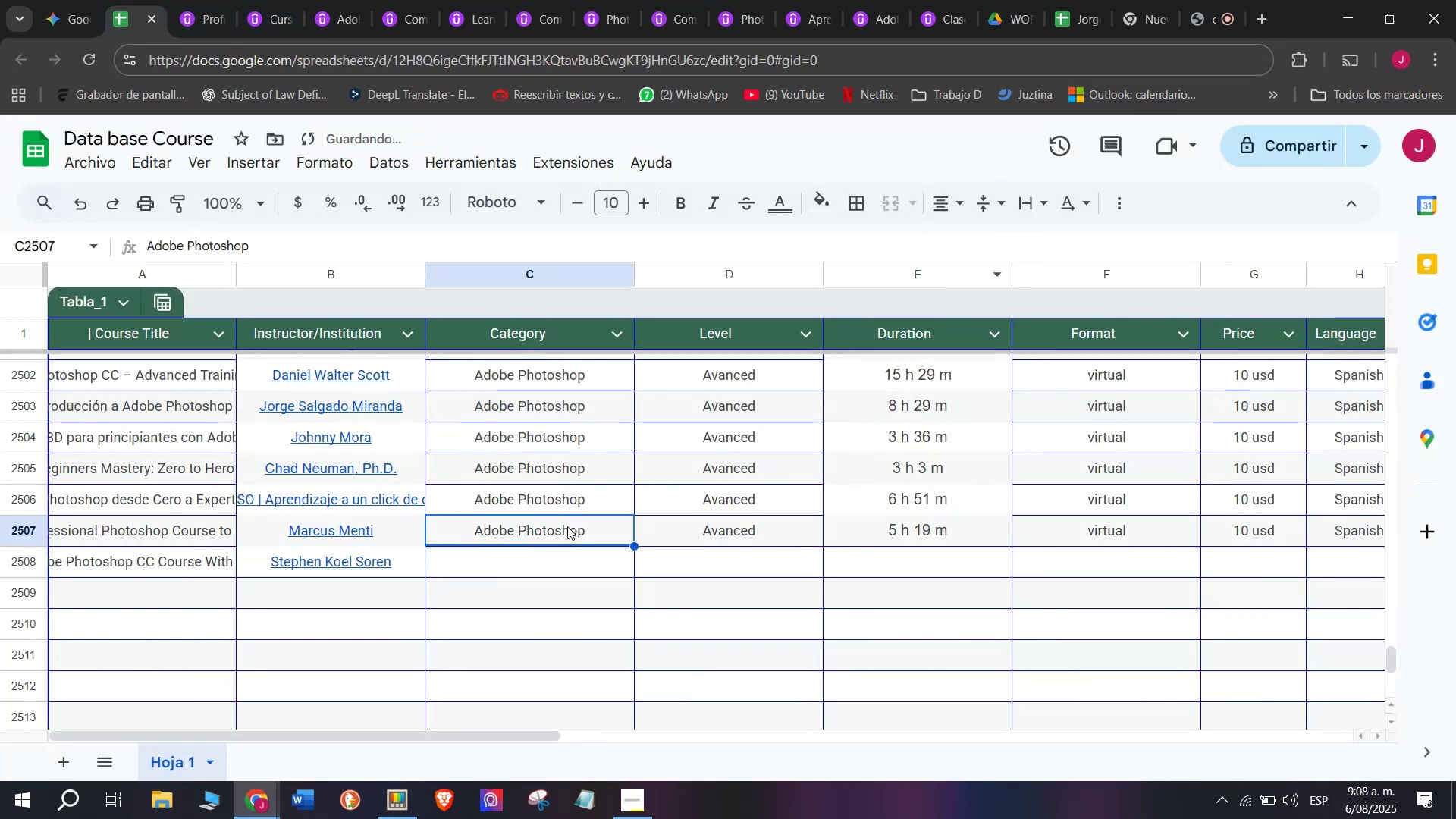 
key(Break)
 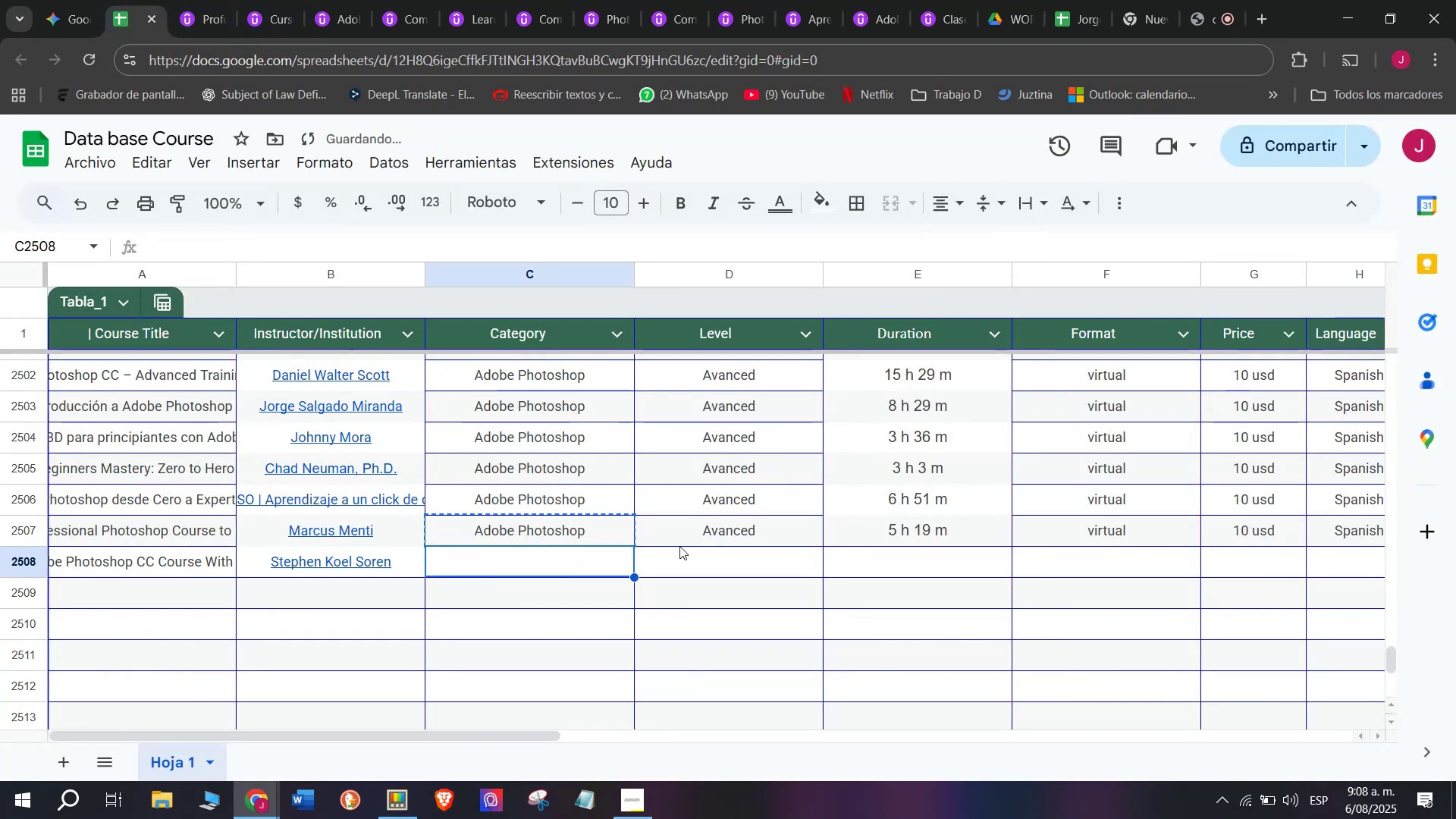 
key(Control+ControlLeft)
 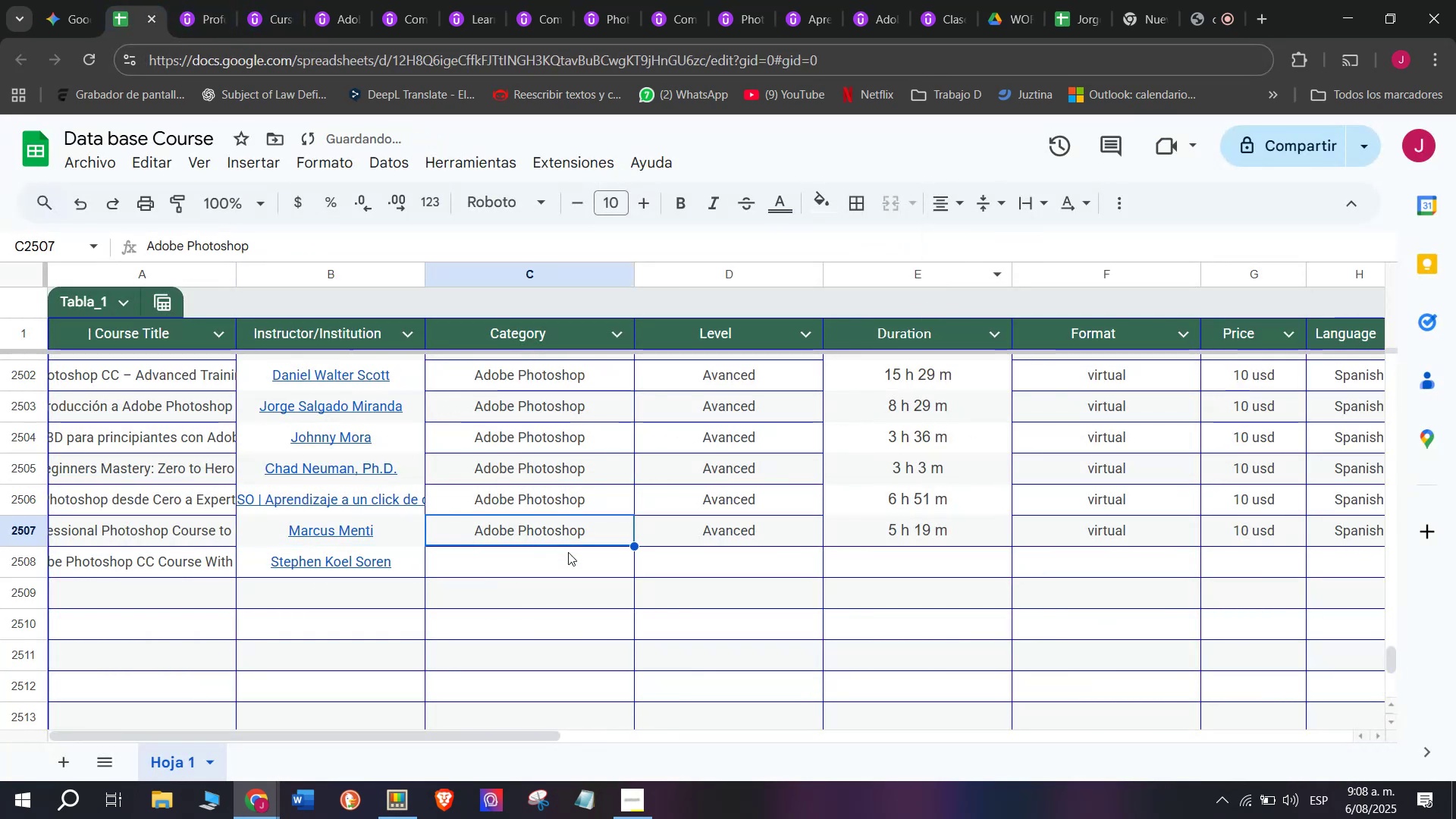 
key(Control+C)
 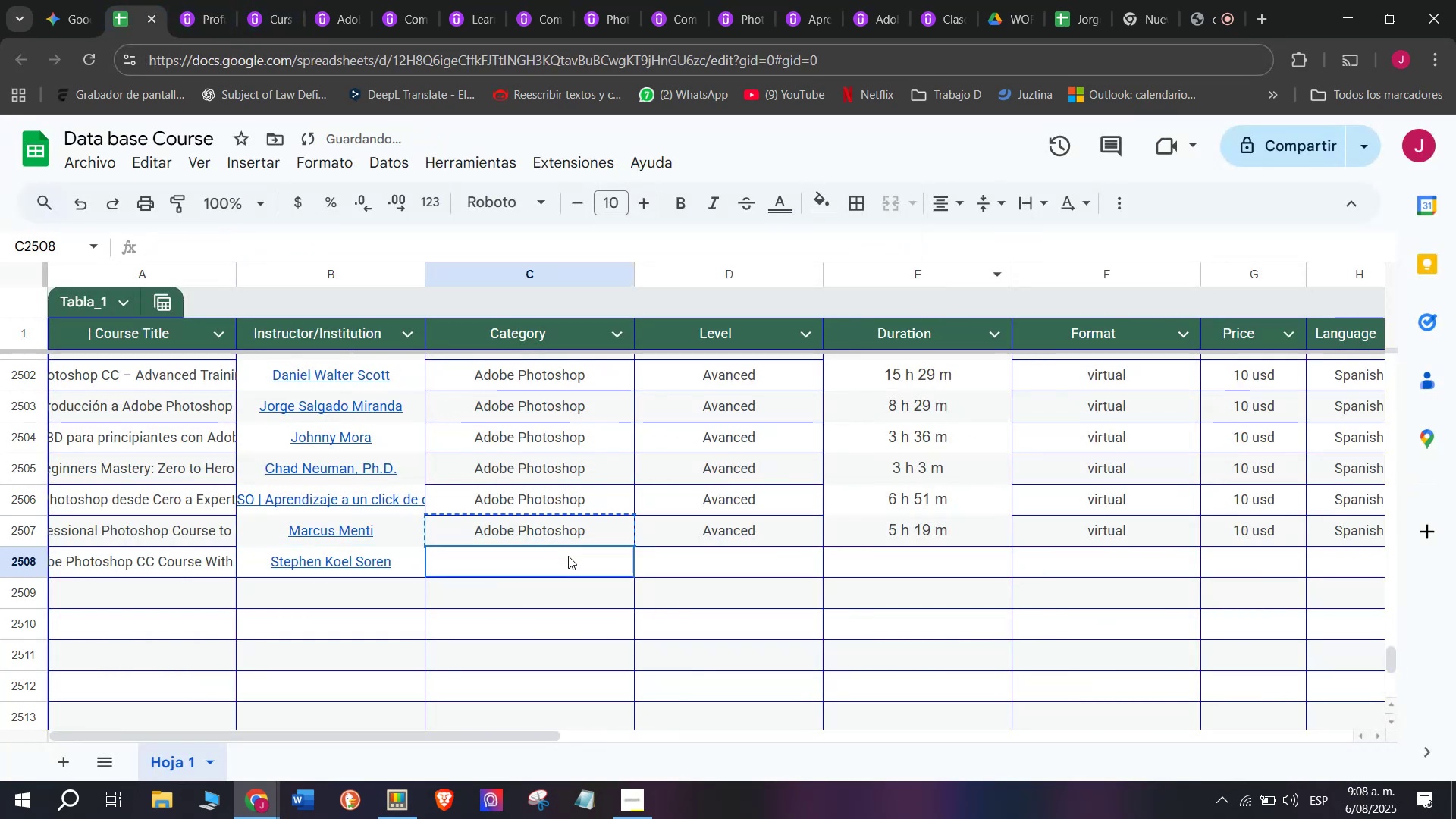 
double_click([568, 556])
 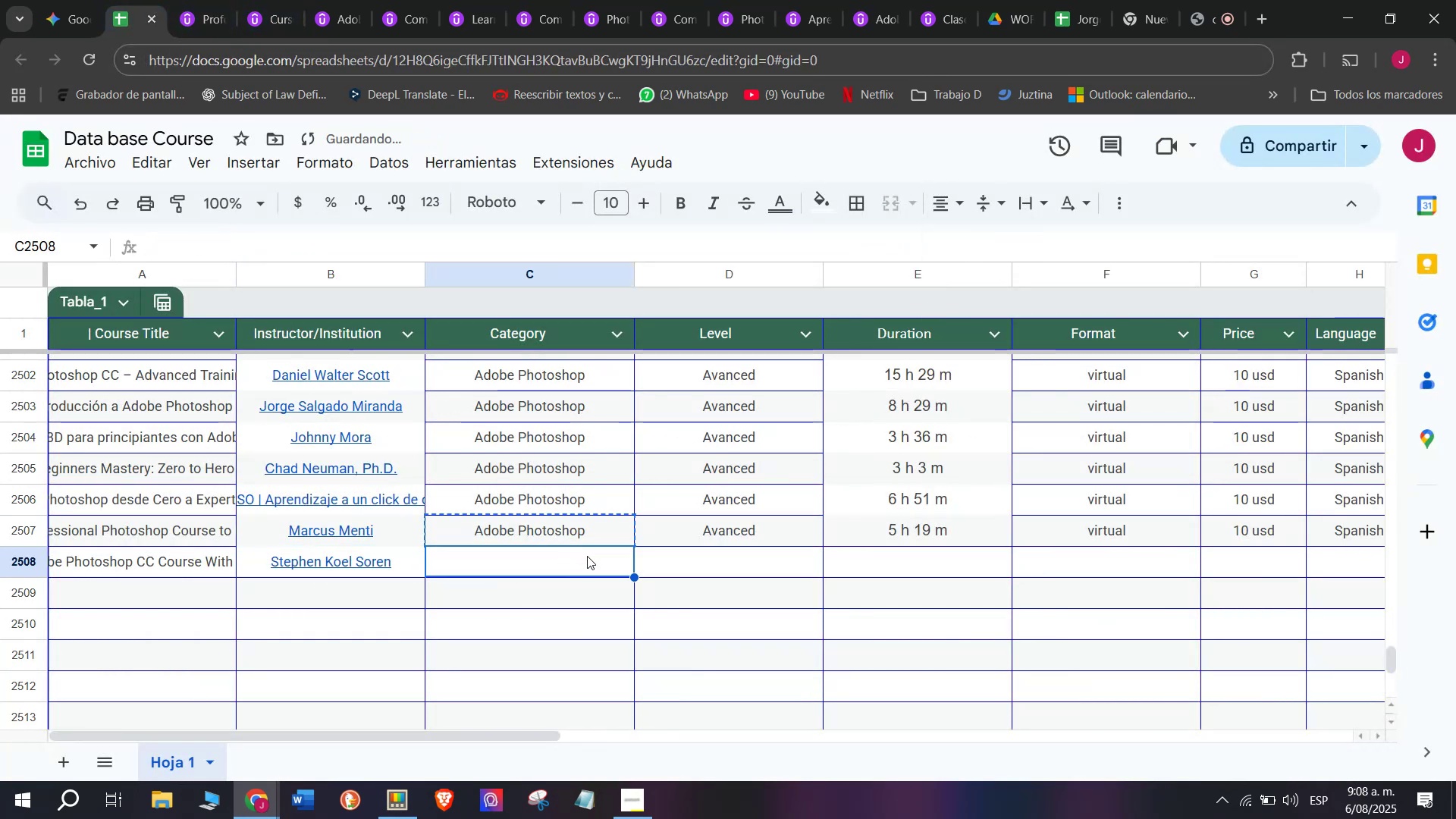 
key(Z)
 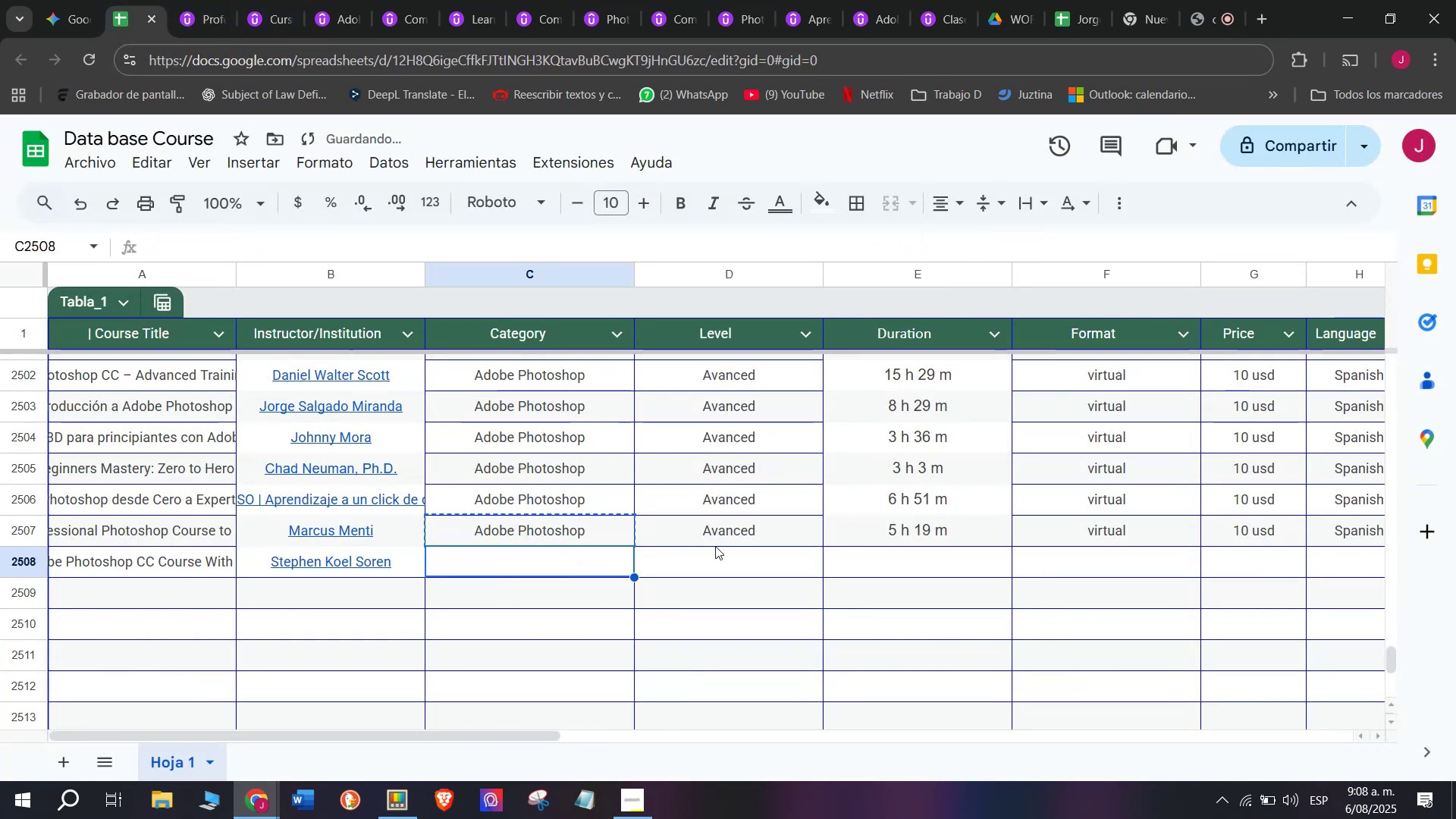 
key(Control+ControlLeft)
 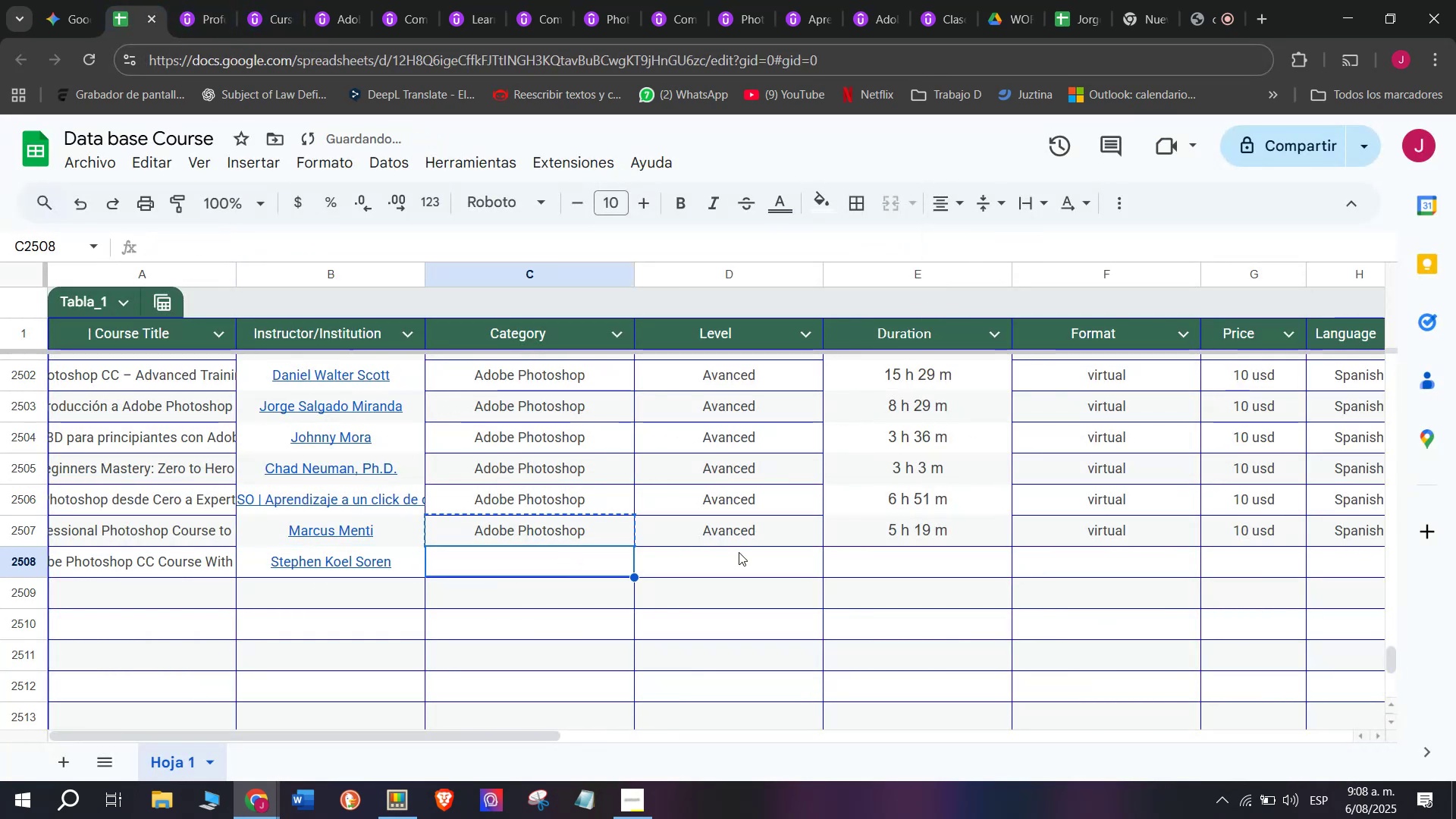 
key(Control+V)
 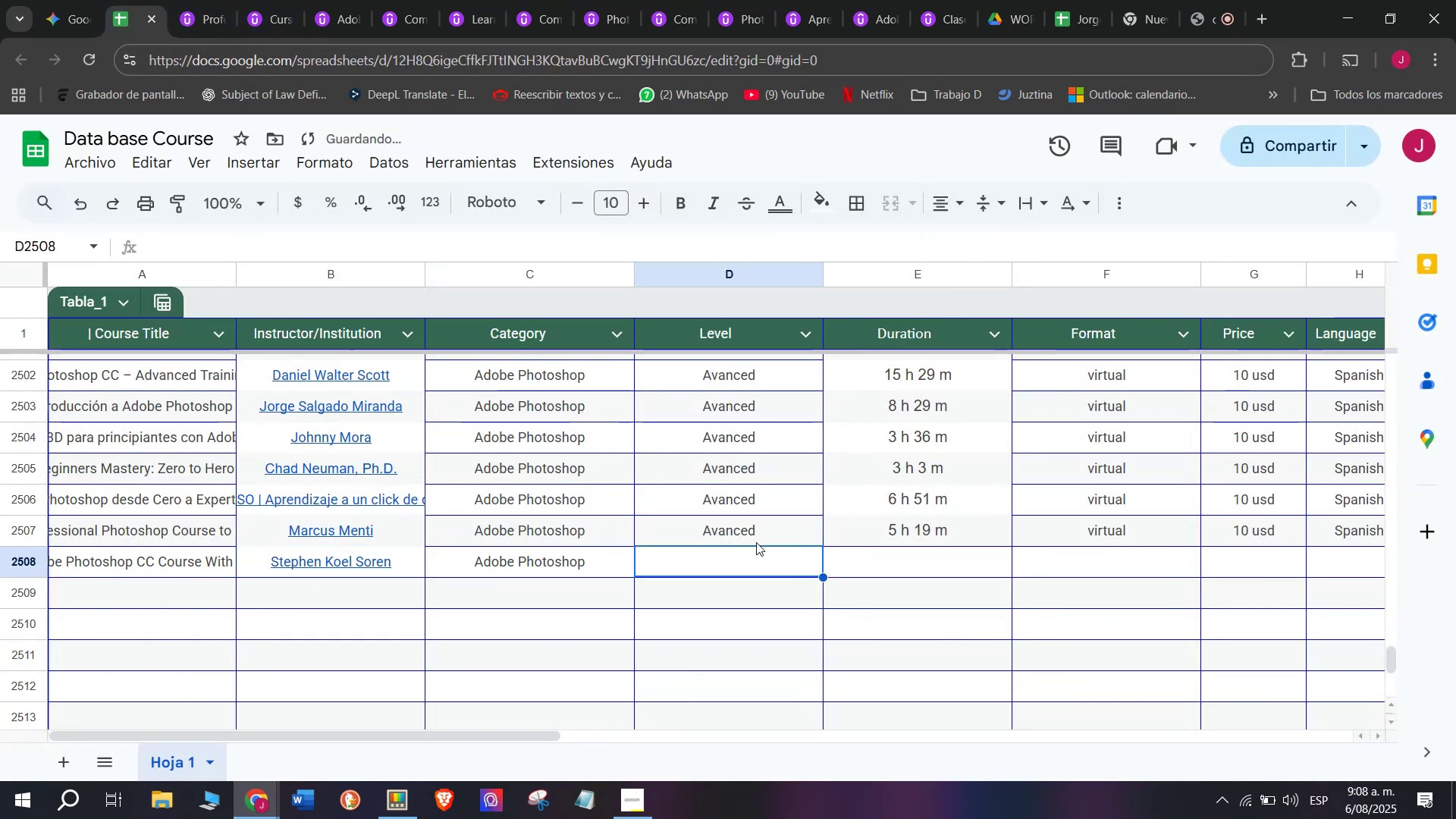 
double_click([745, 529])
 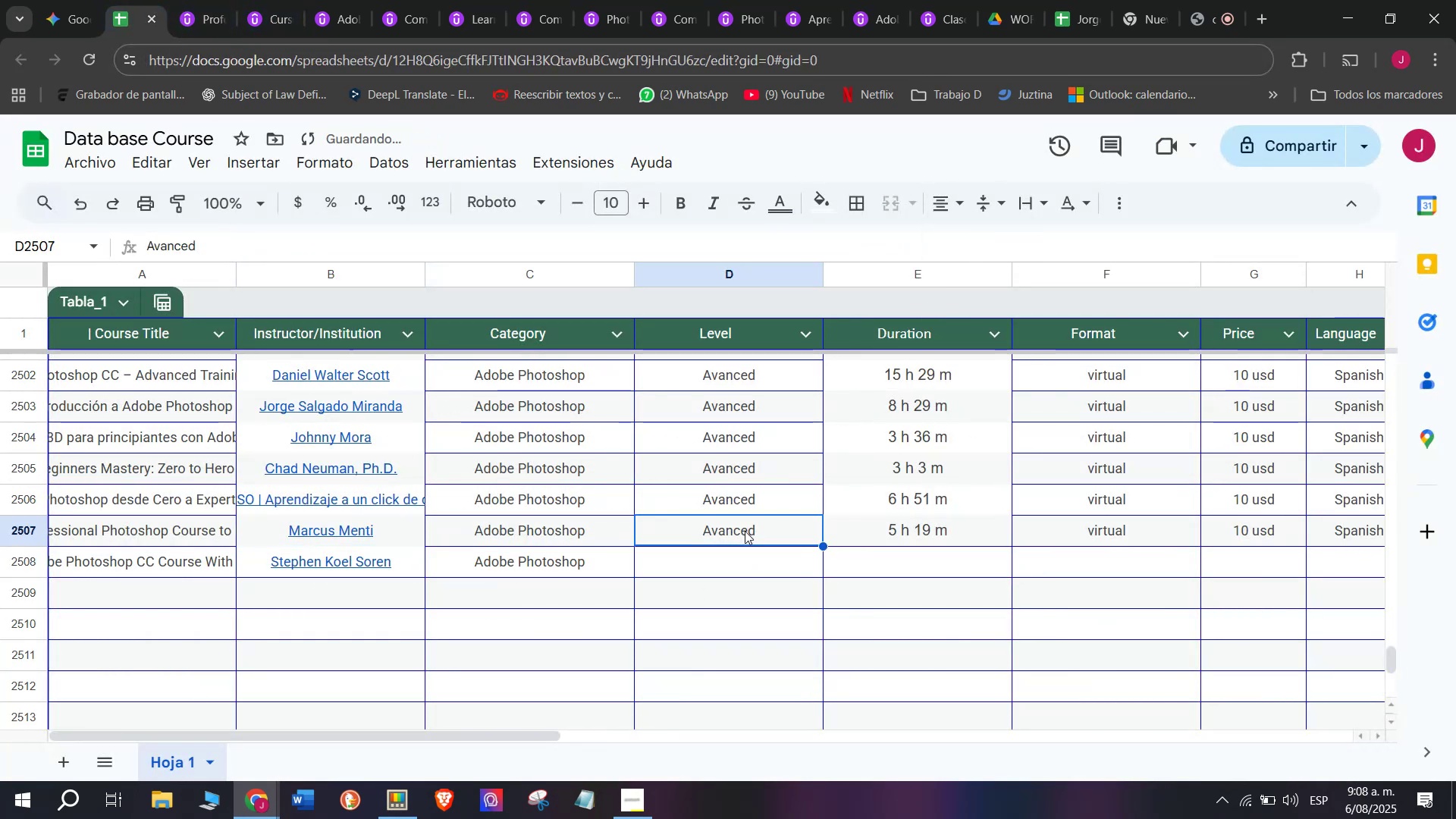 
key(Break)
 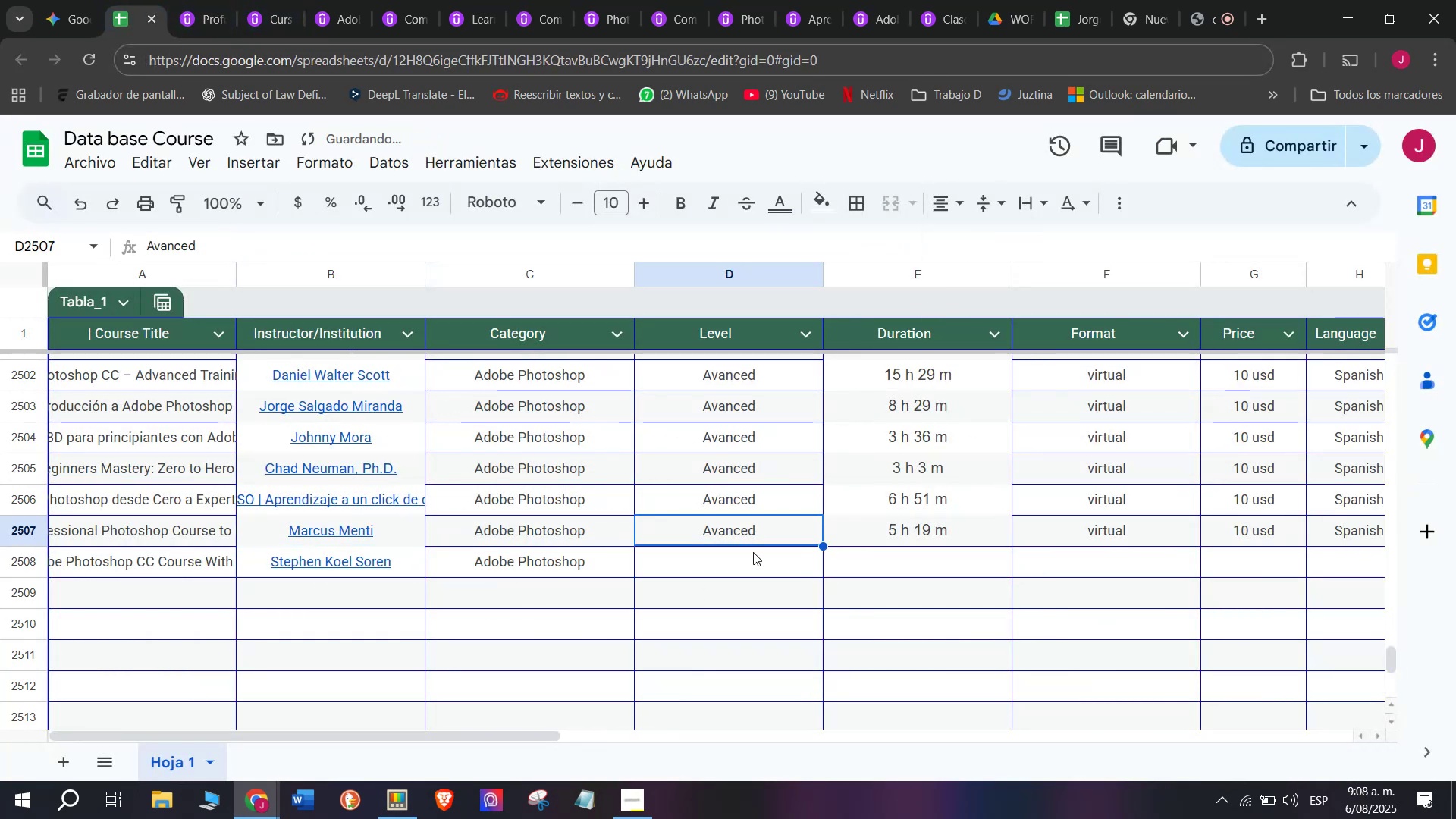 
key(Control+ControlLeft)
 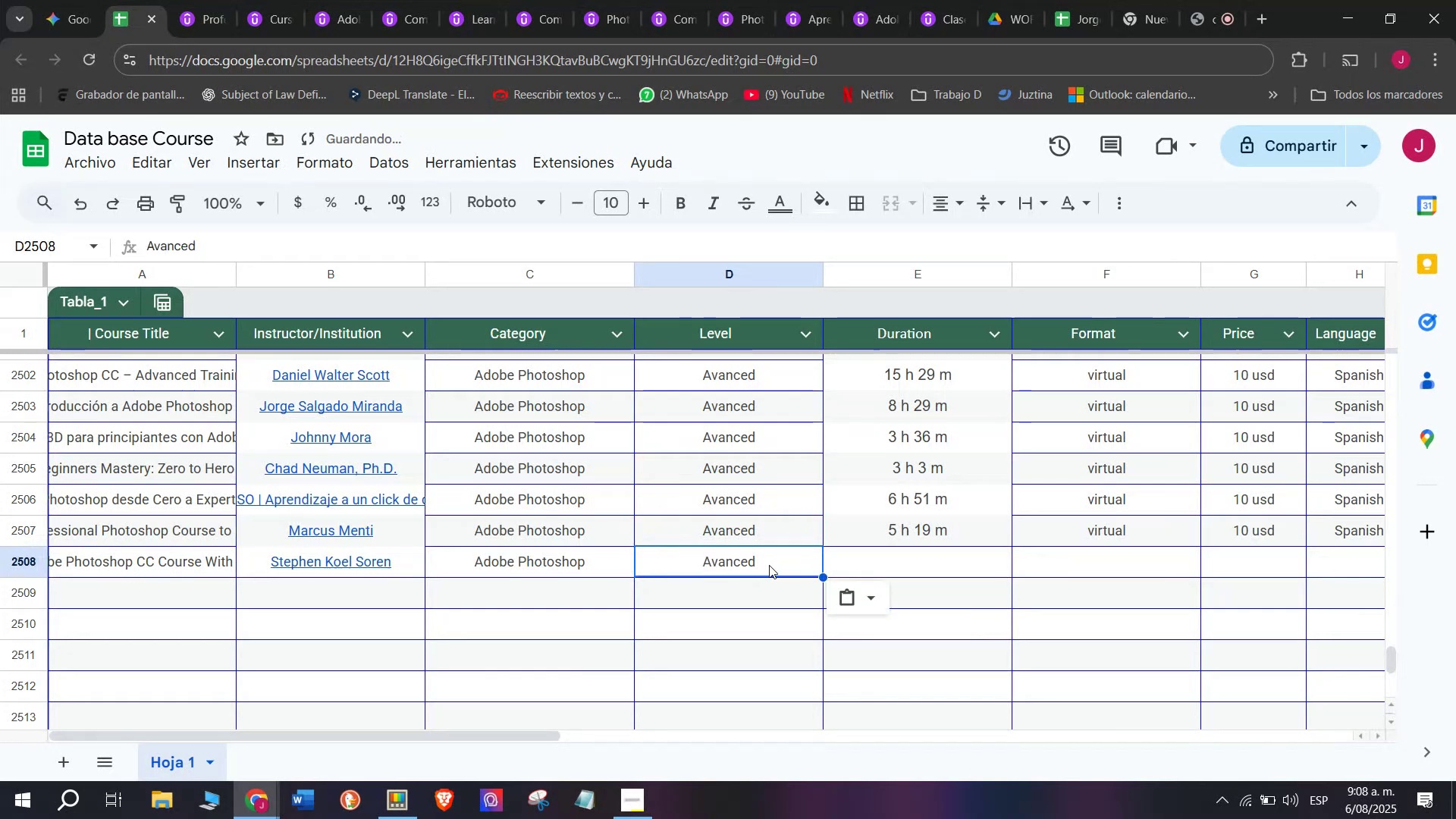 
key(Control+C)
 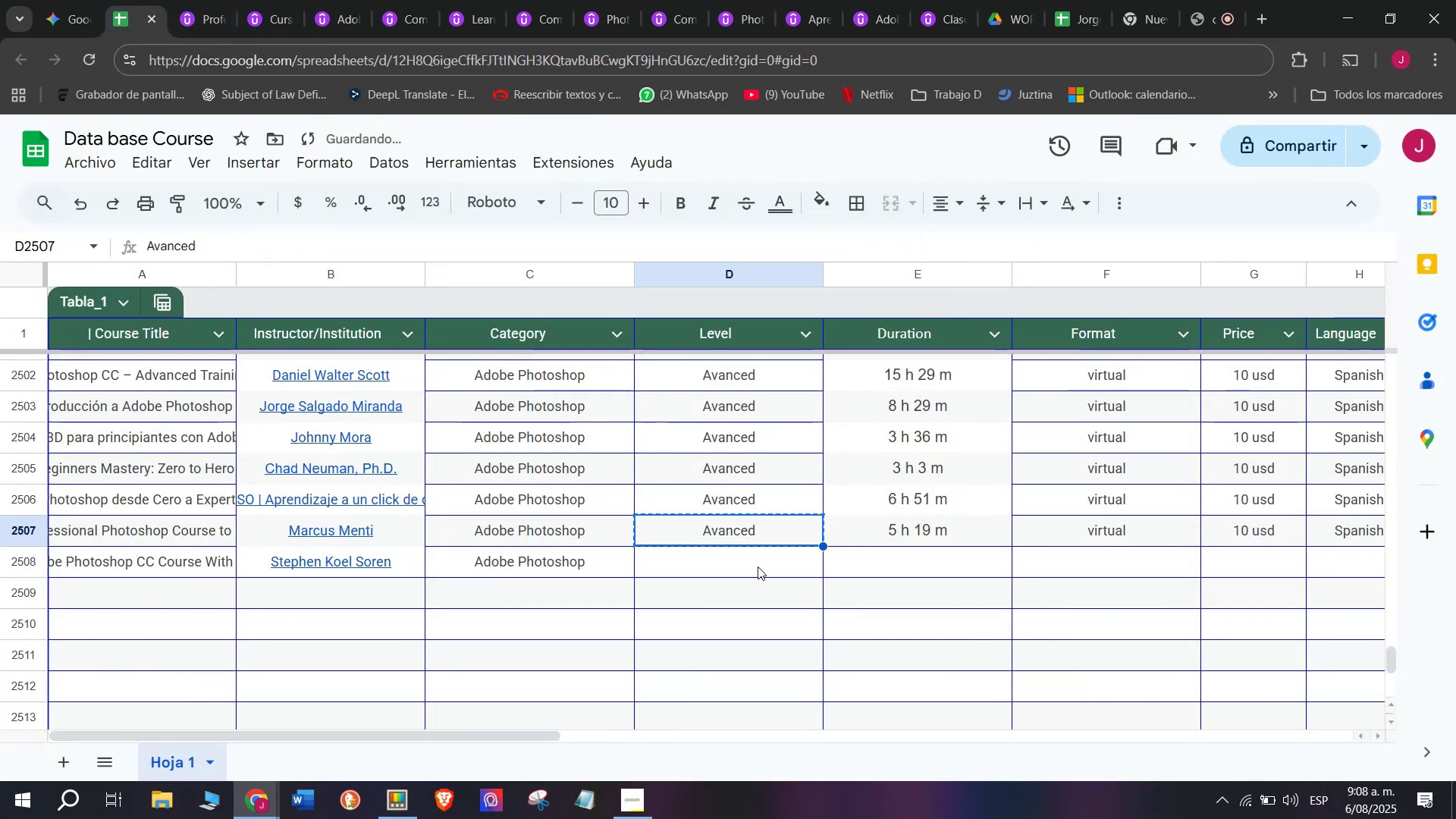 
triple_click([758, 566])
 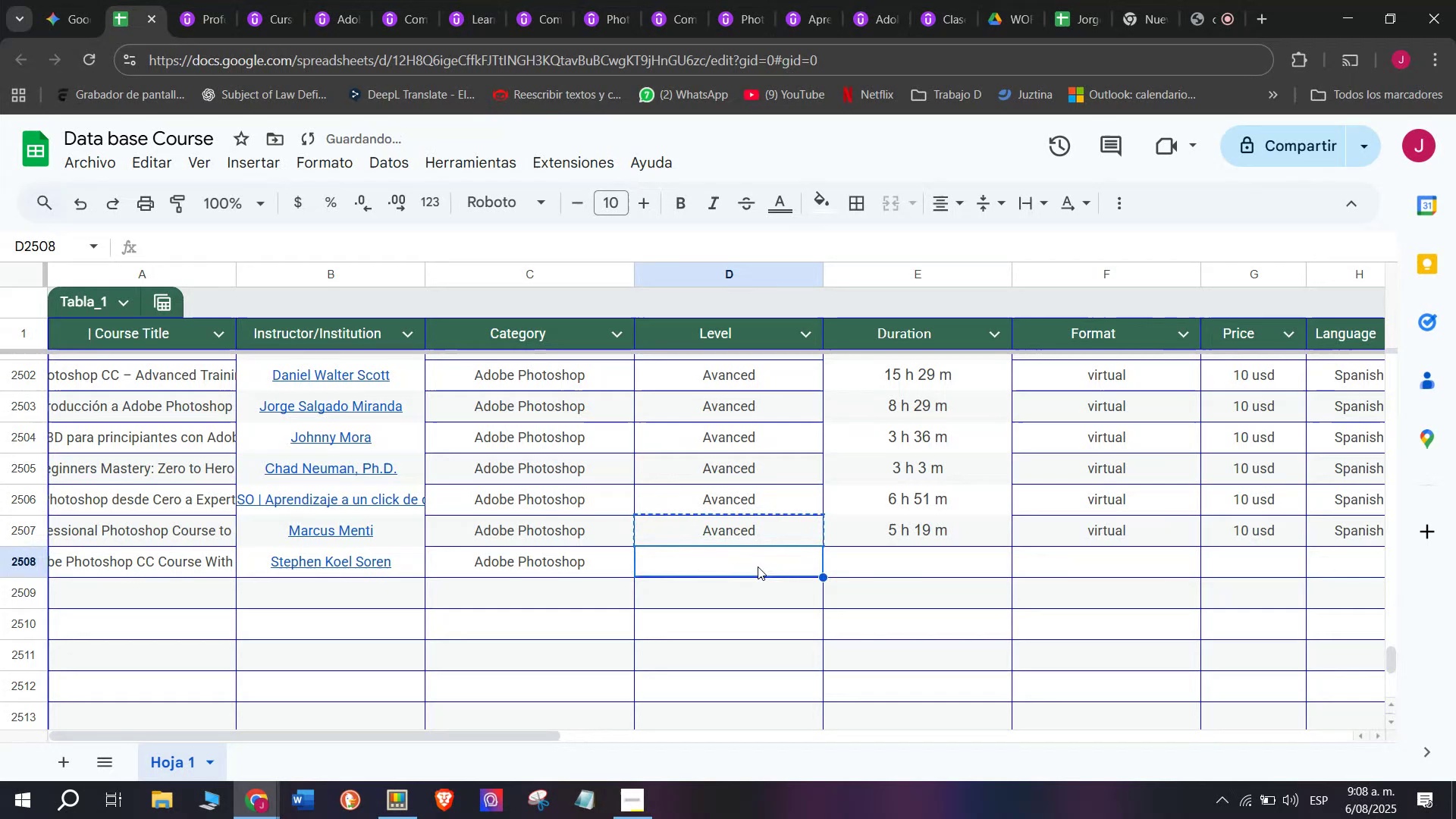 
key(Control+ControlLeft)
 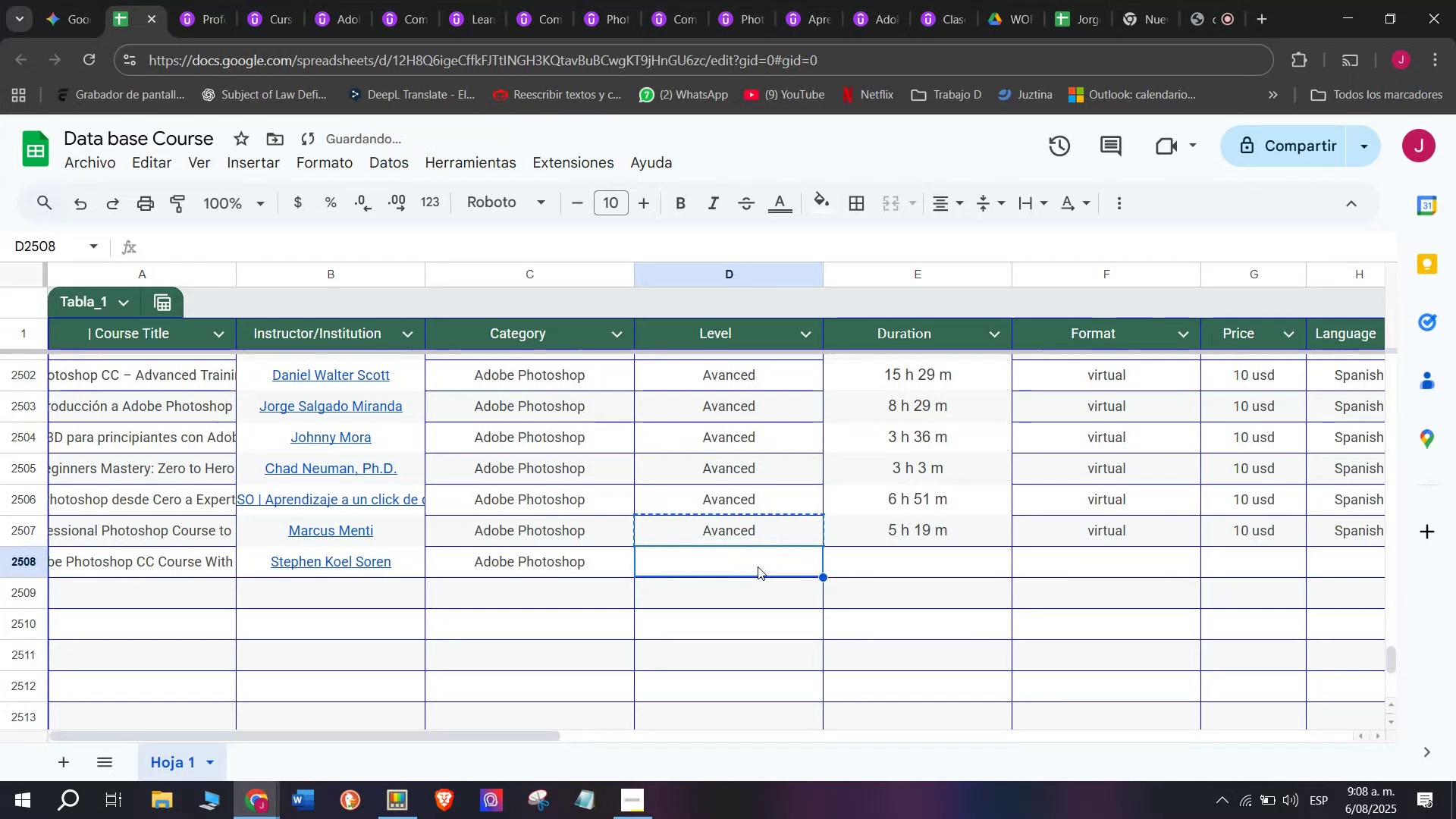 
key(Z)
 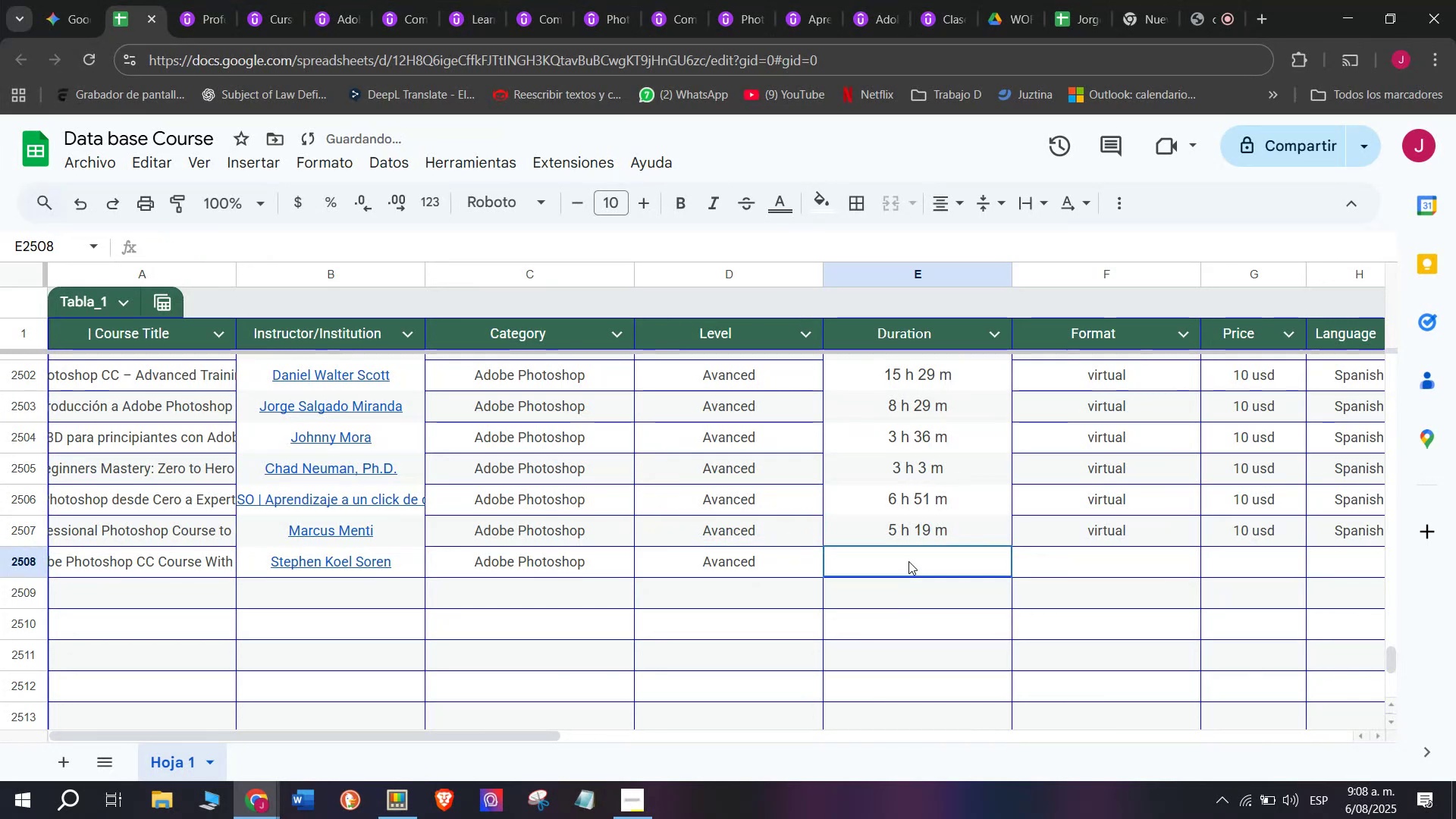 
key(Control+V)
 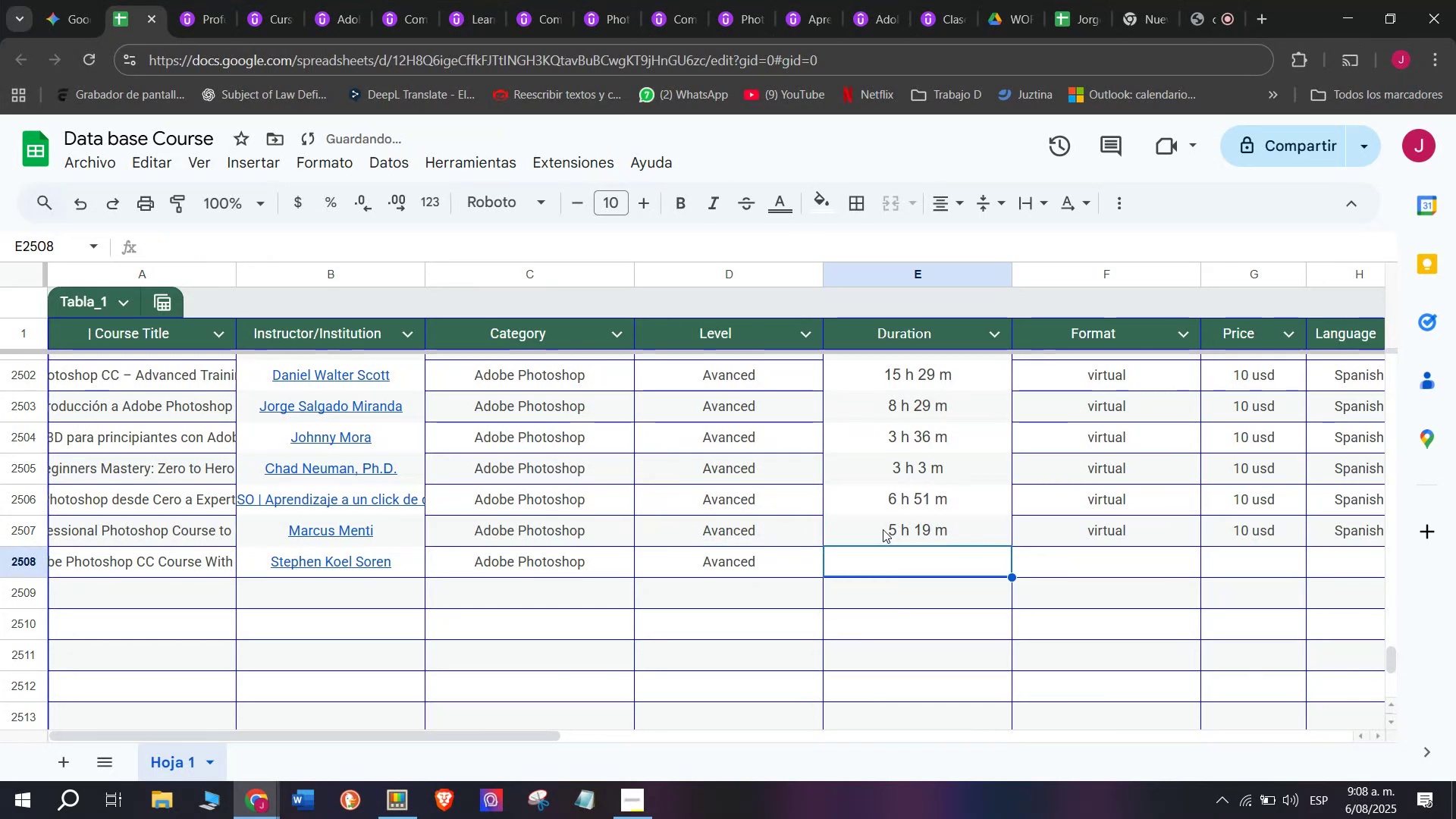 
double_click([883, 529])
 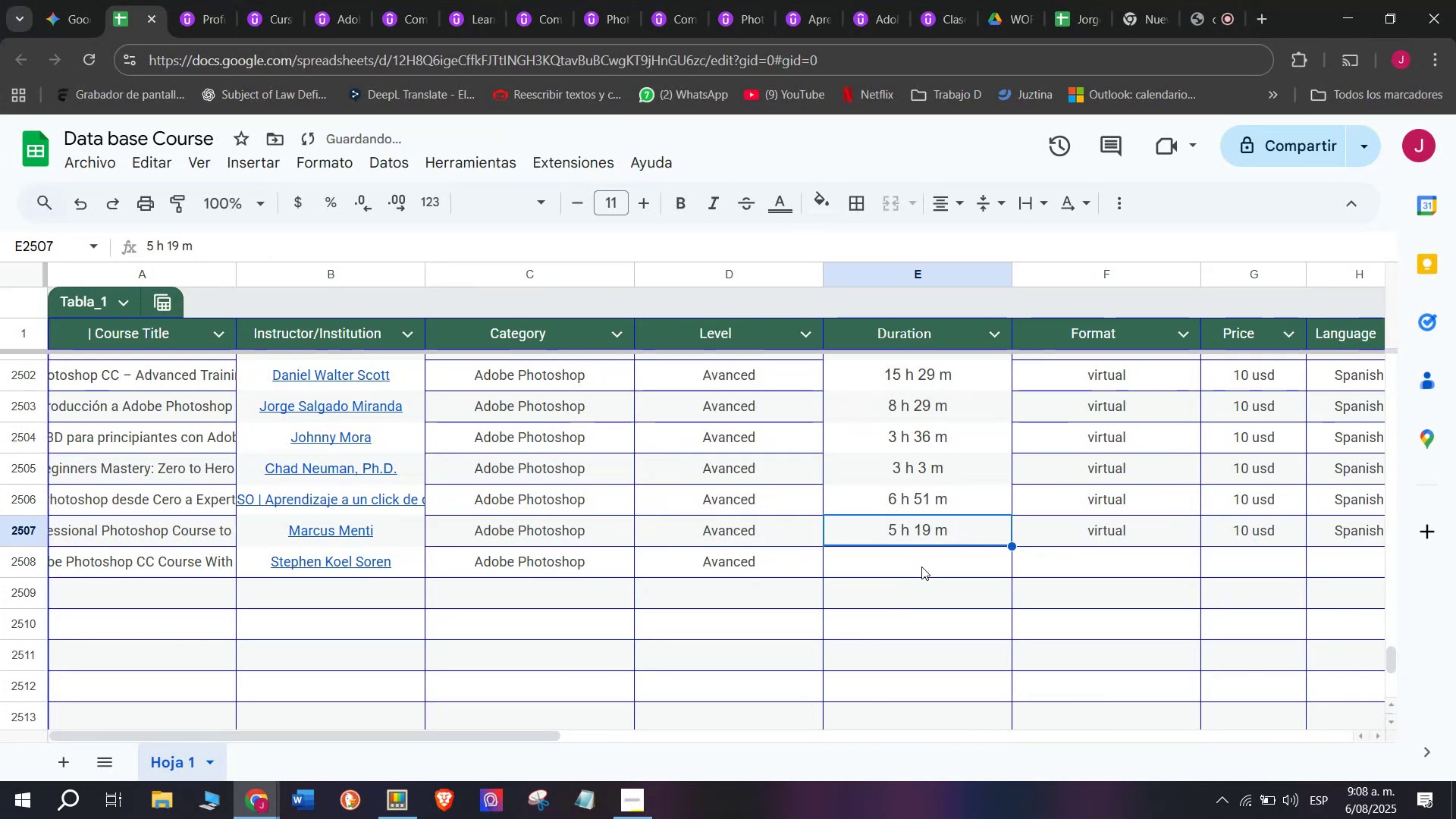 
left_click([921, 568])
 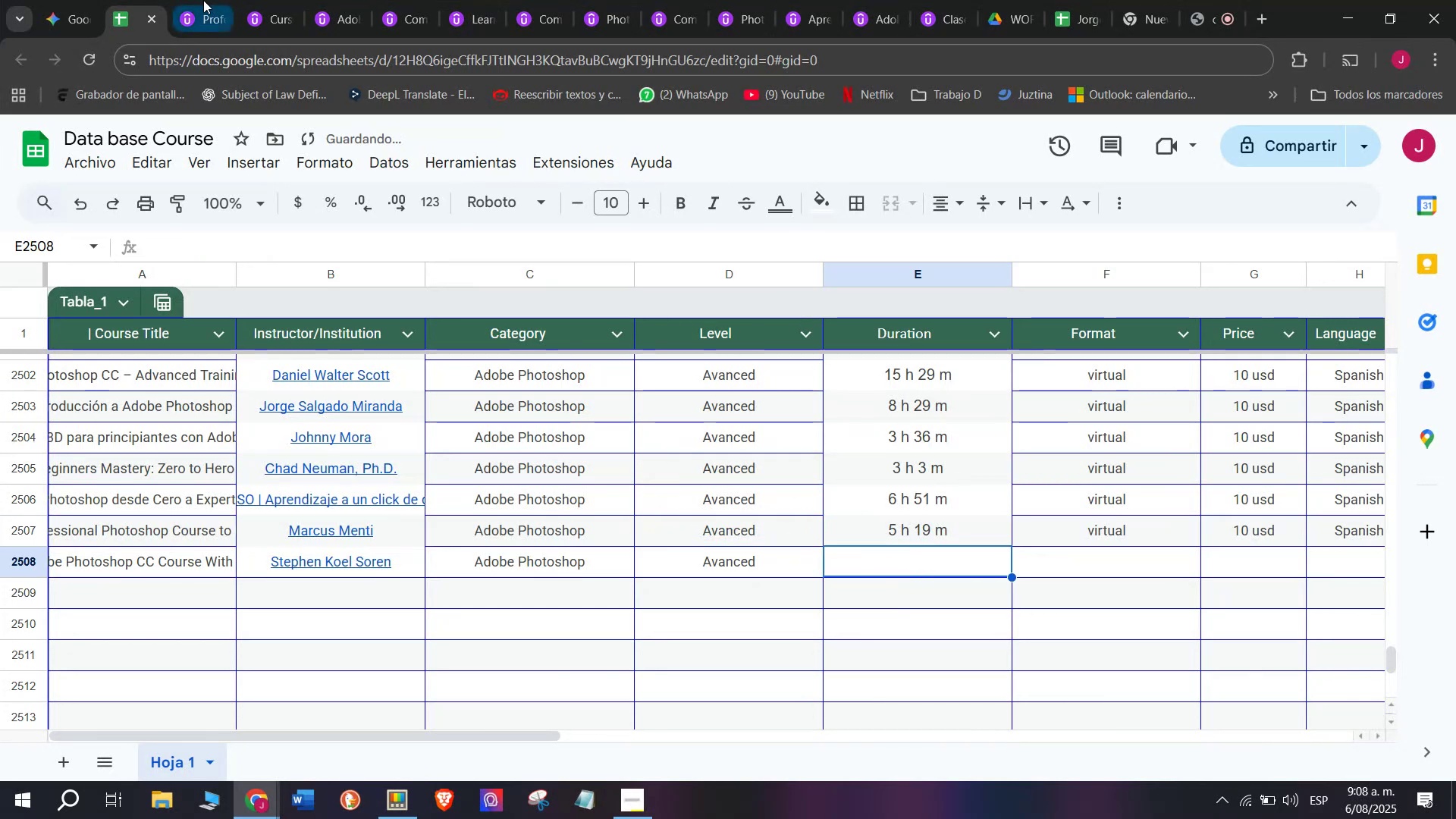 
left_click([181, 0])
 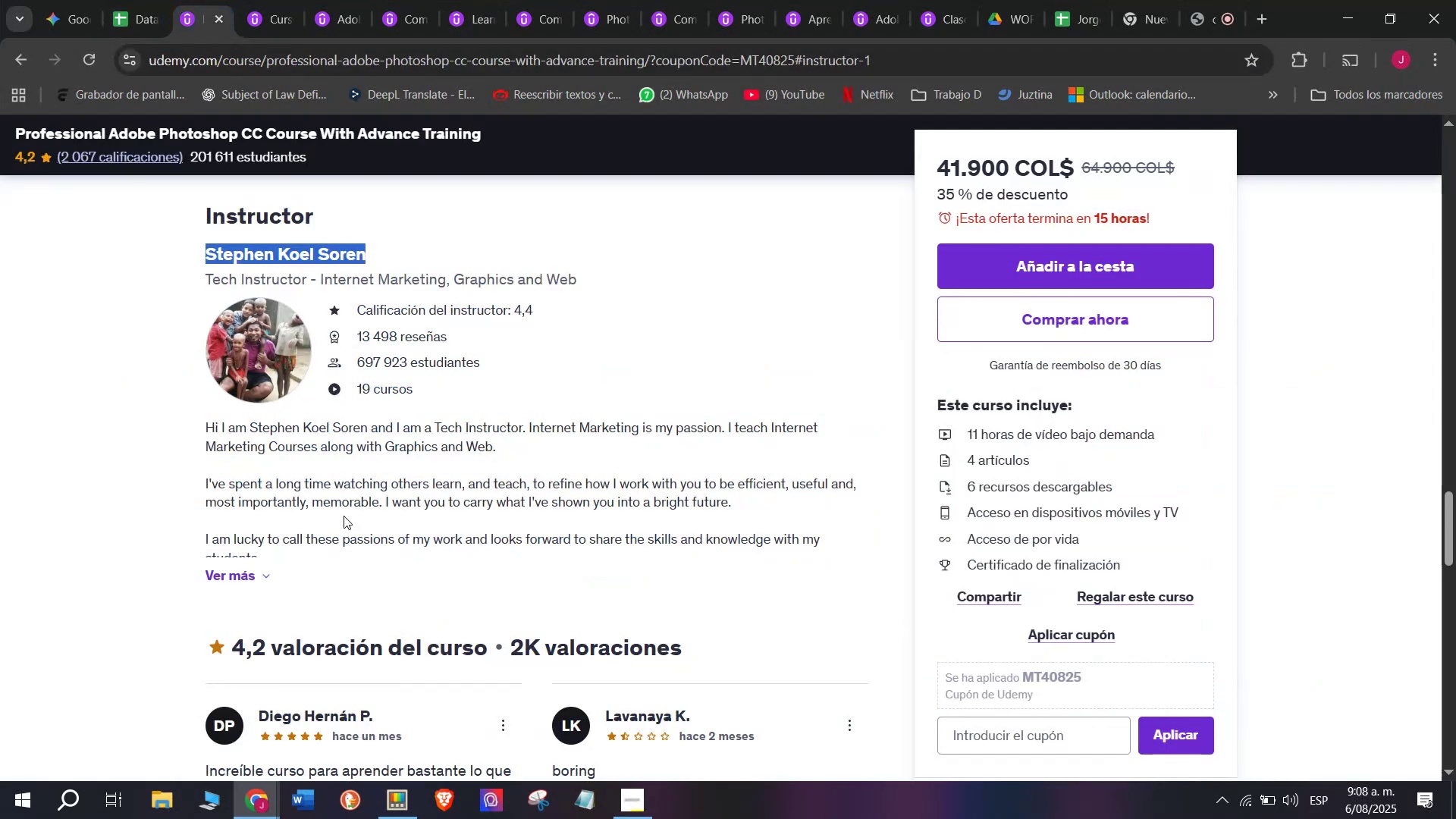 
scroll: coordinate [339, 497], scroll_direction: up, amount: 9.0
 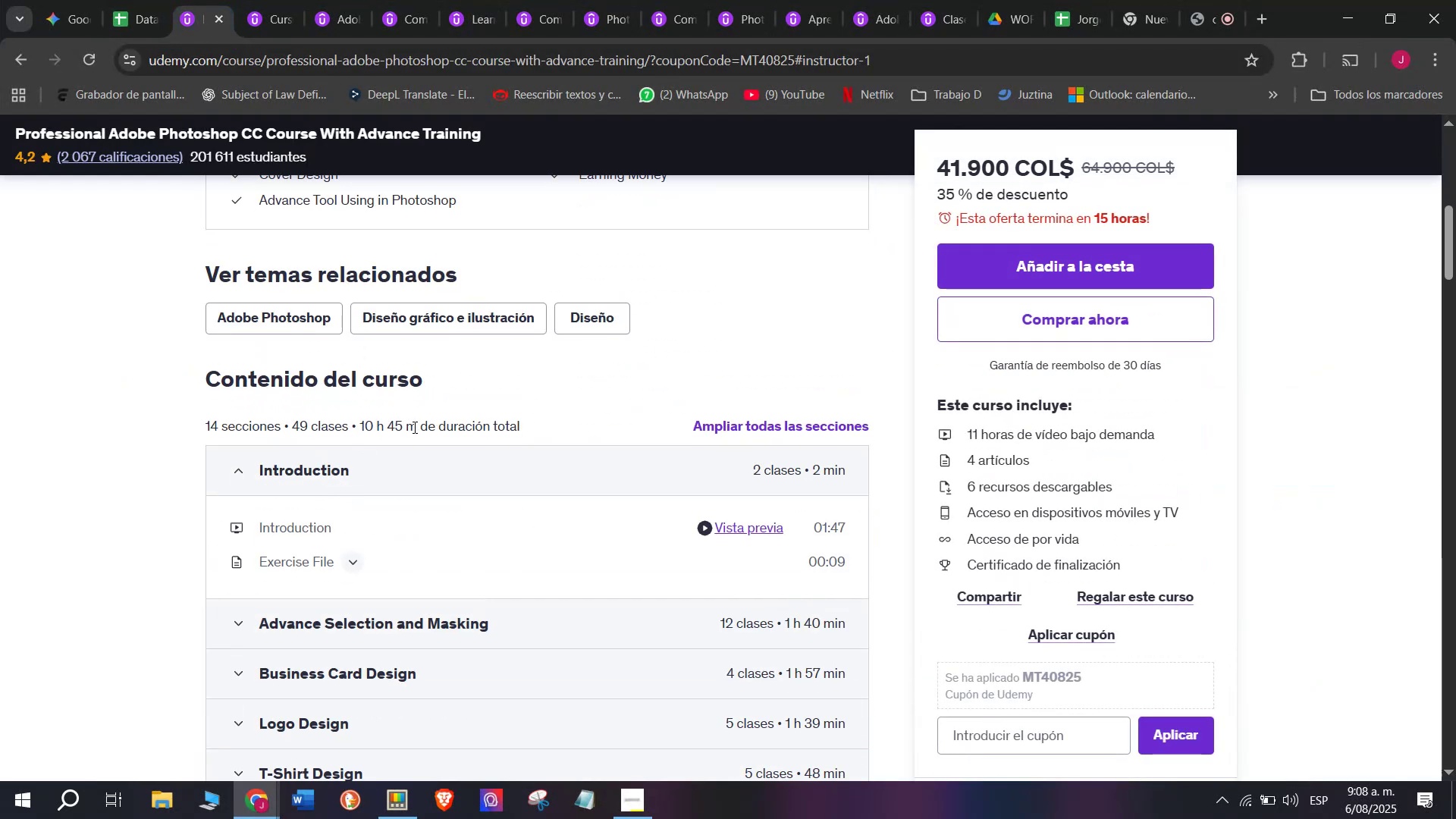 
left_click_drag(start_coordinate=[420, 427], to_coordinate=[358, 419])
 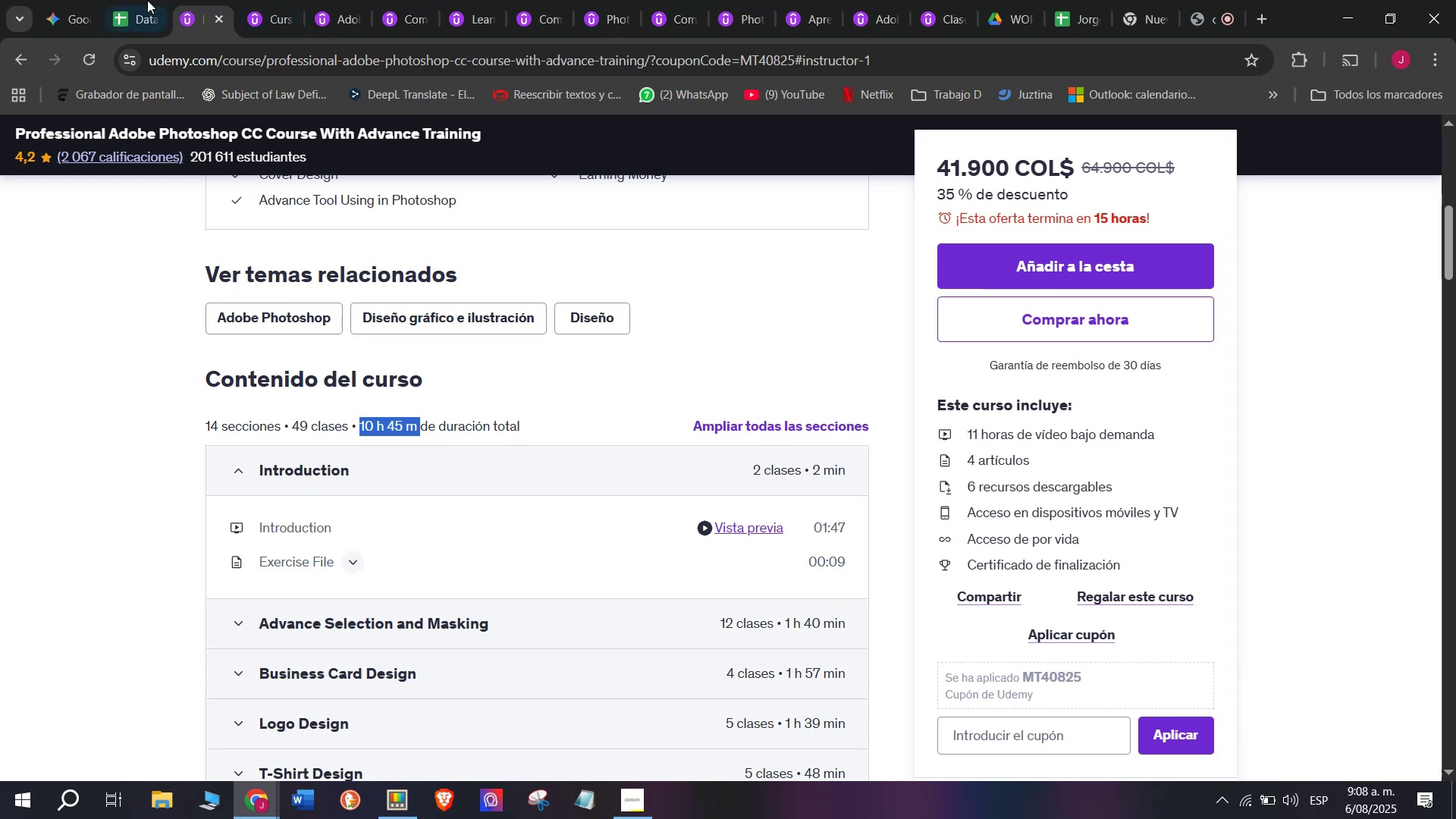 
key(Control+ControlLeft)
 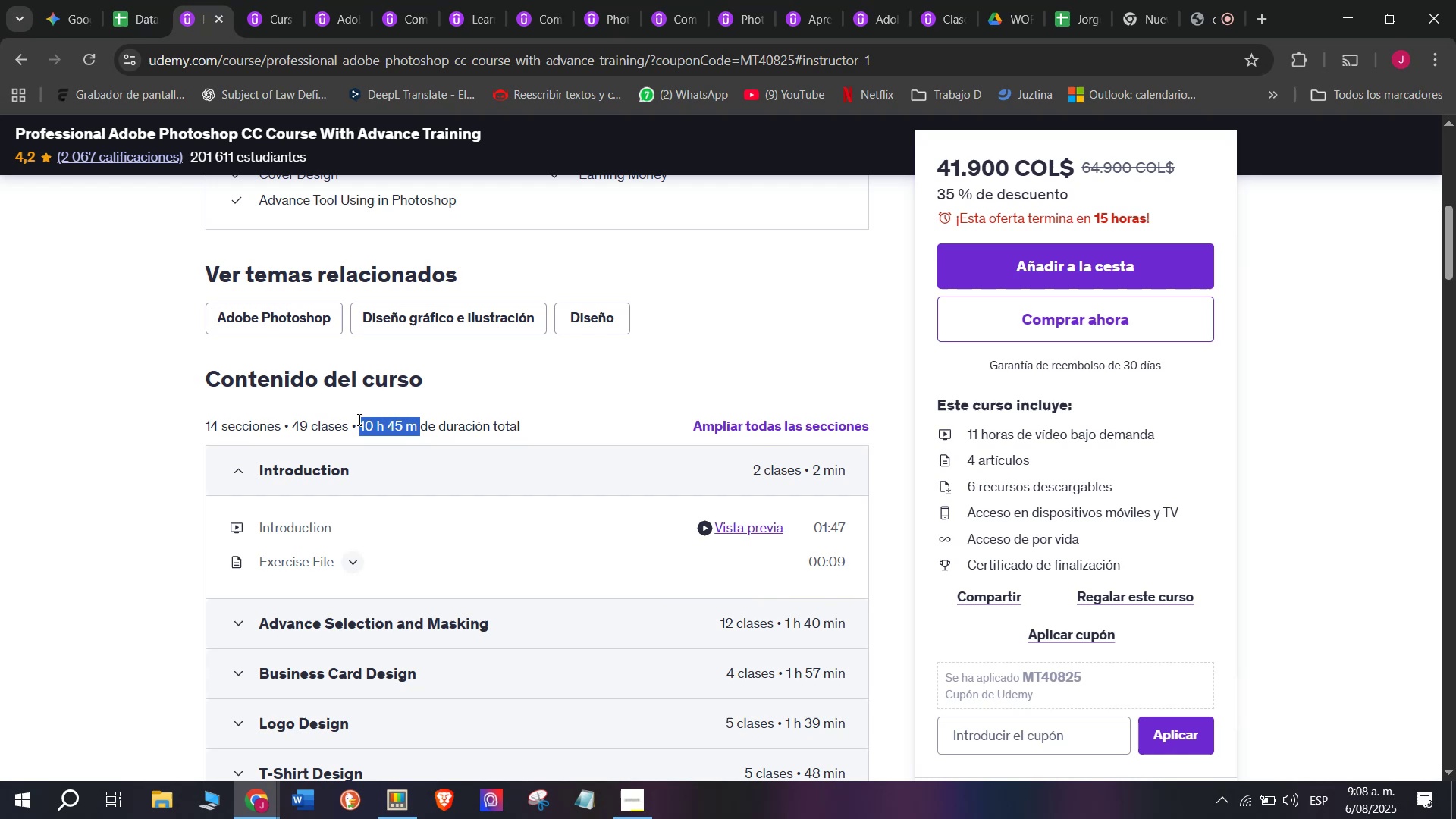 
key(Break)
 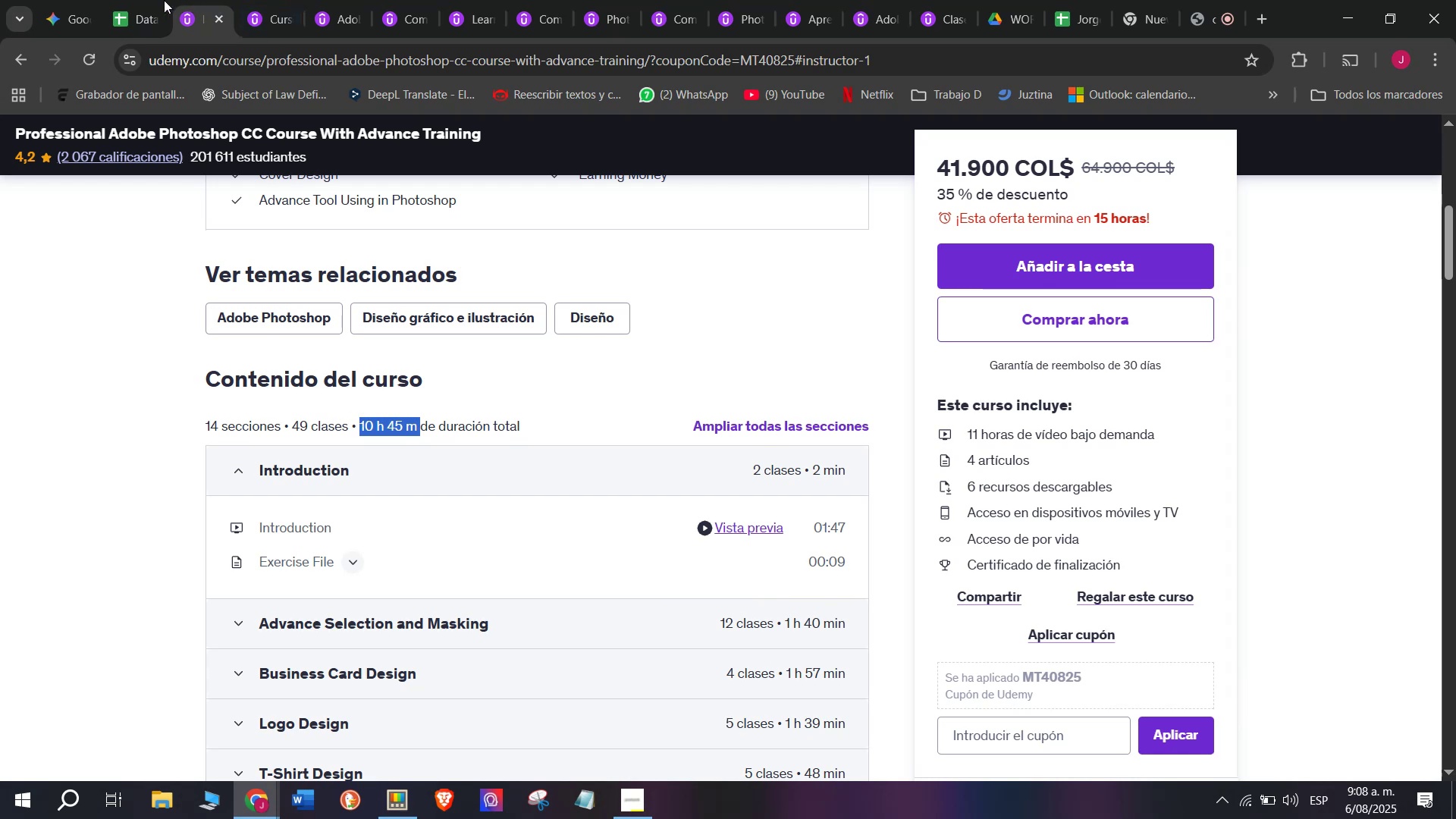 
key(Control+C)
 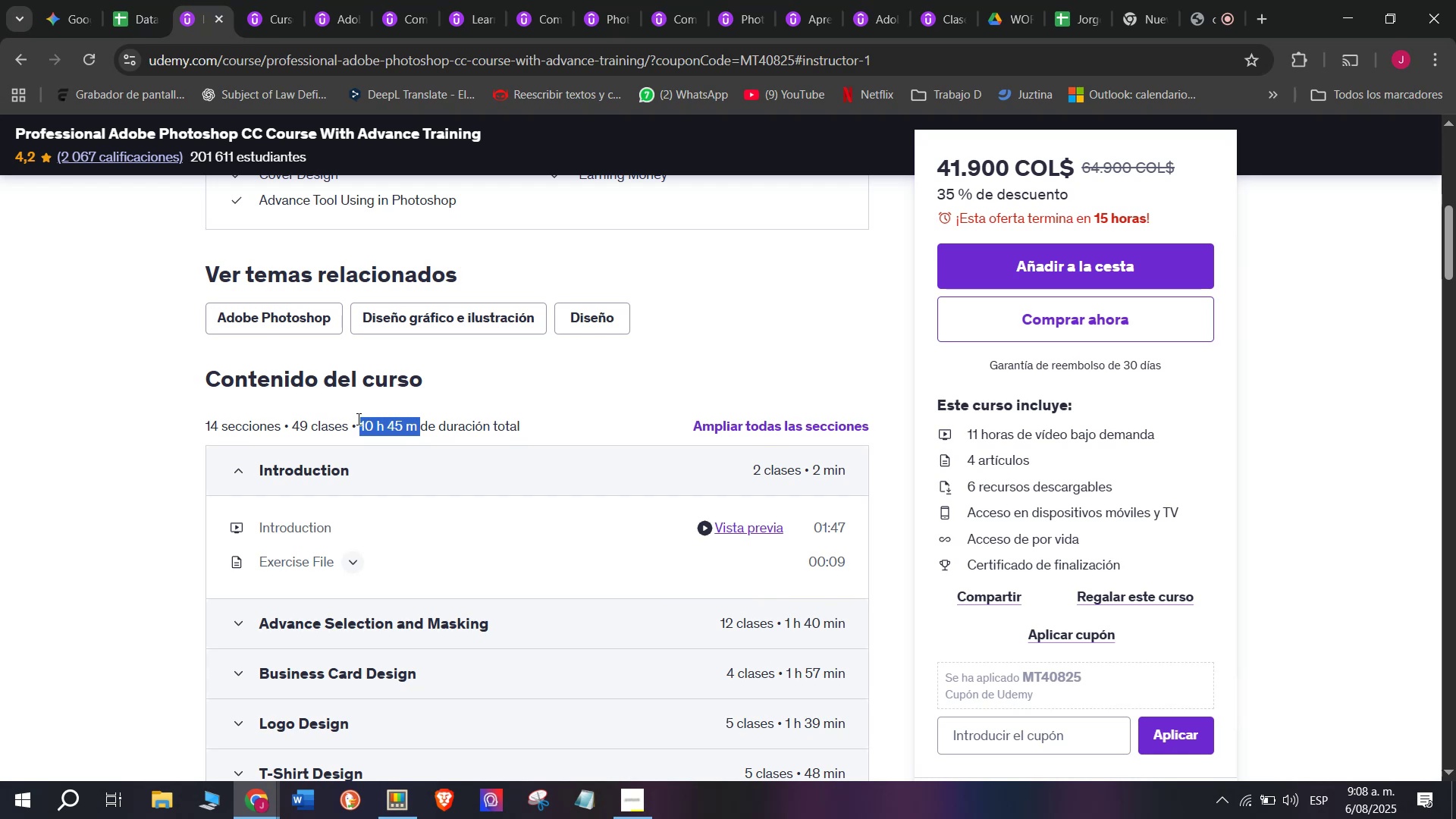 
key(Break)
 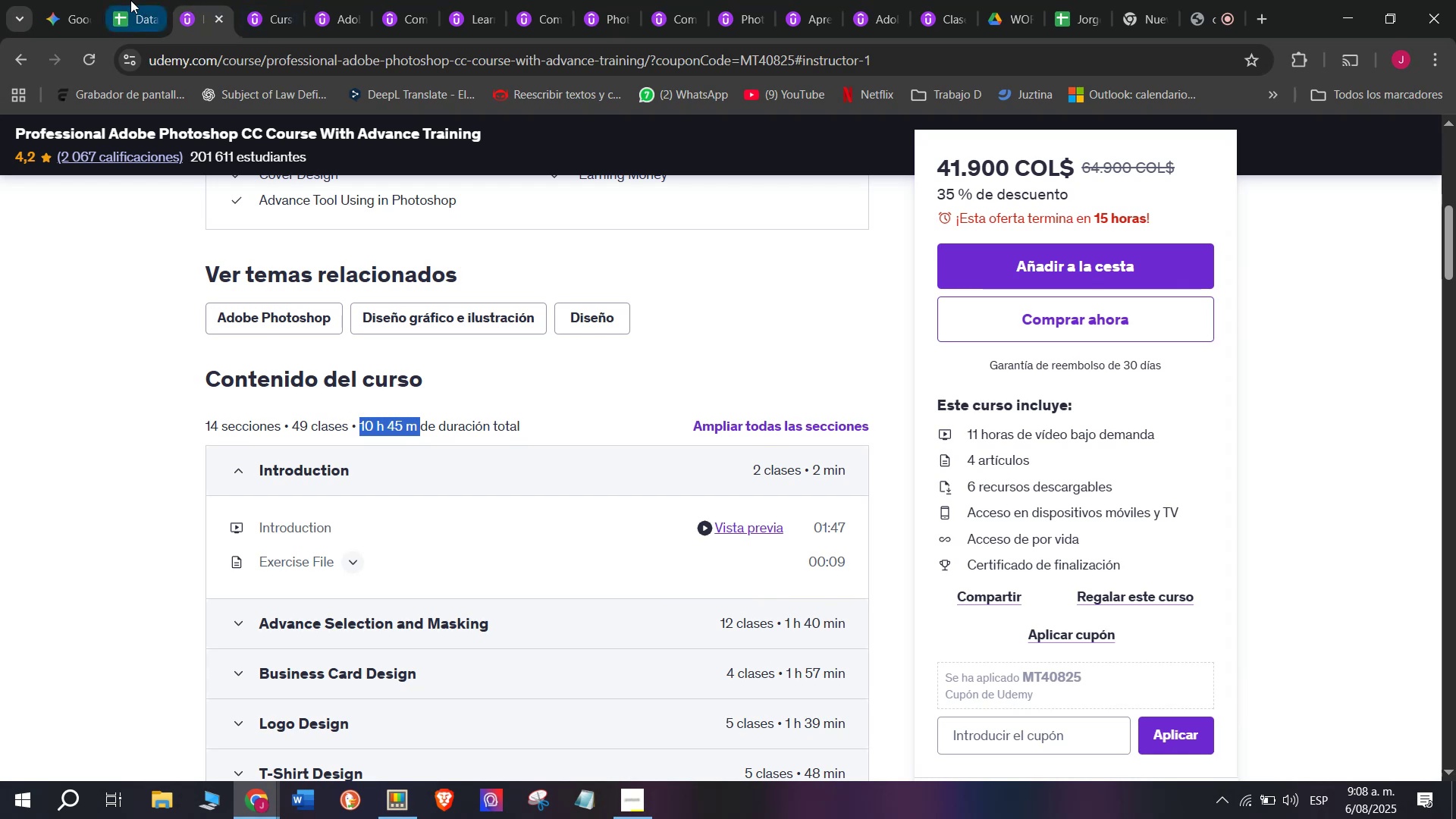 
key(Control+ControlLeft)
 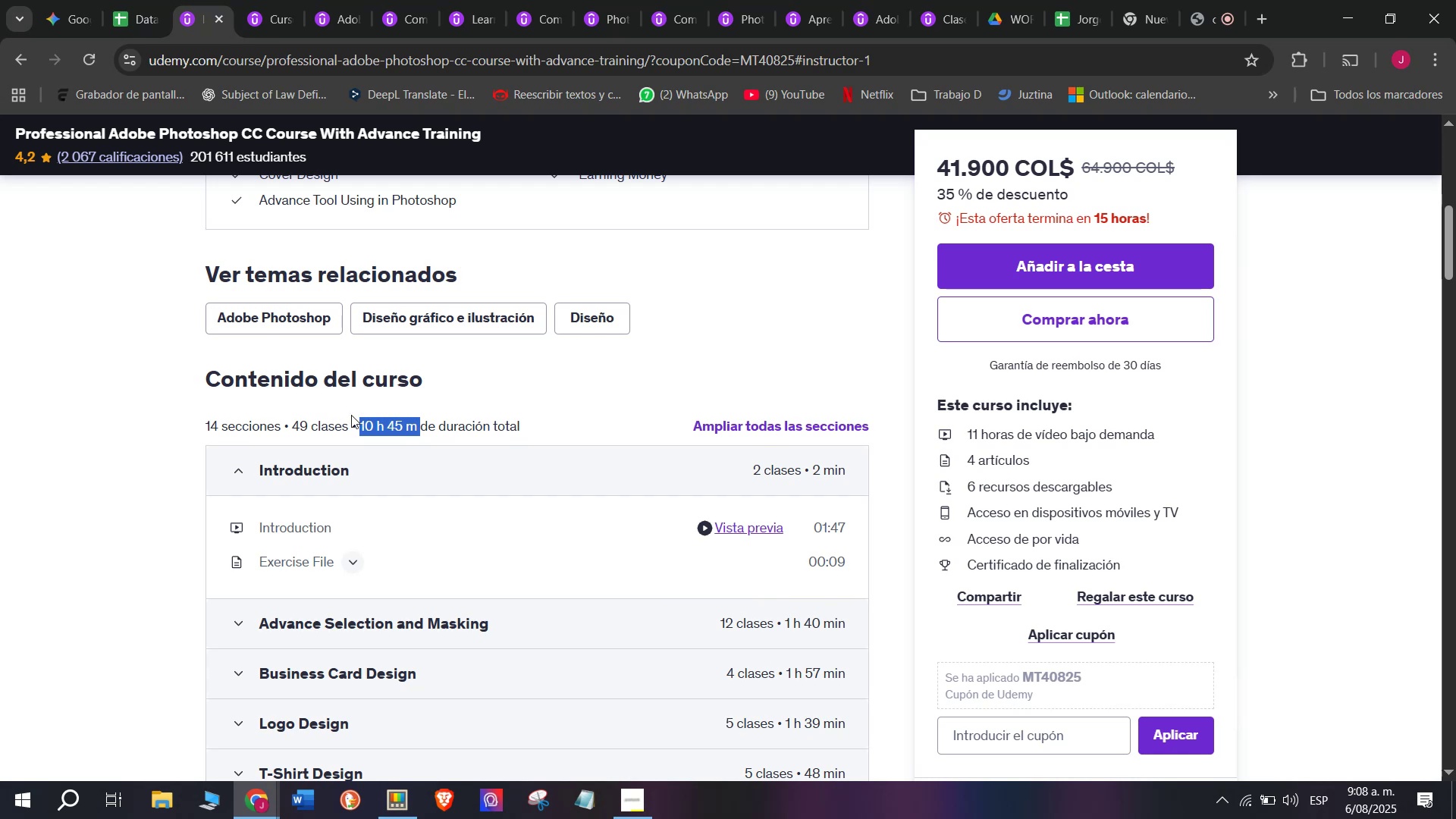 
key(Control+C)
 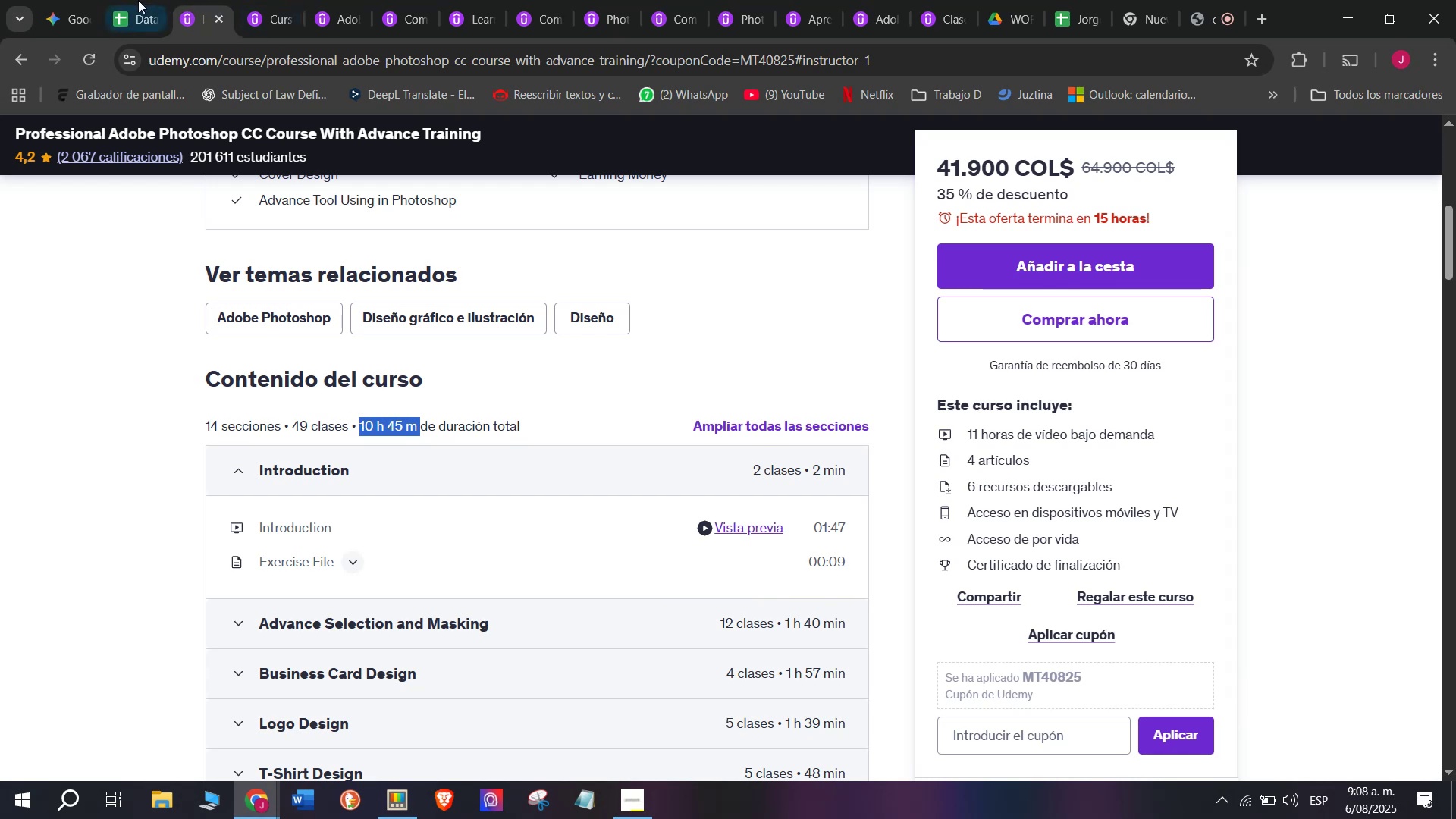 
left_click([130, 0])
 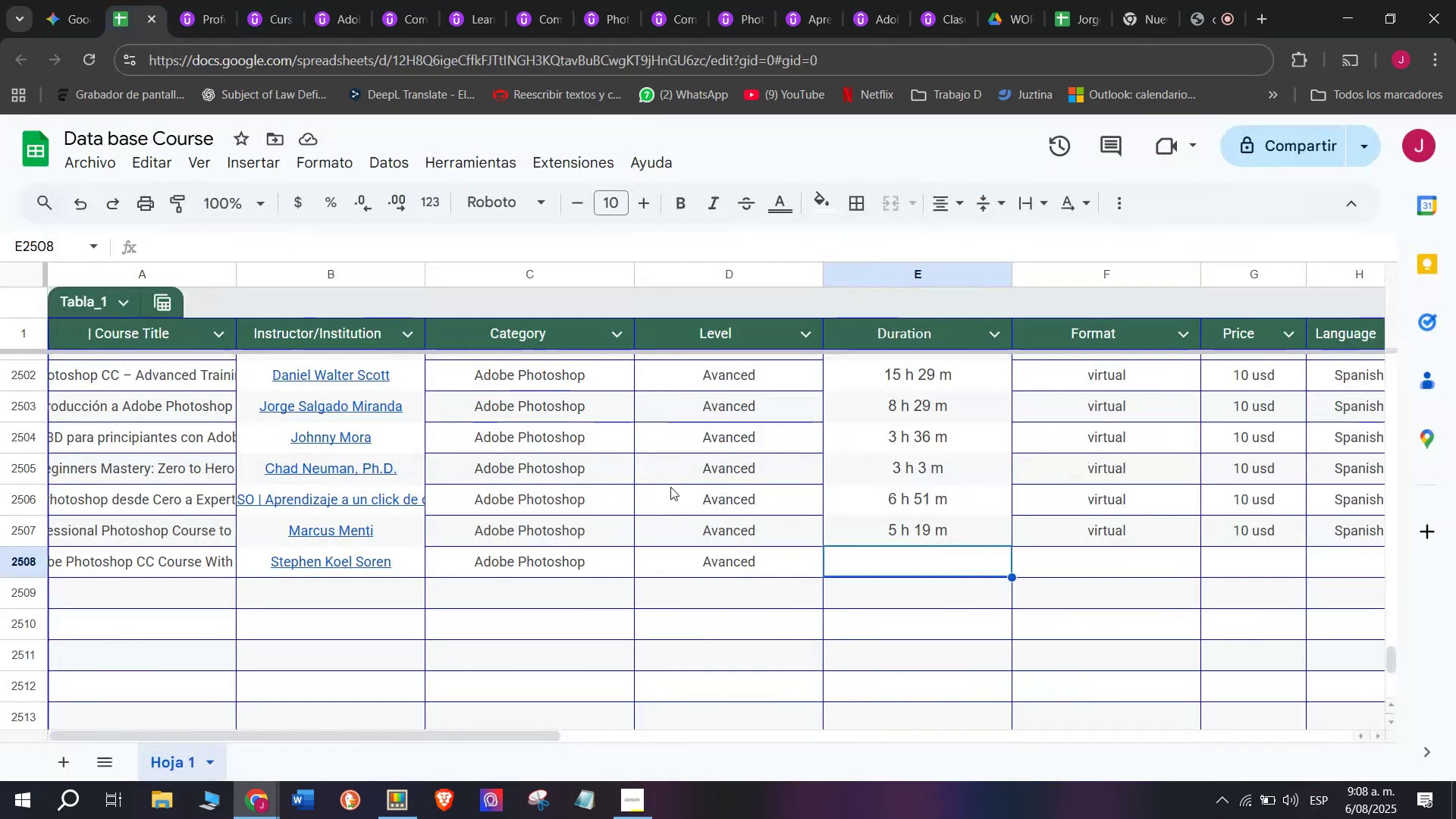 
key(Z)
 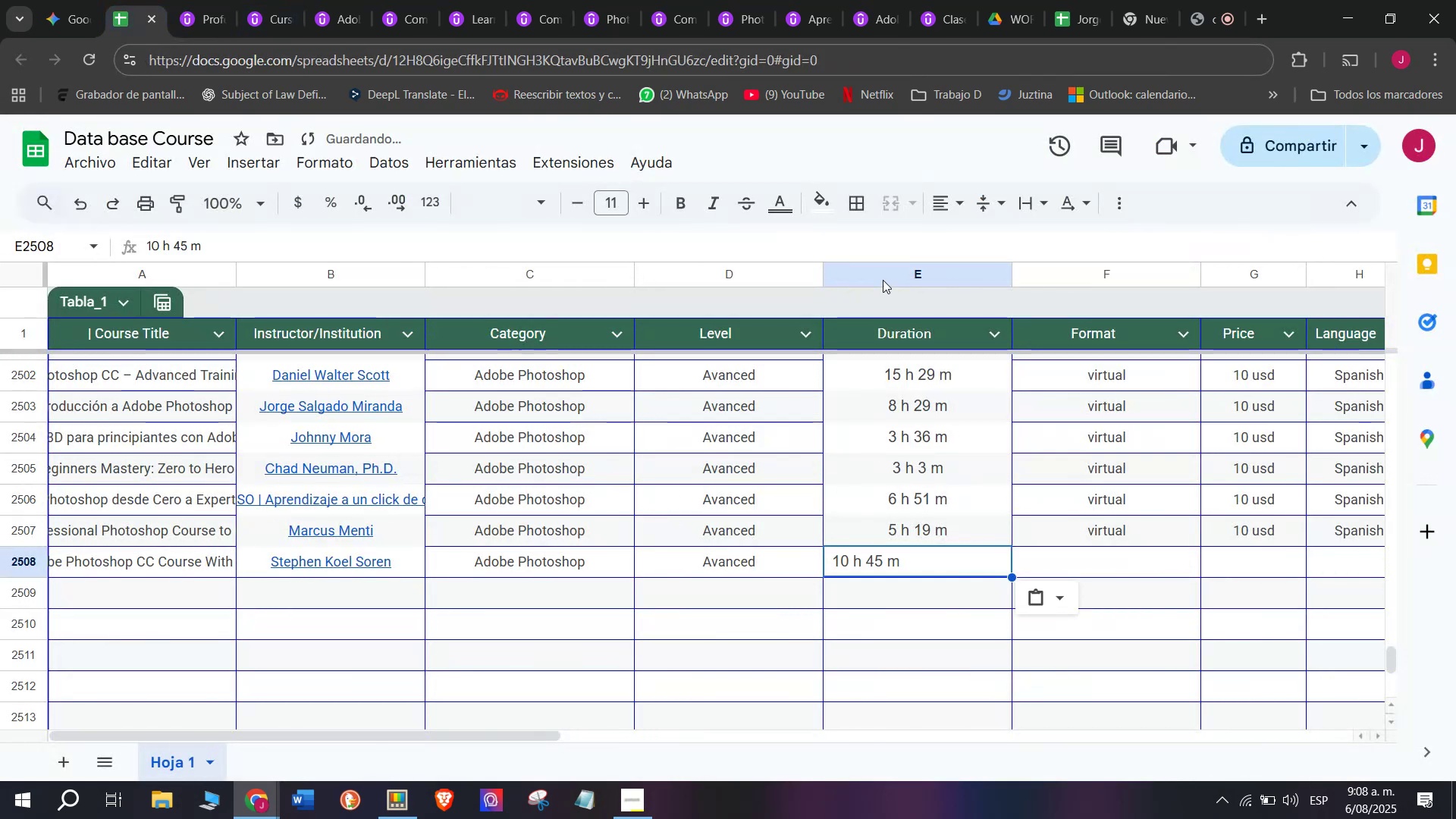 
key(Control+ControlLeft)
 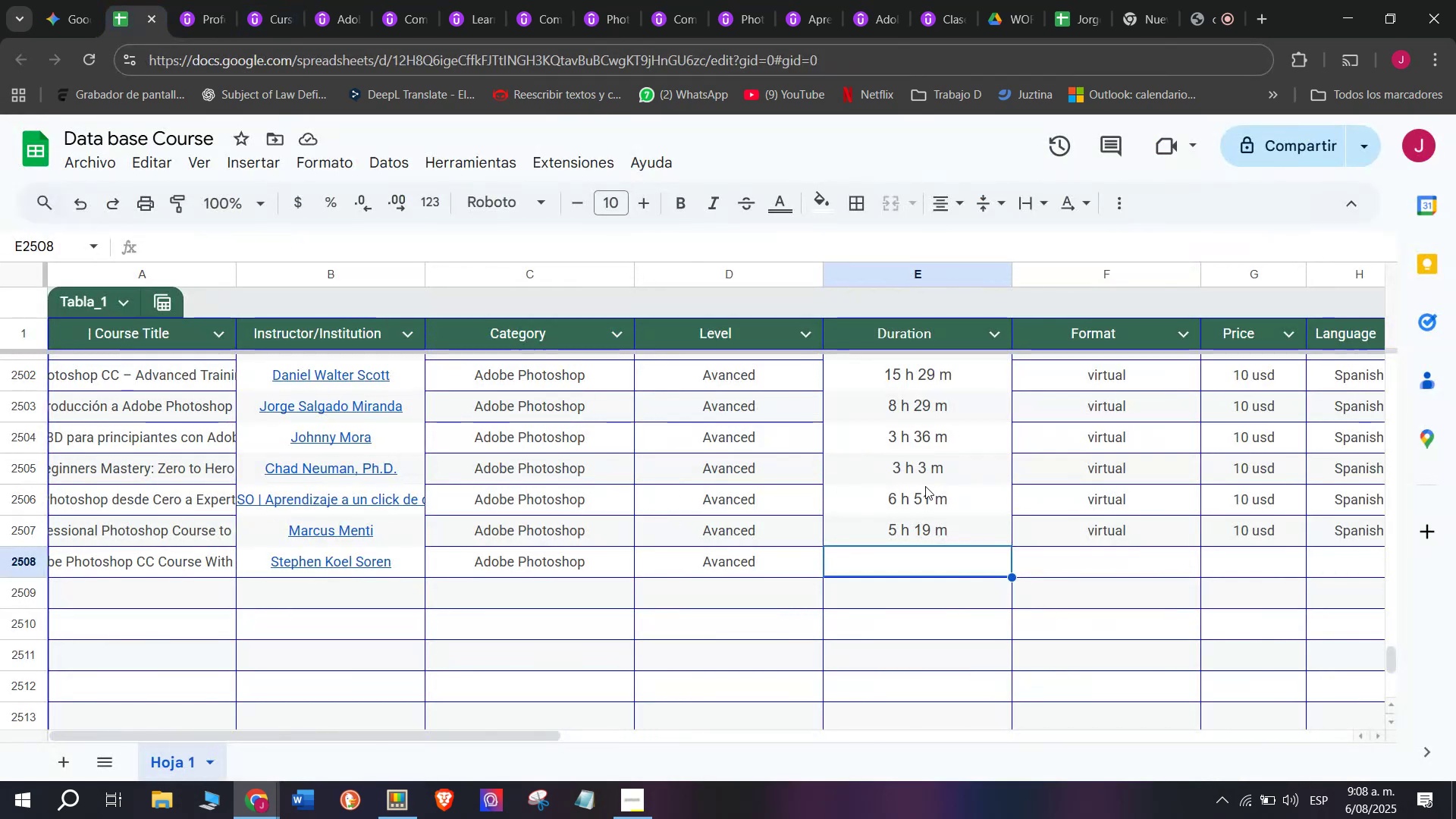 
key(Control+V)
 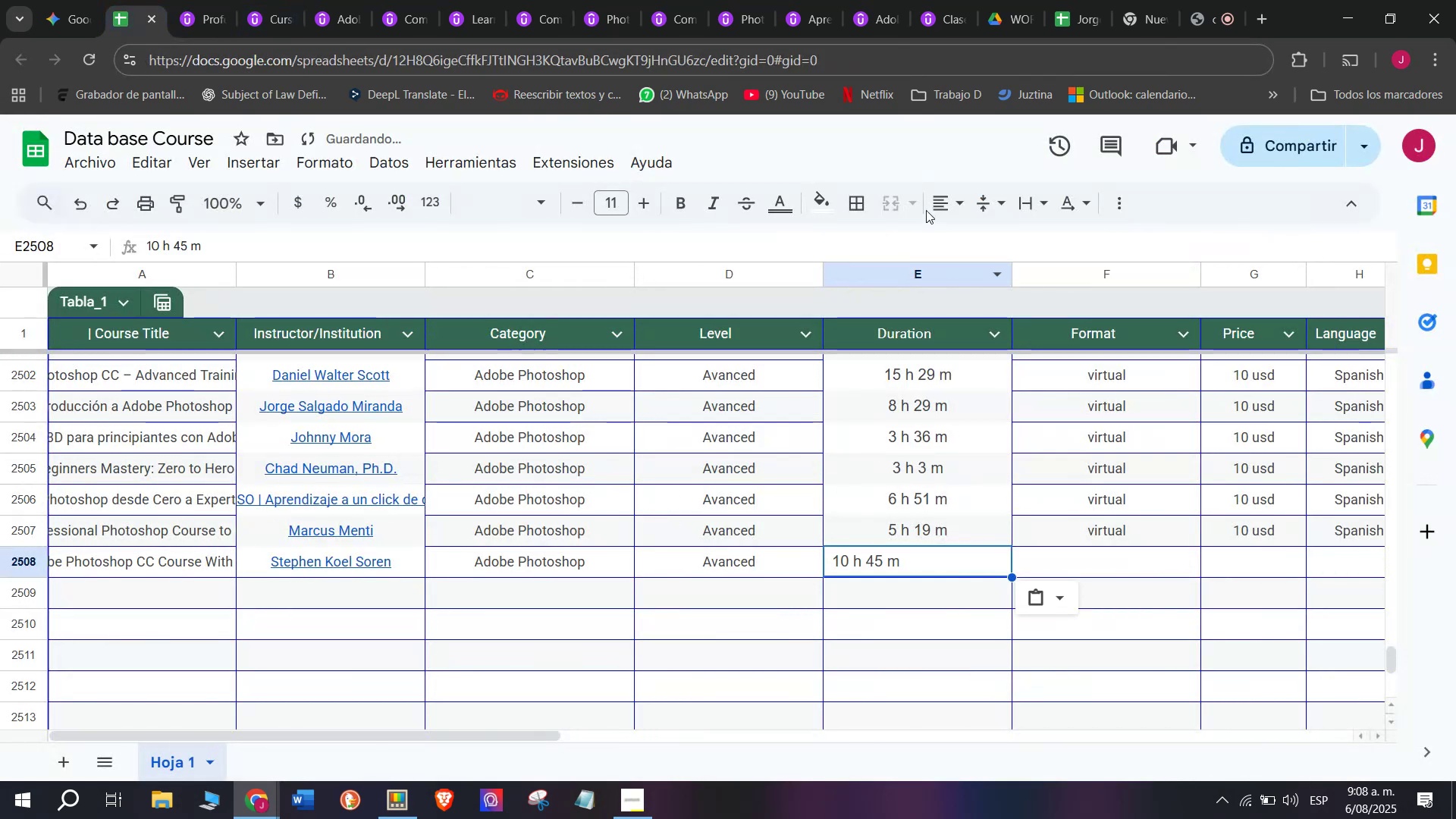 
left_click([947, 208])
 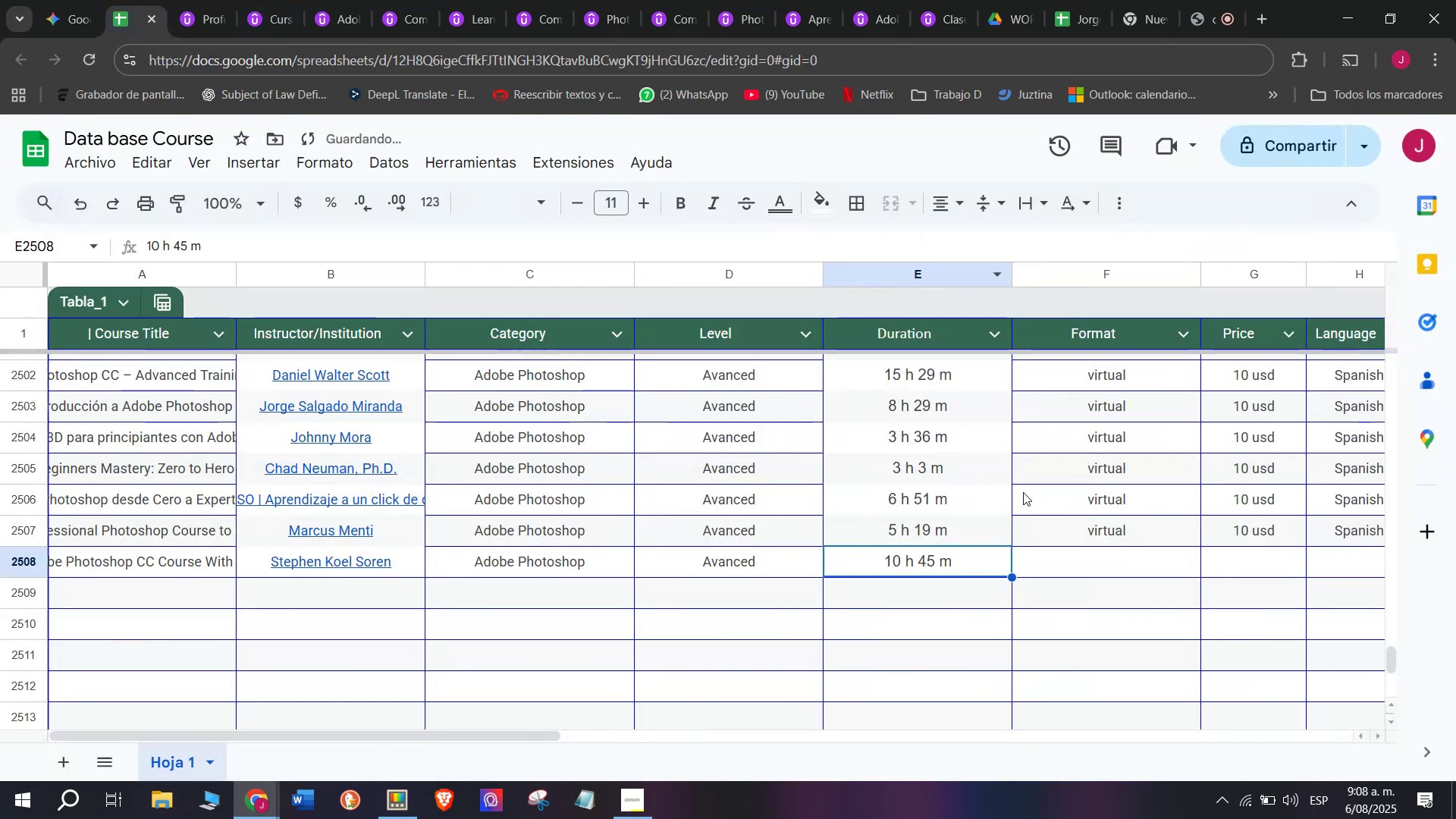 
left_click([1094, 522])
 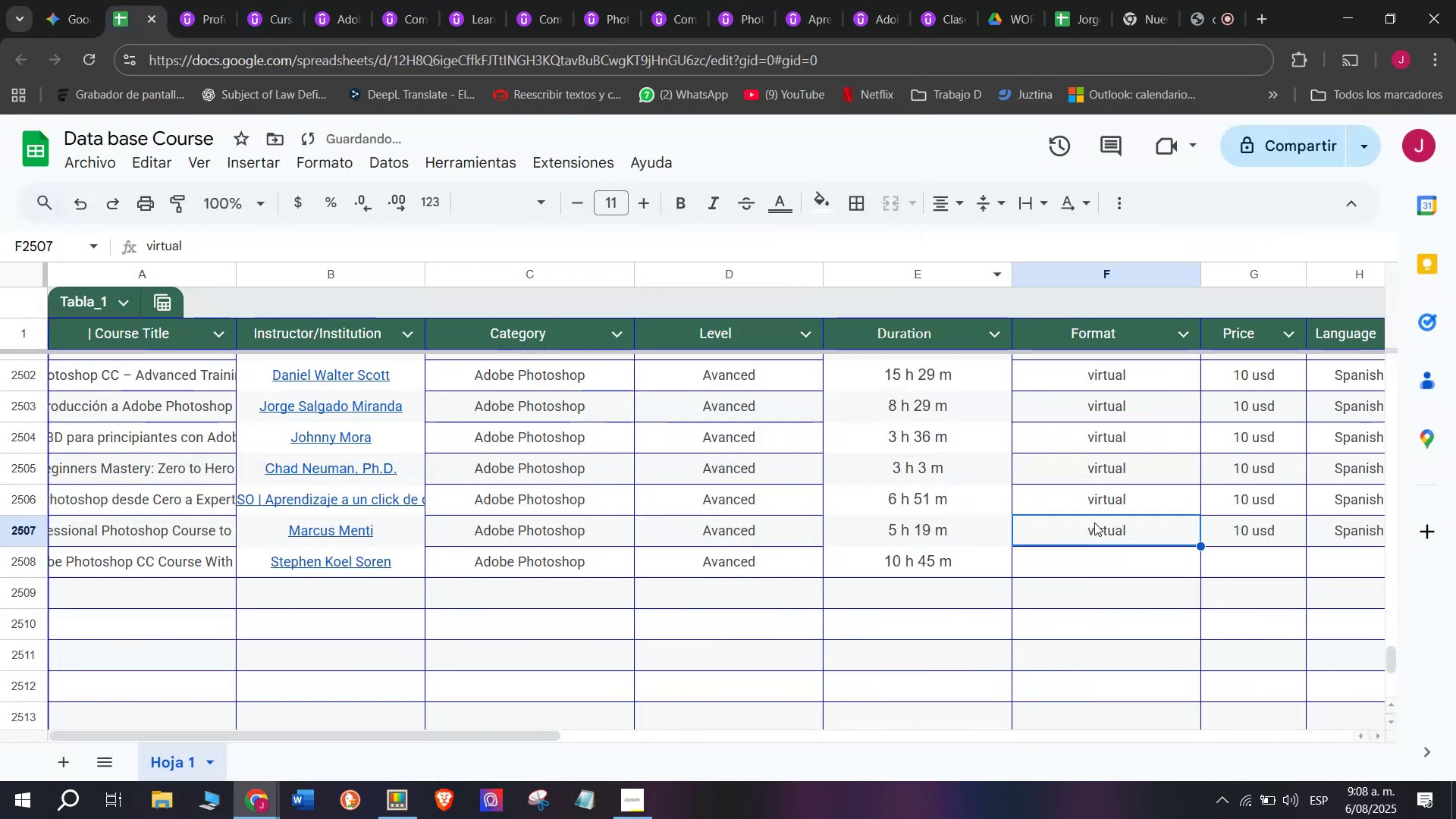 
key(Control+ControlLeft)
 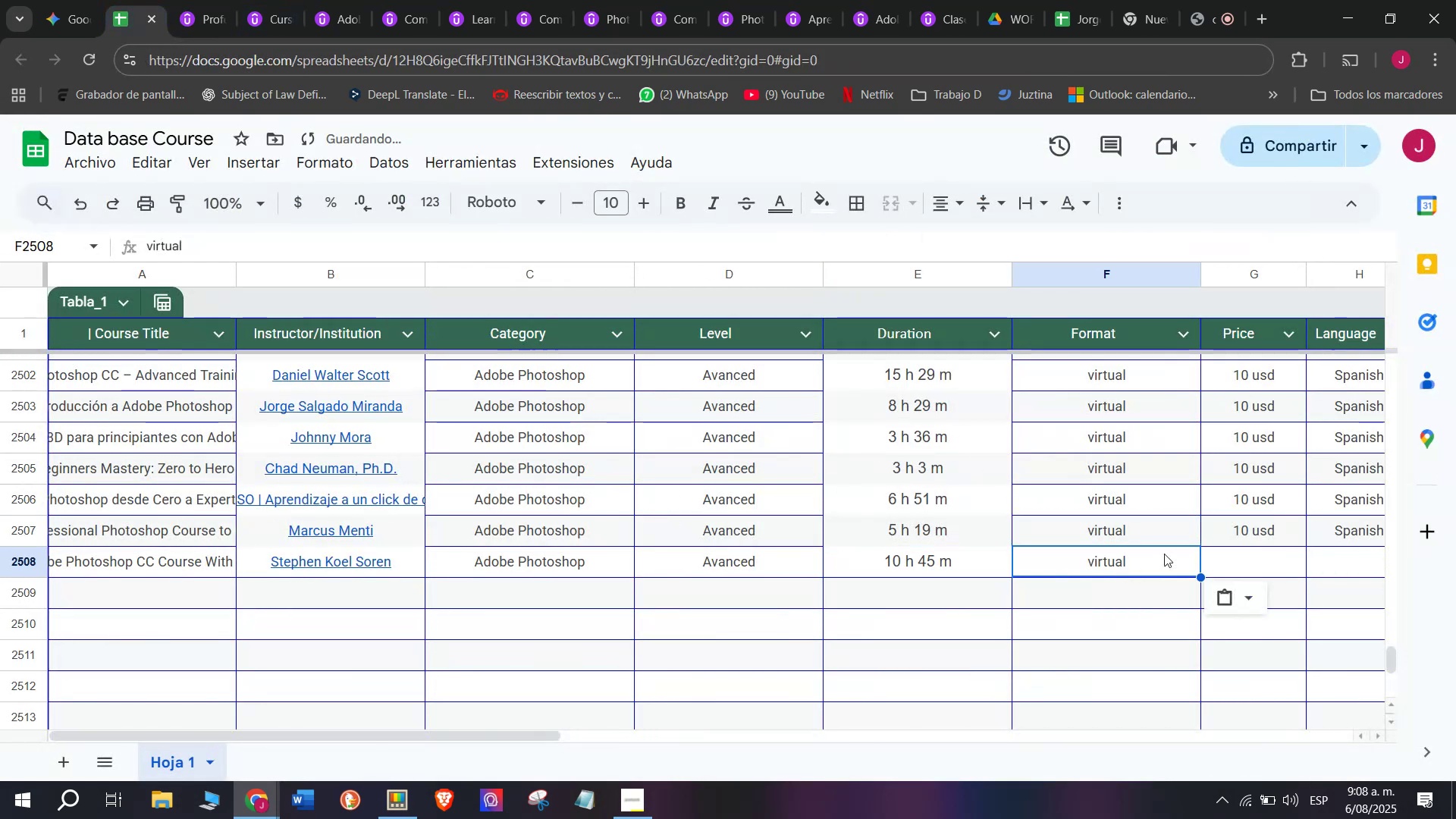 
key(Break)
 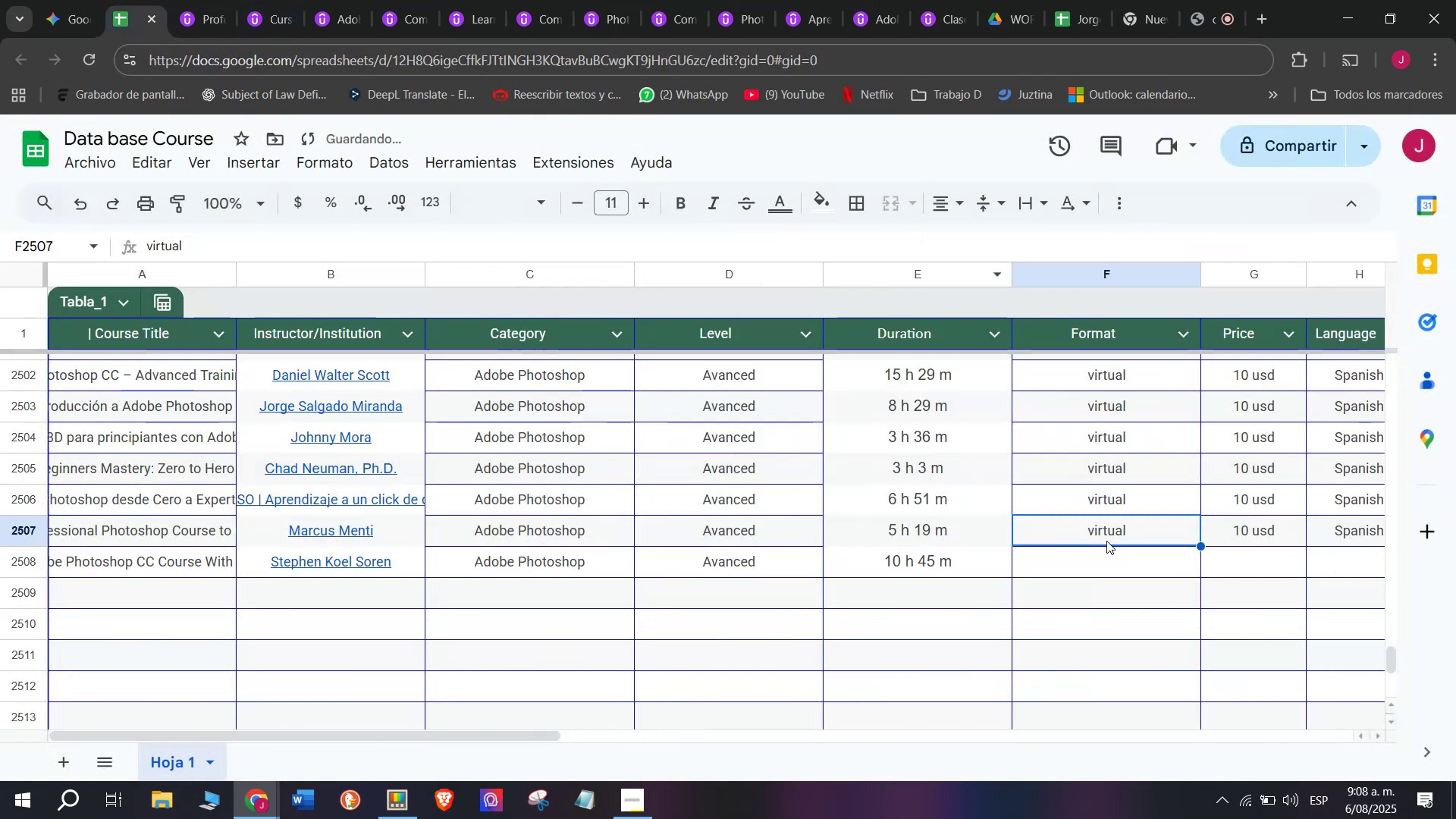 
key(Control+C)
 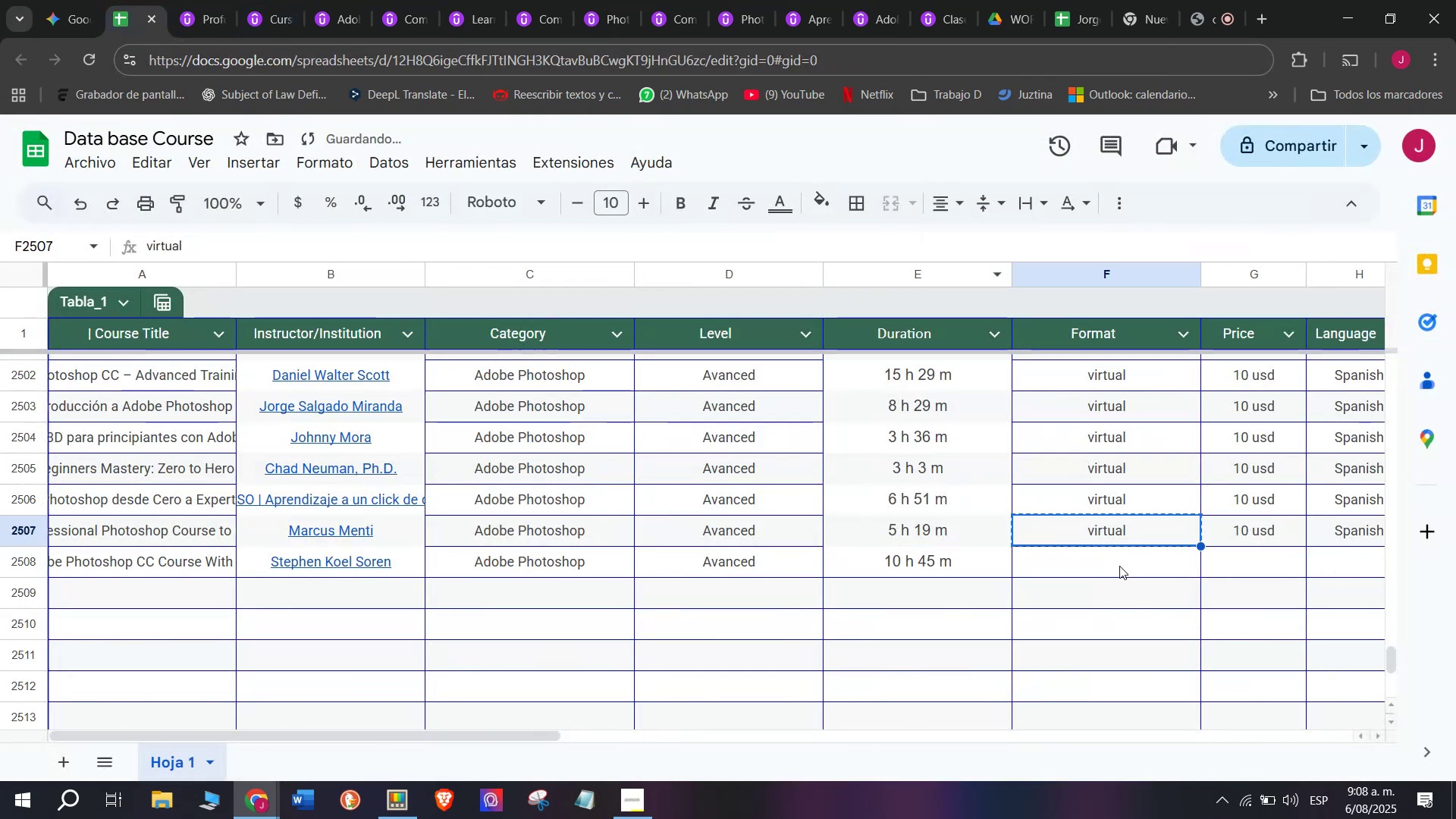 
double_click([1119, 566])
 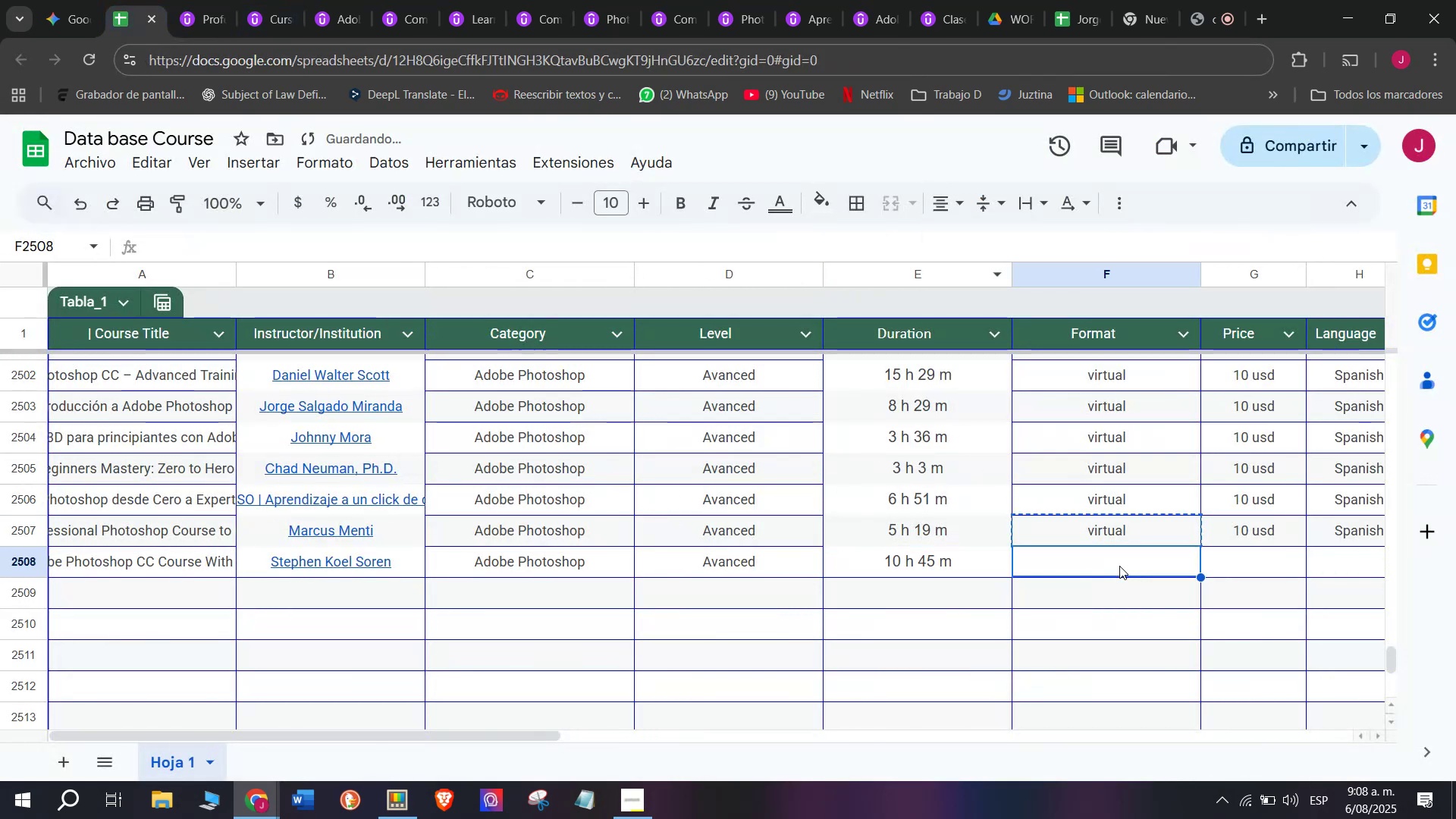 
key(Control+ControlLeft)
 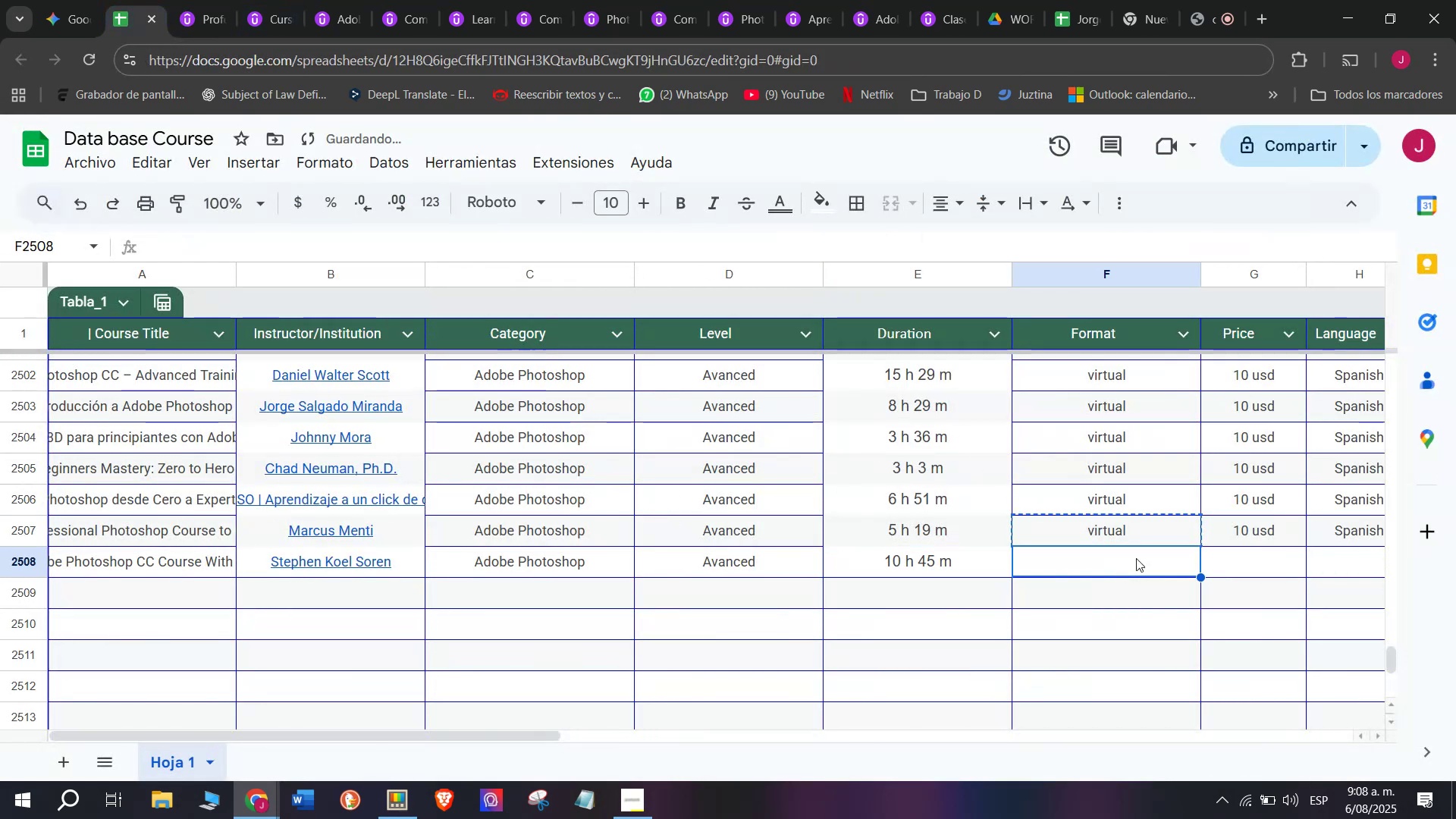 
key(Z)
 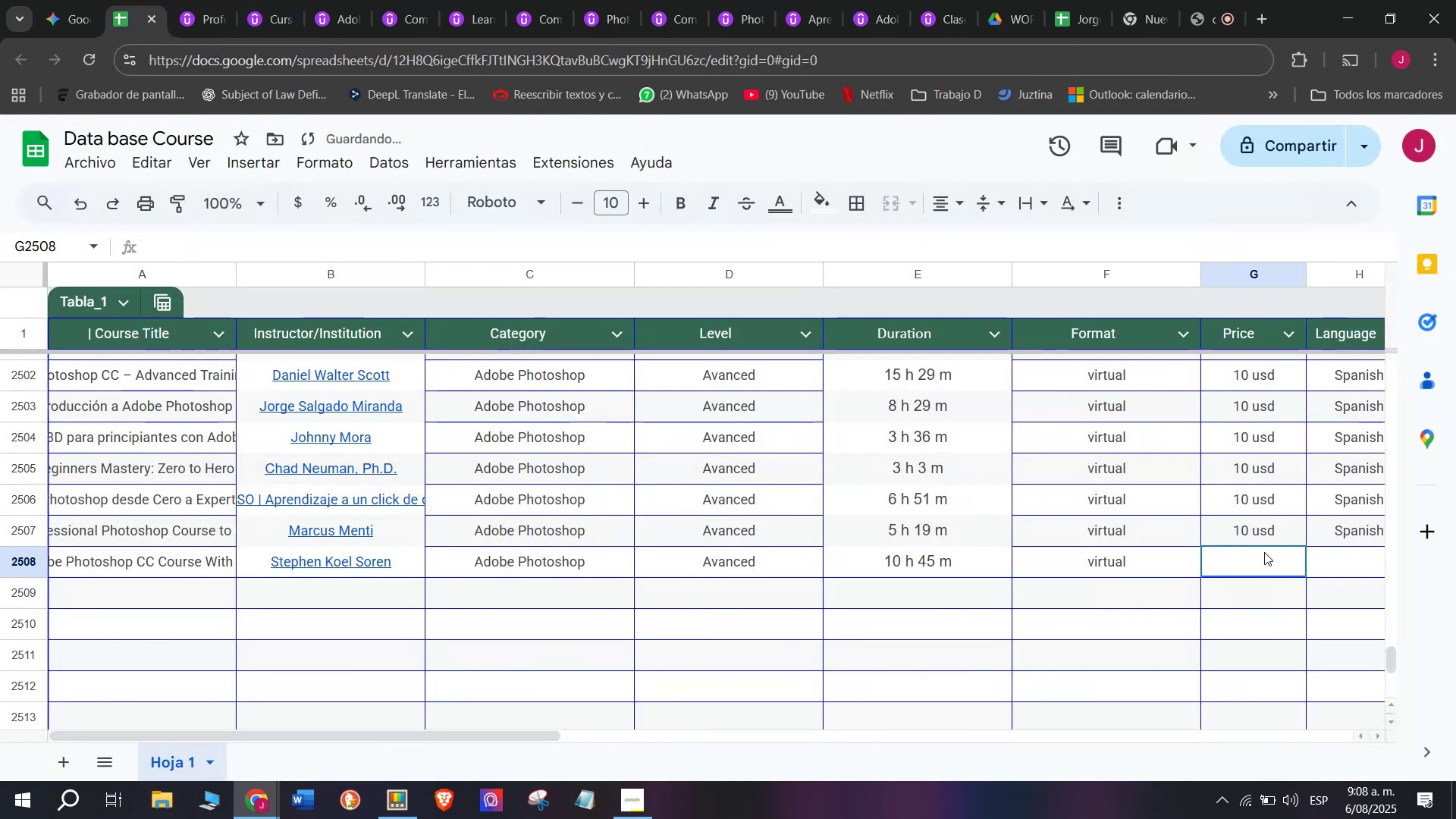 
key(Control+V)
 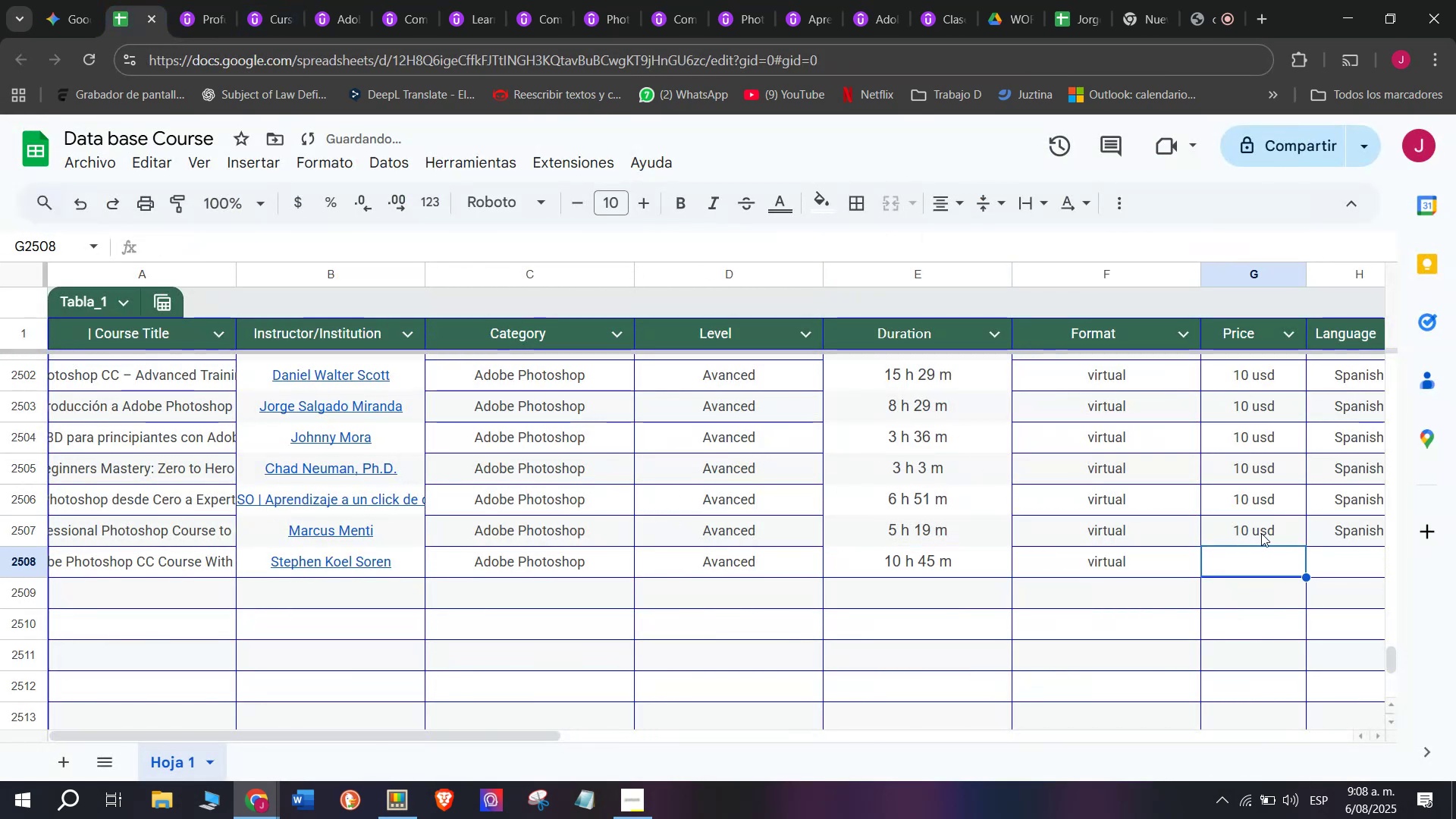 
double_click([1259, 526])
 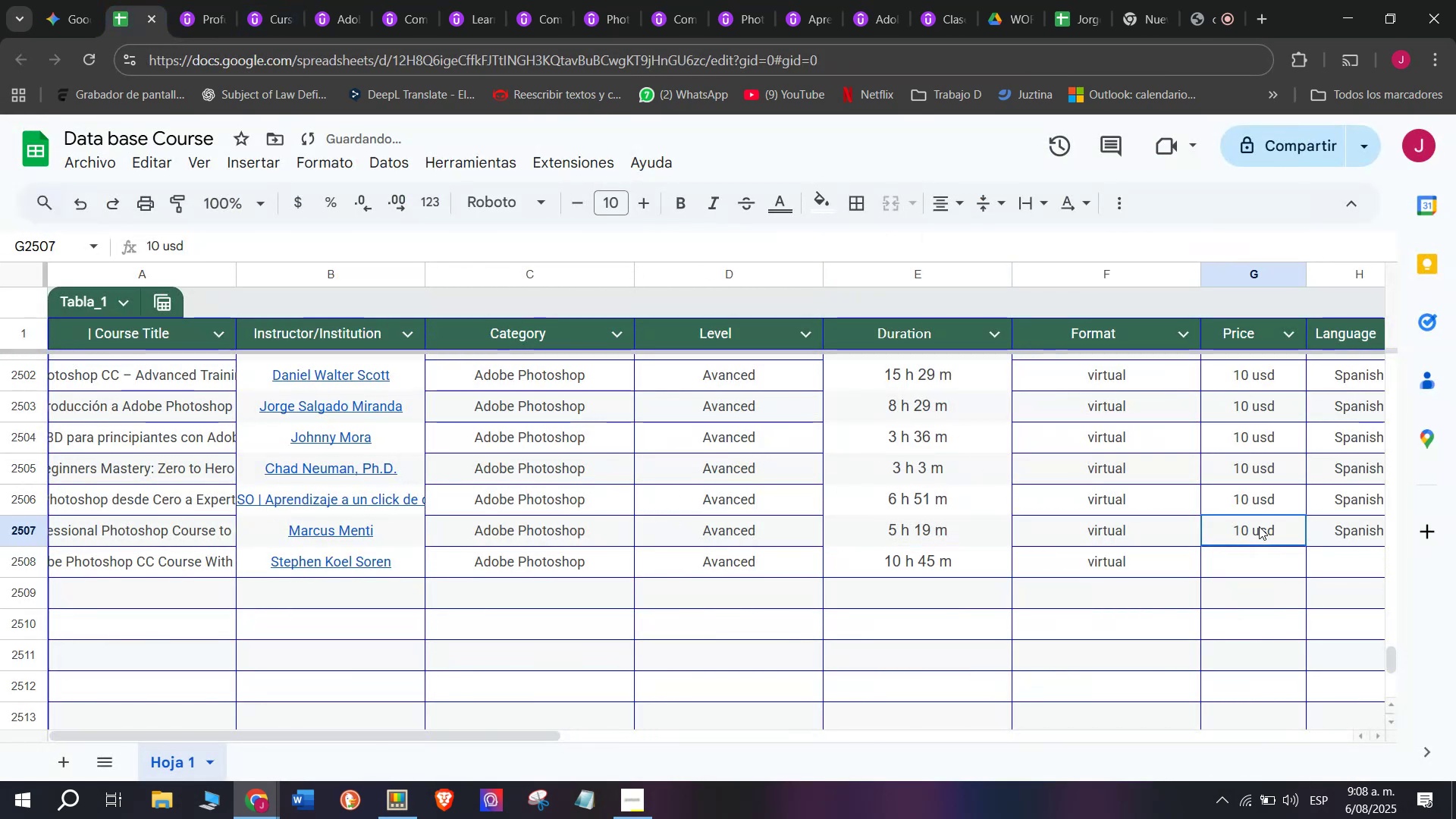 
key(Break)
 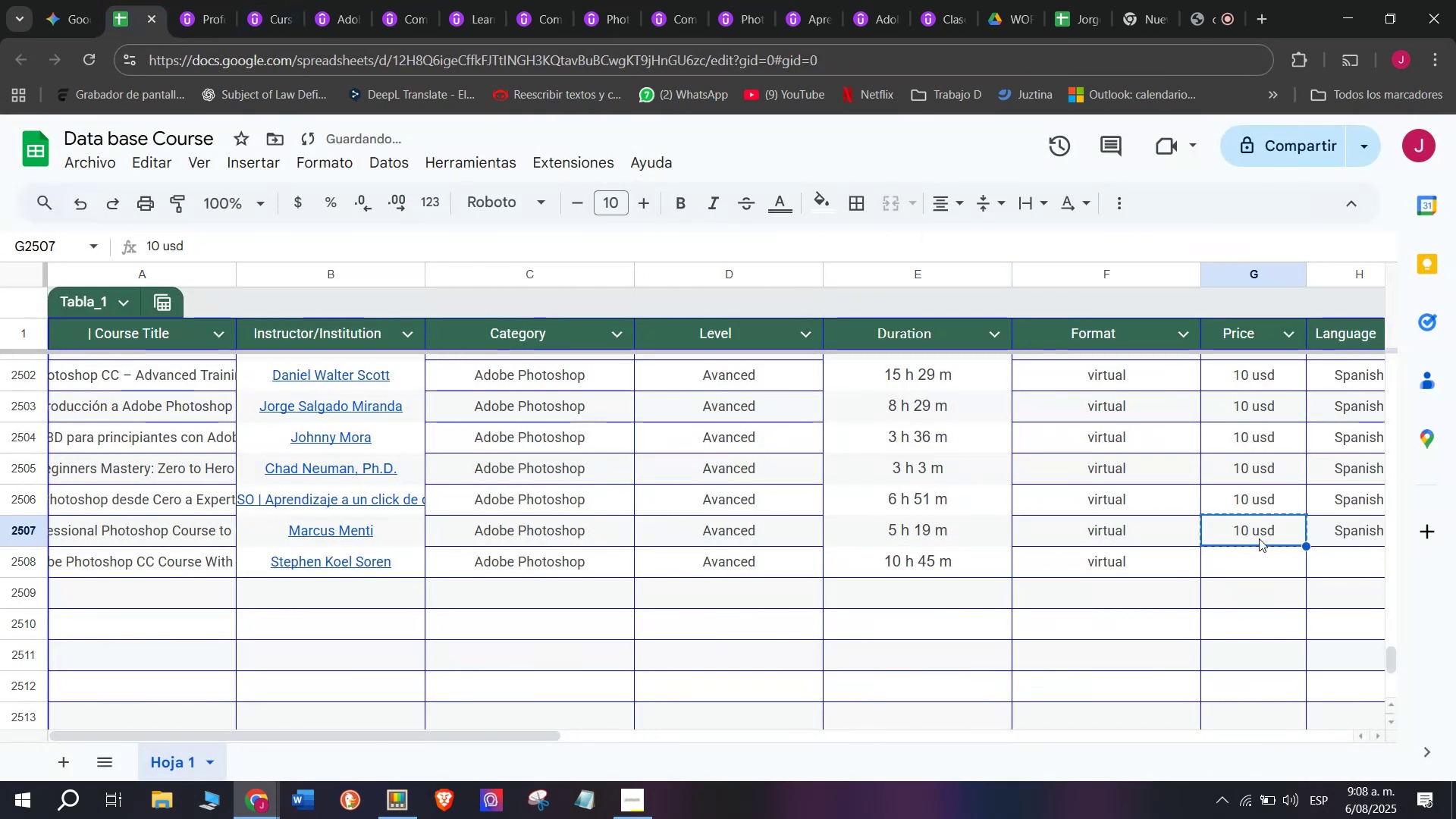 
key(Control+ControlLeft)
 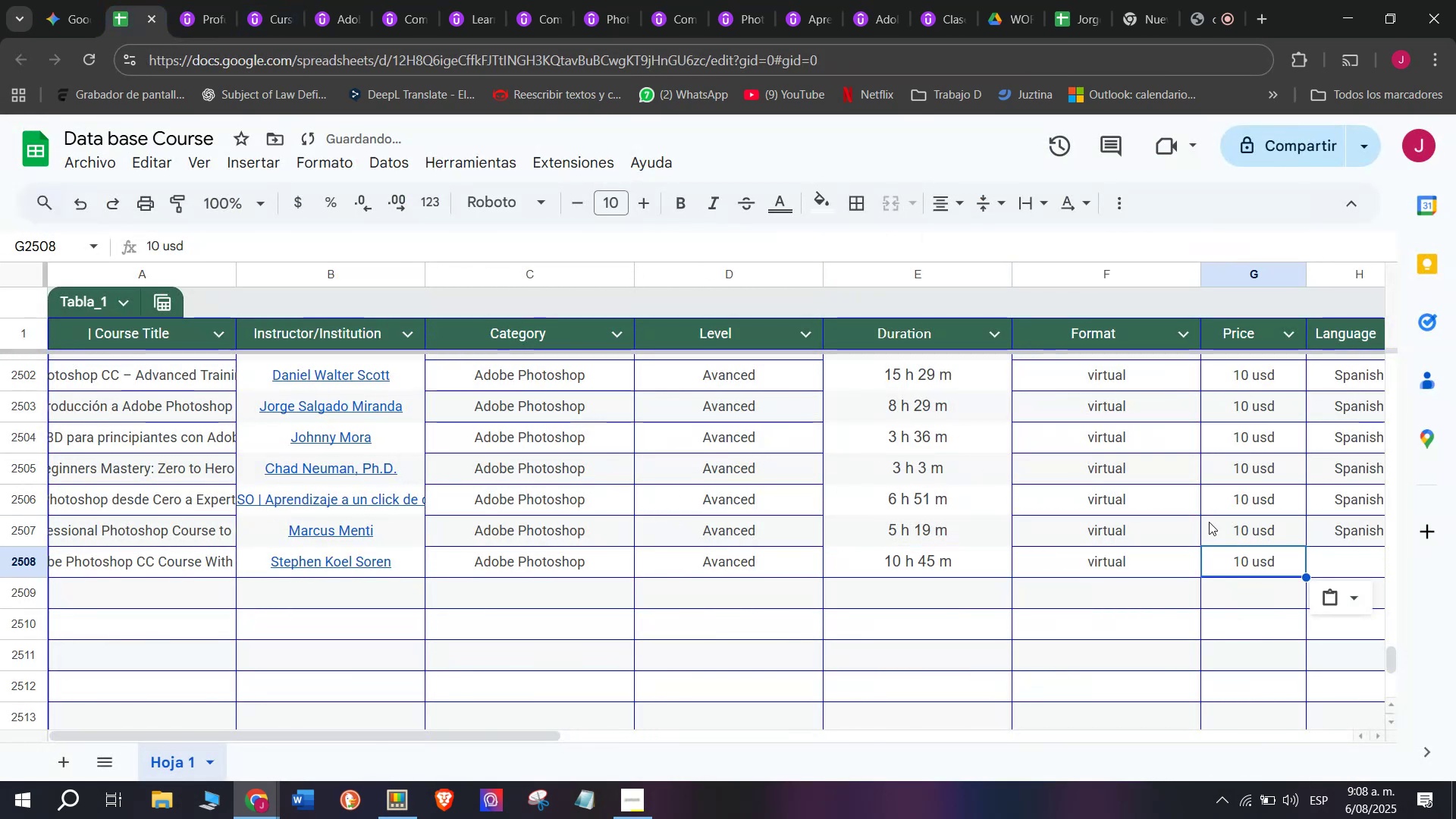 
key(Control+C)
 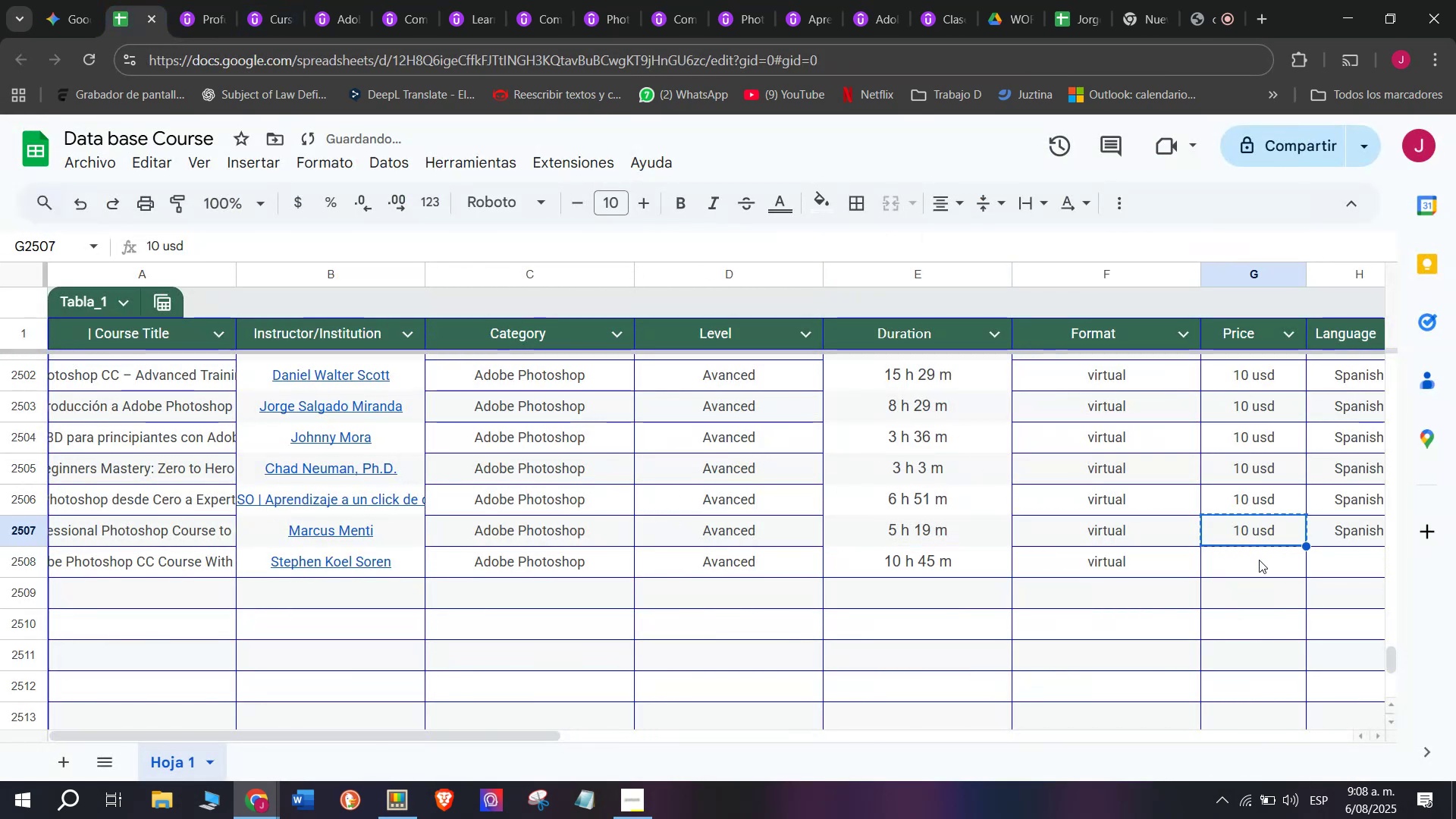 
triple_click([1259, 560])
 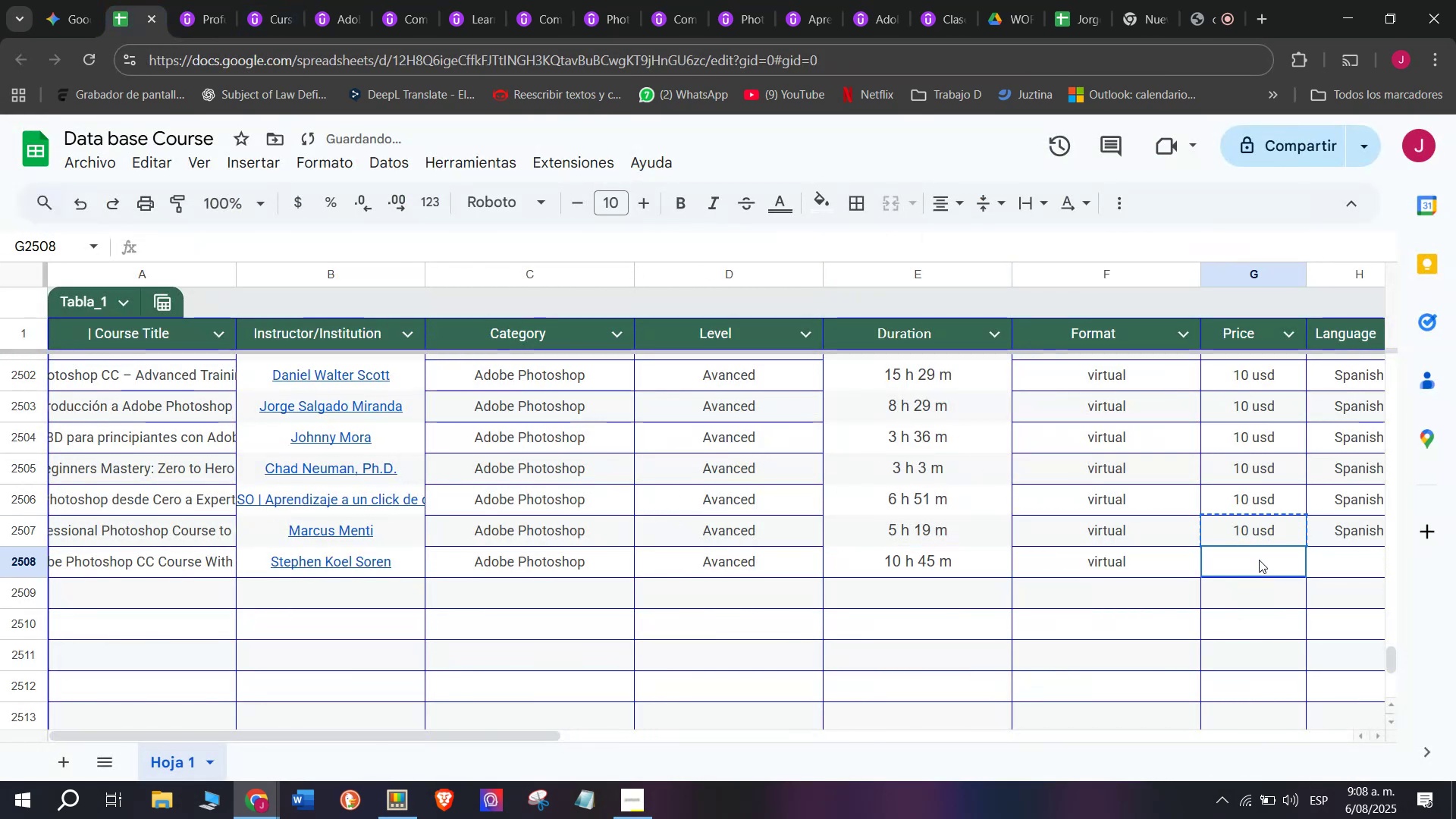 
key(Z)
 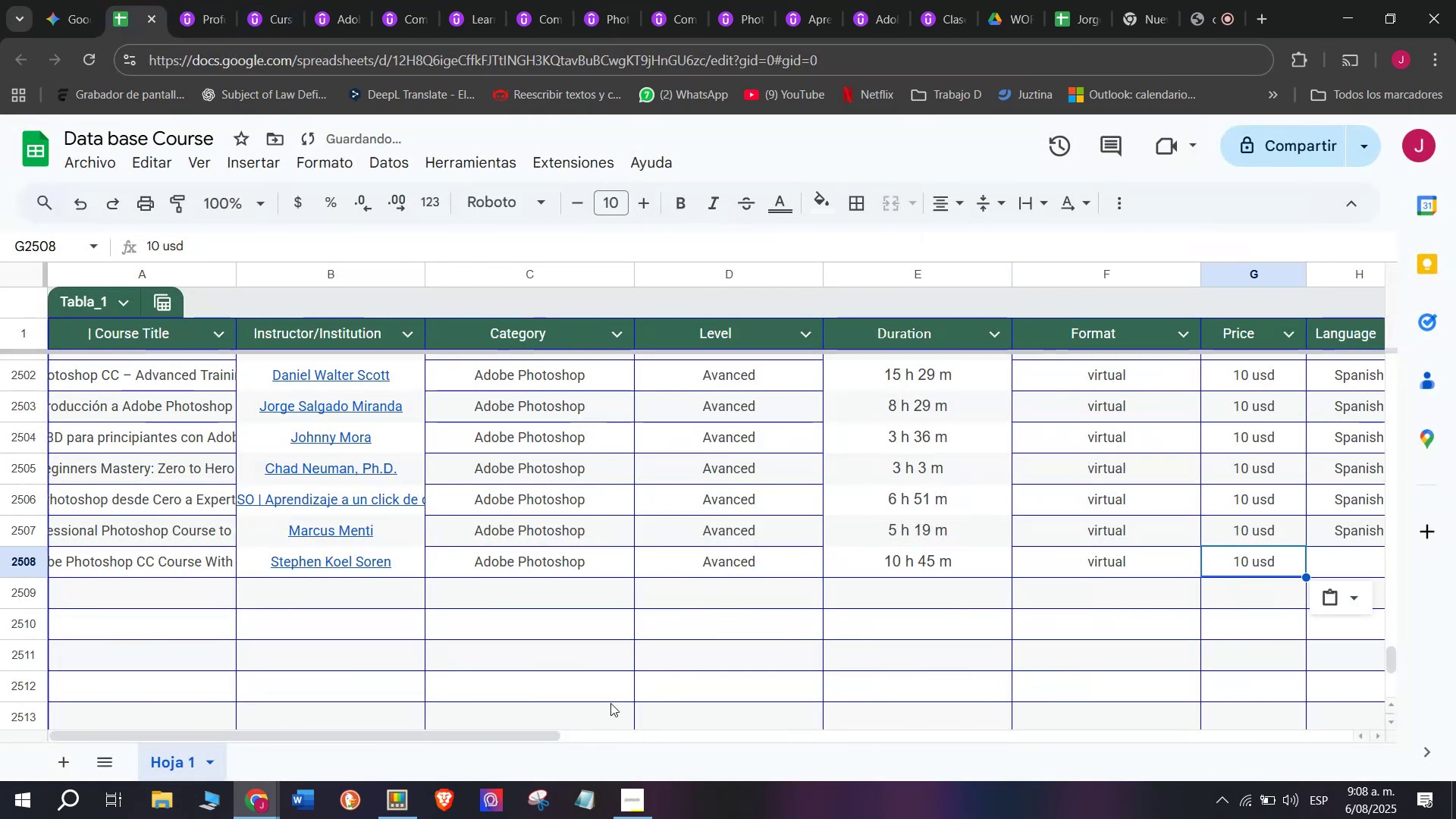 
key(Control+ControlLeft)
 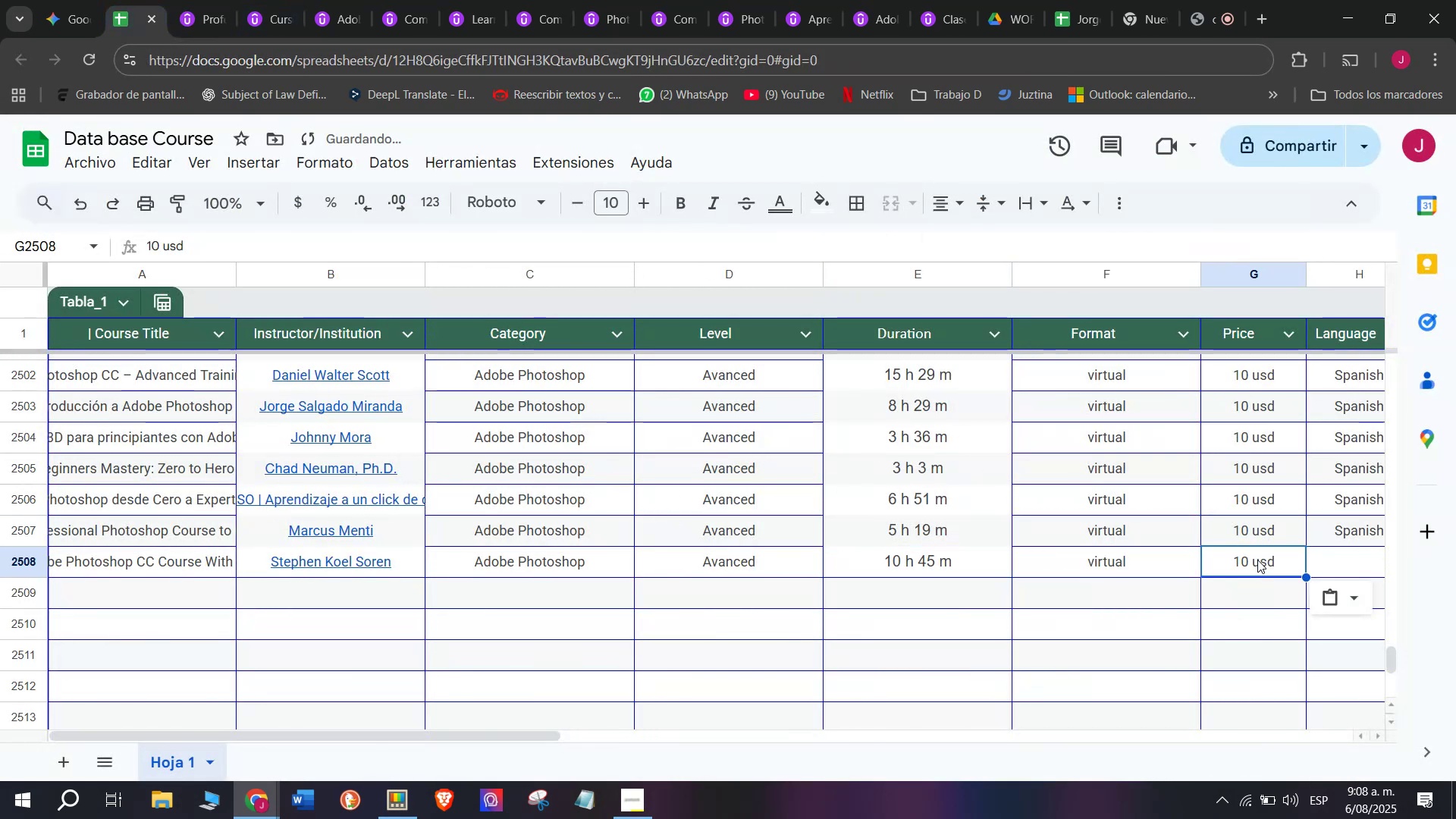 
key(Control+V)
 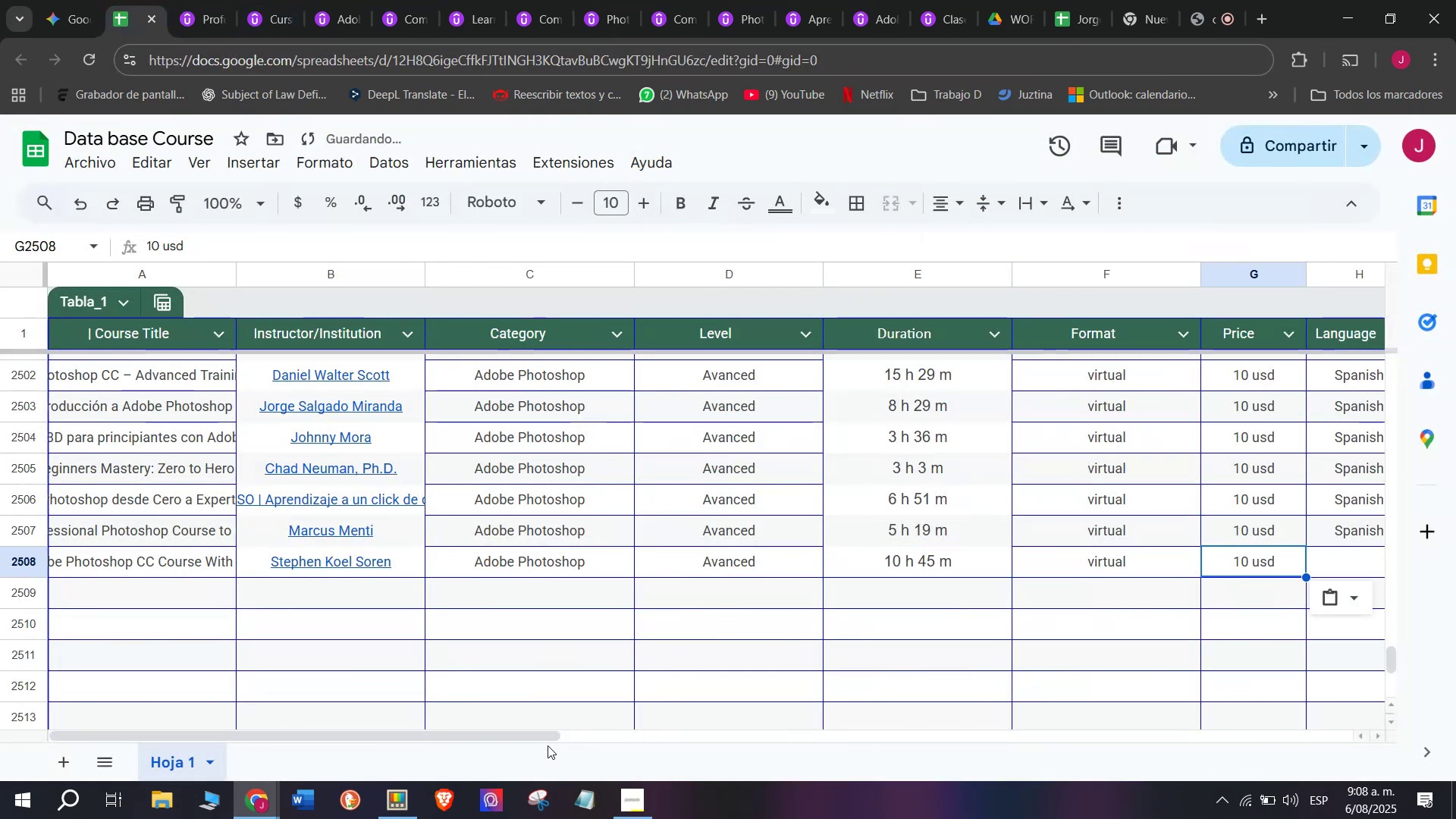 
left_click_drag(start_coordinate=[526, 736], to_coordinate=[846, 731])
 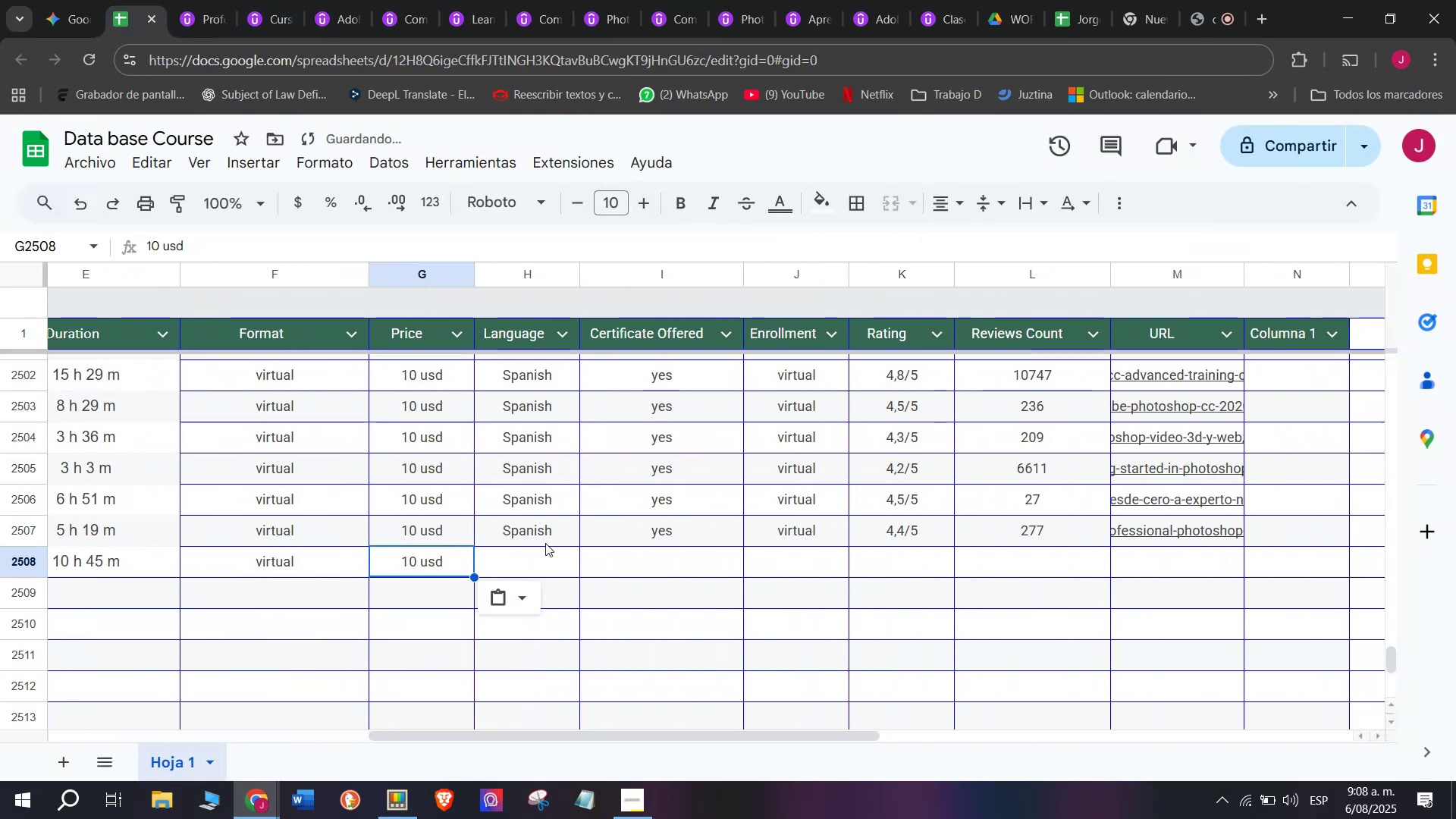 
key(Break)
 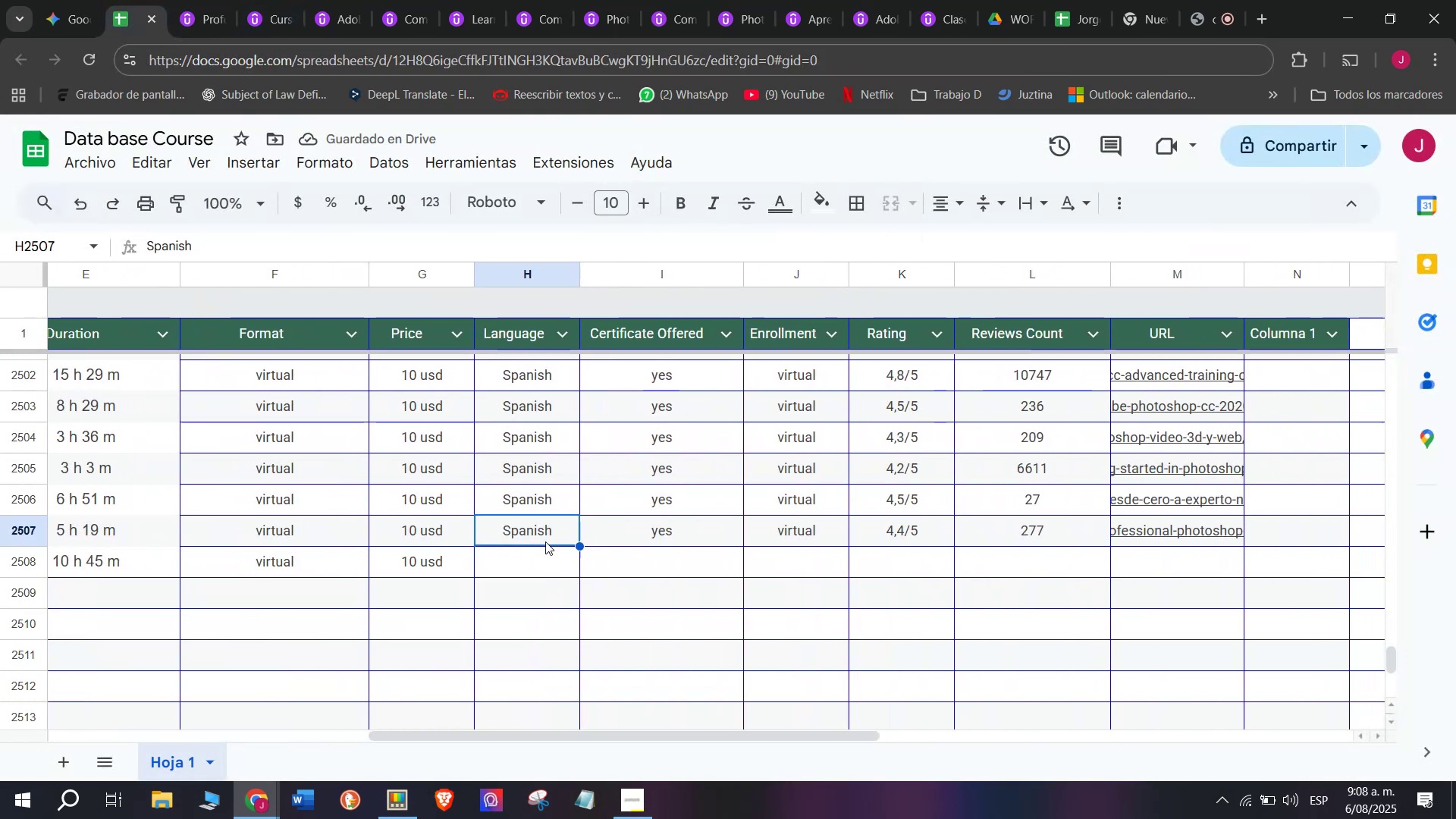 
key(Control+ControlLeft)
 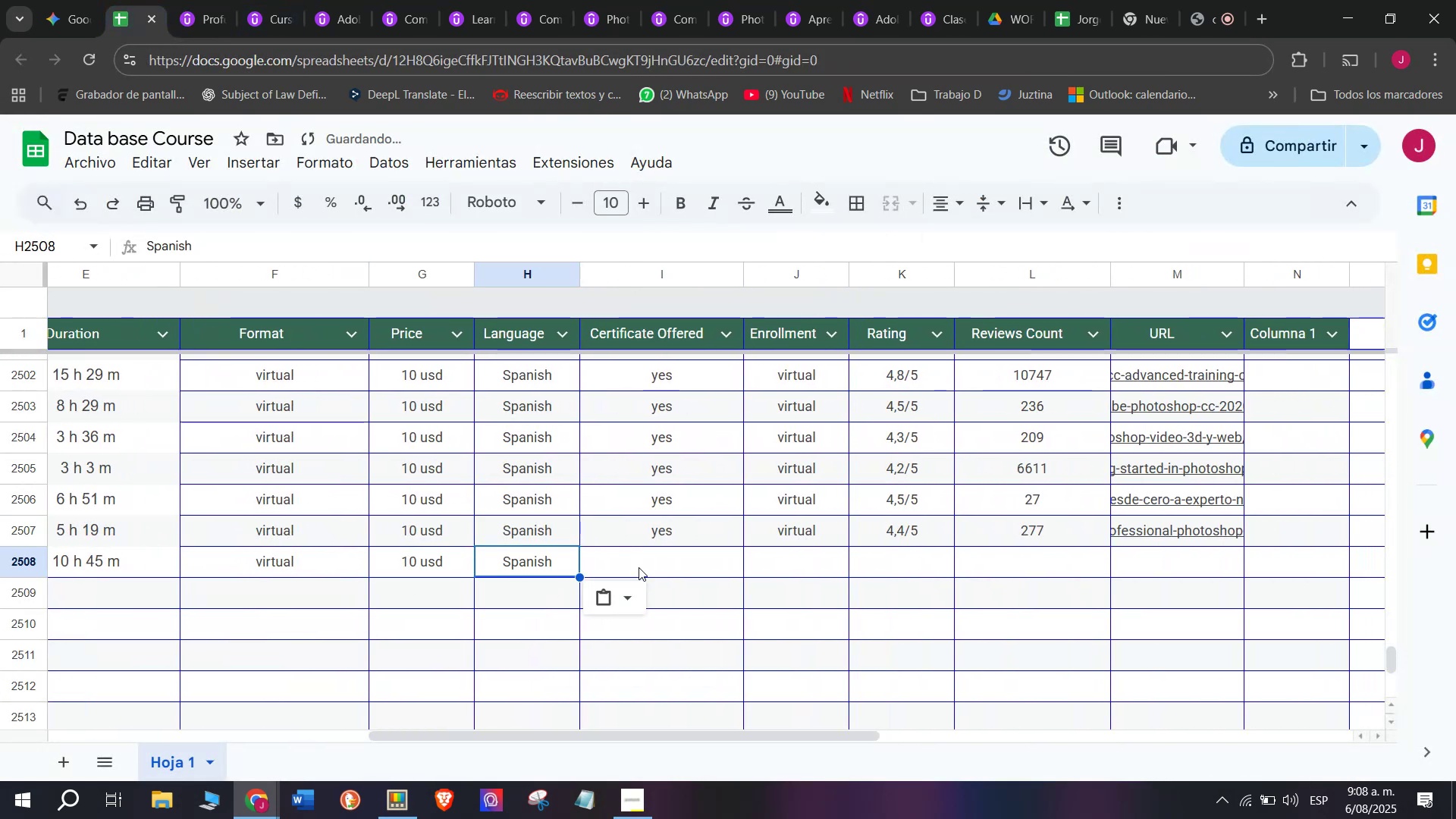 
key(Control+C)
 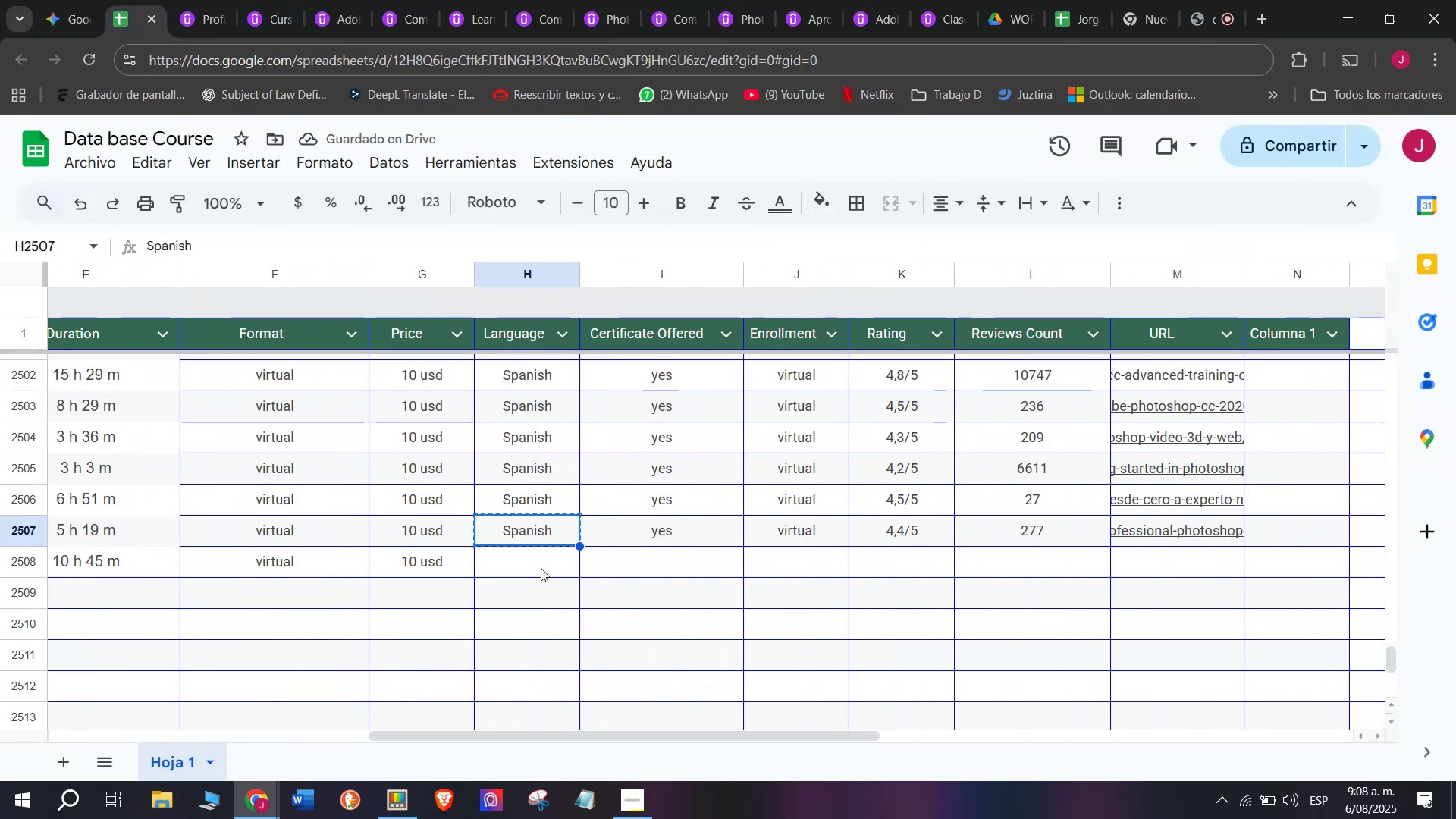 
double_click([541, 568])
 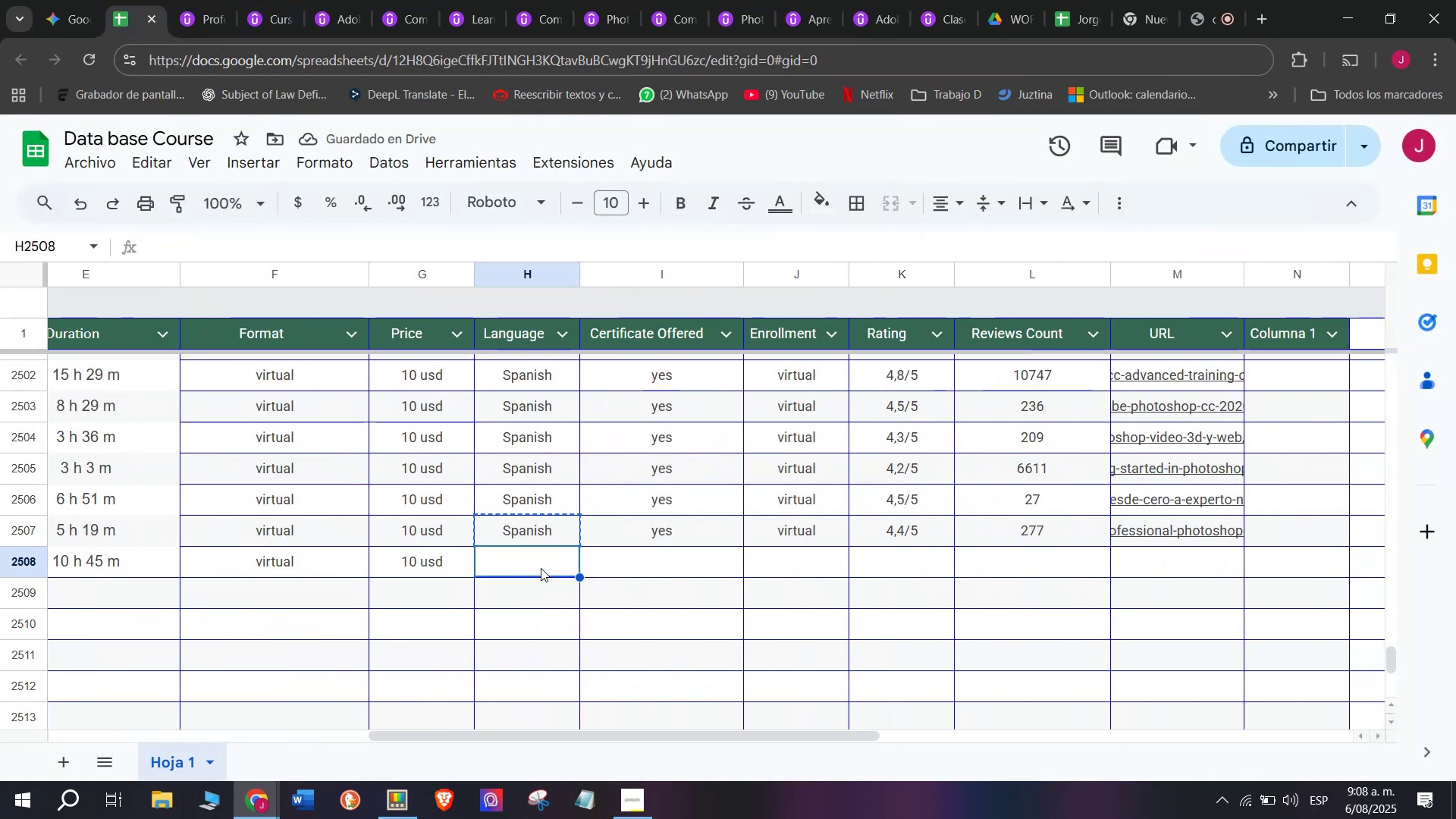 
key(Control+ControlLeft)
 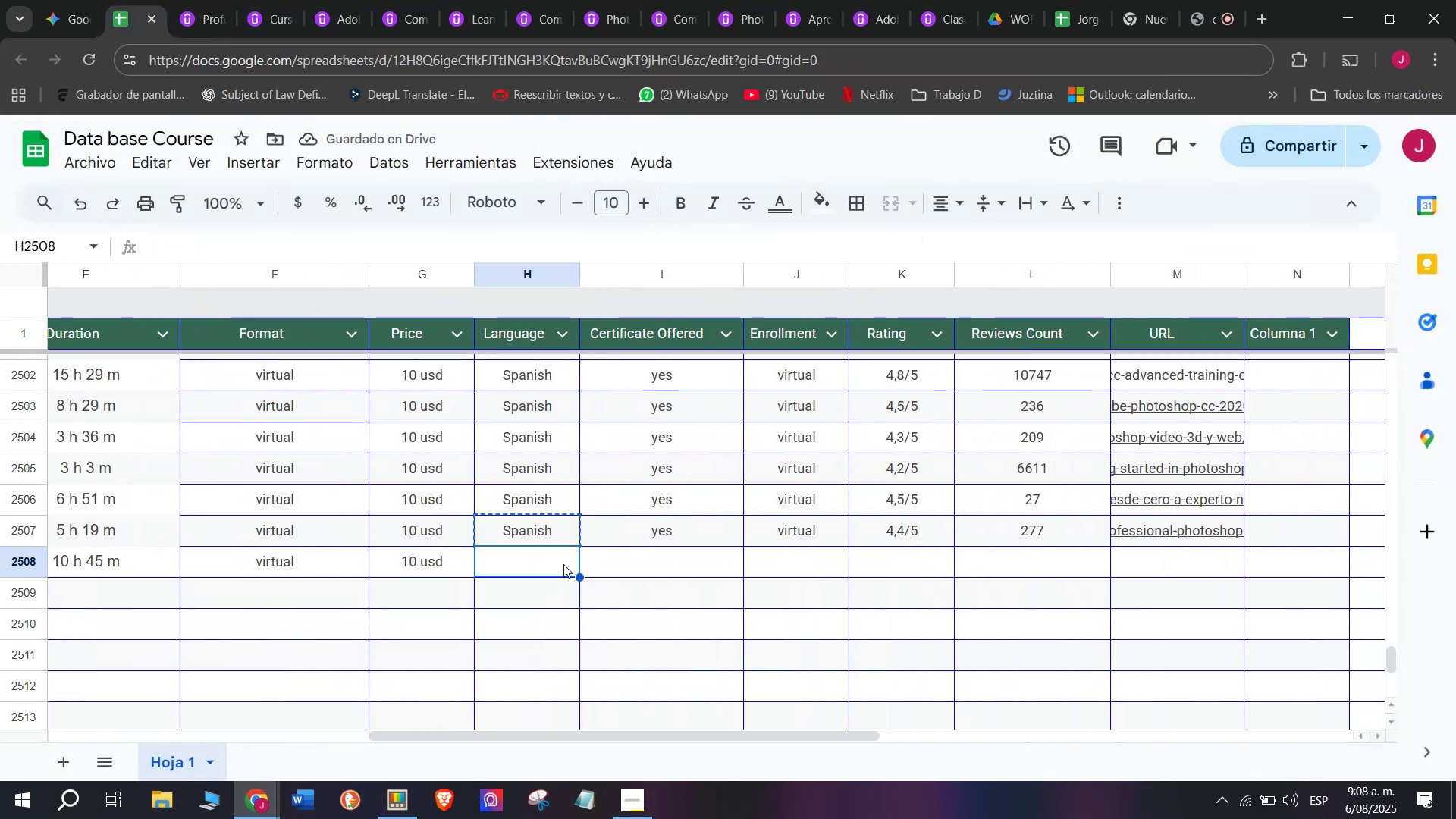 
key(Z)
 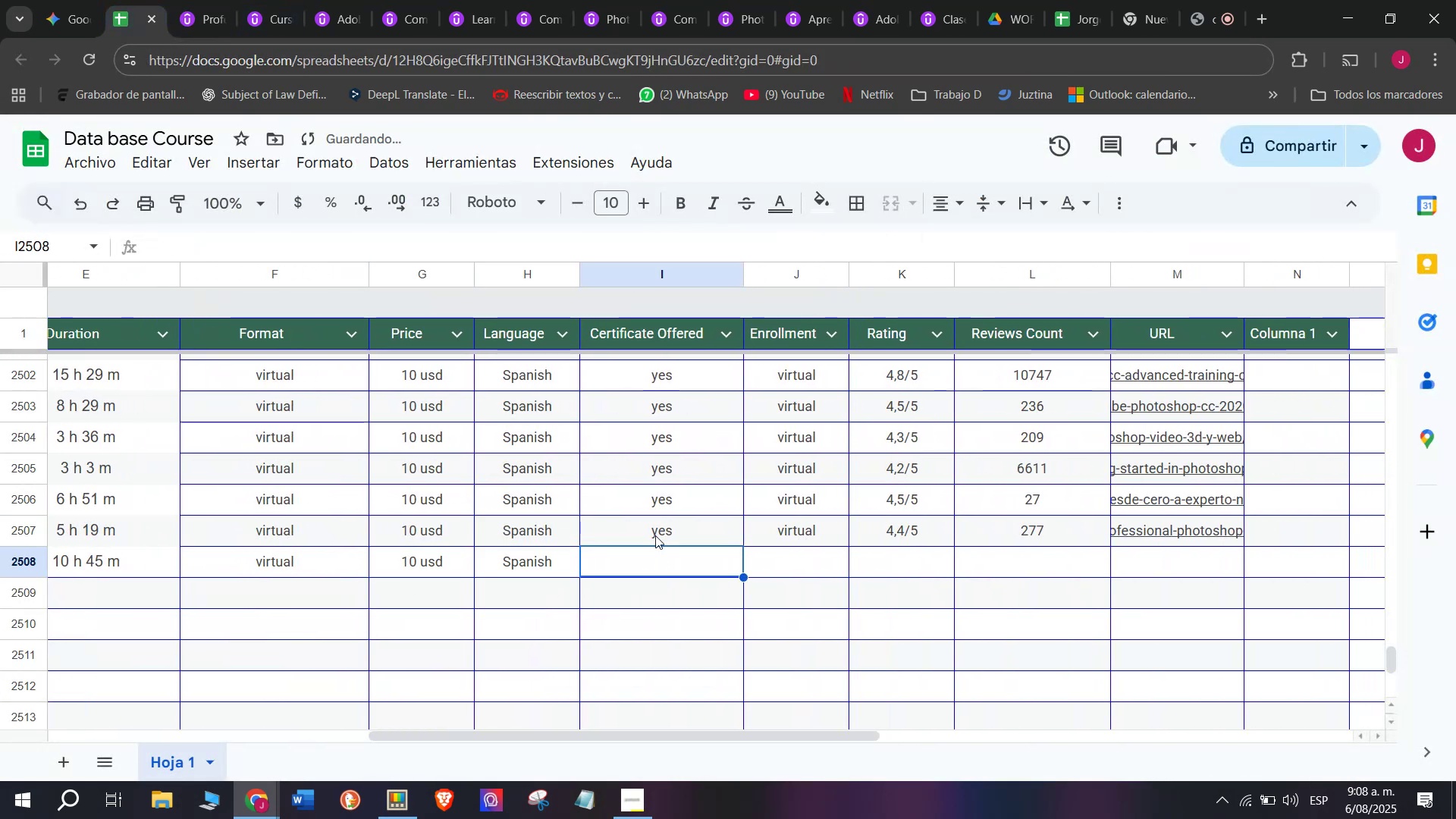 
key(Control+V)
 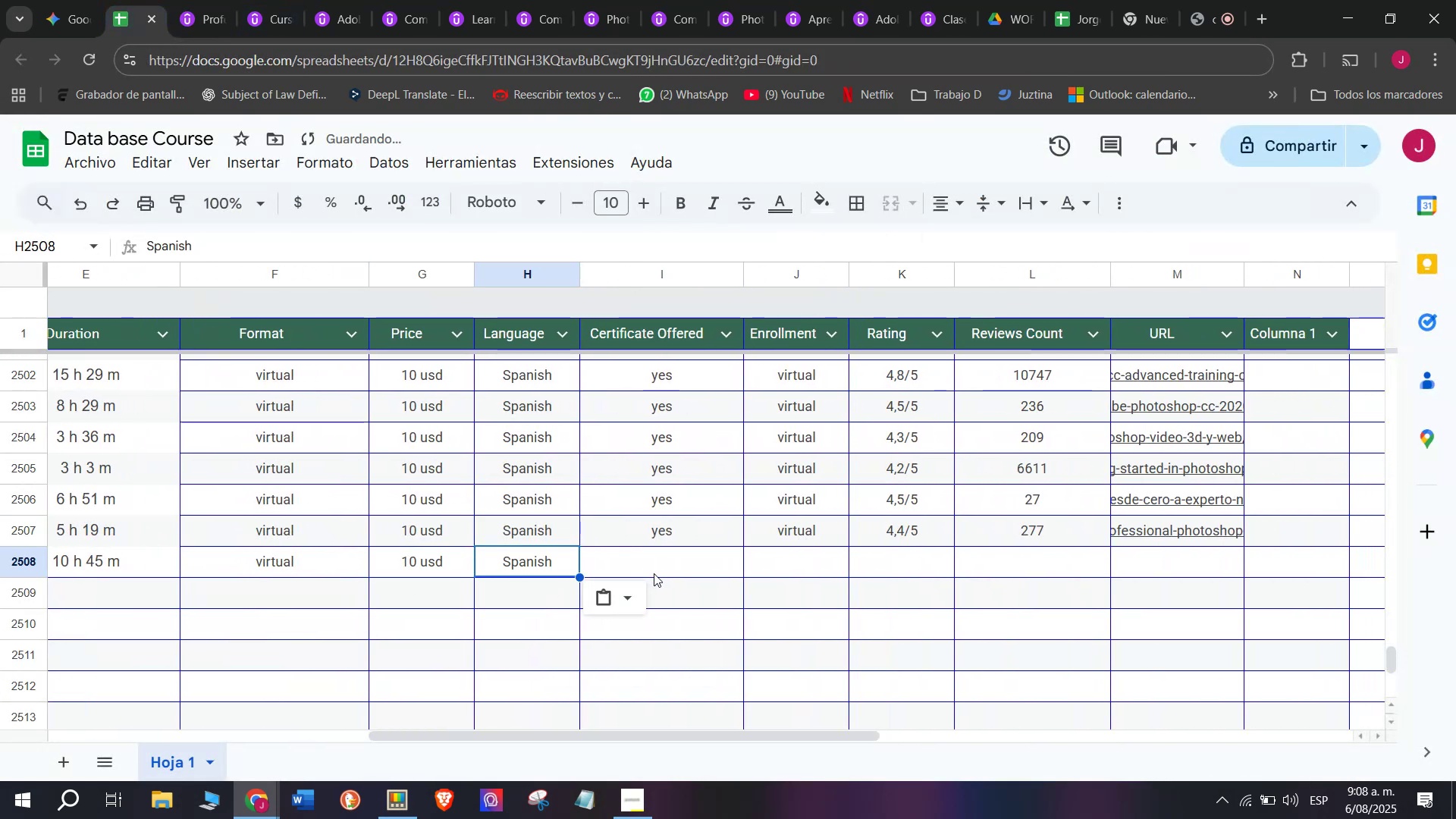 
triple_click([654, 573])
 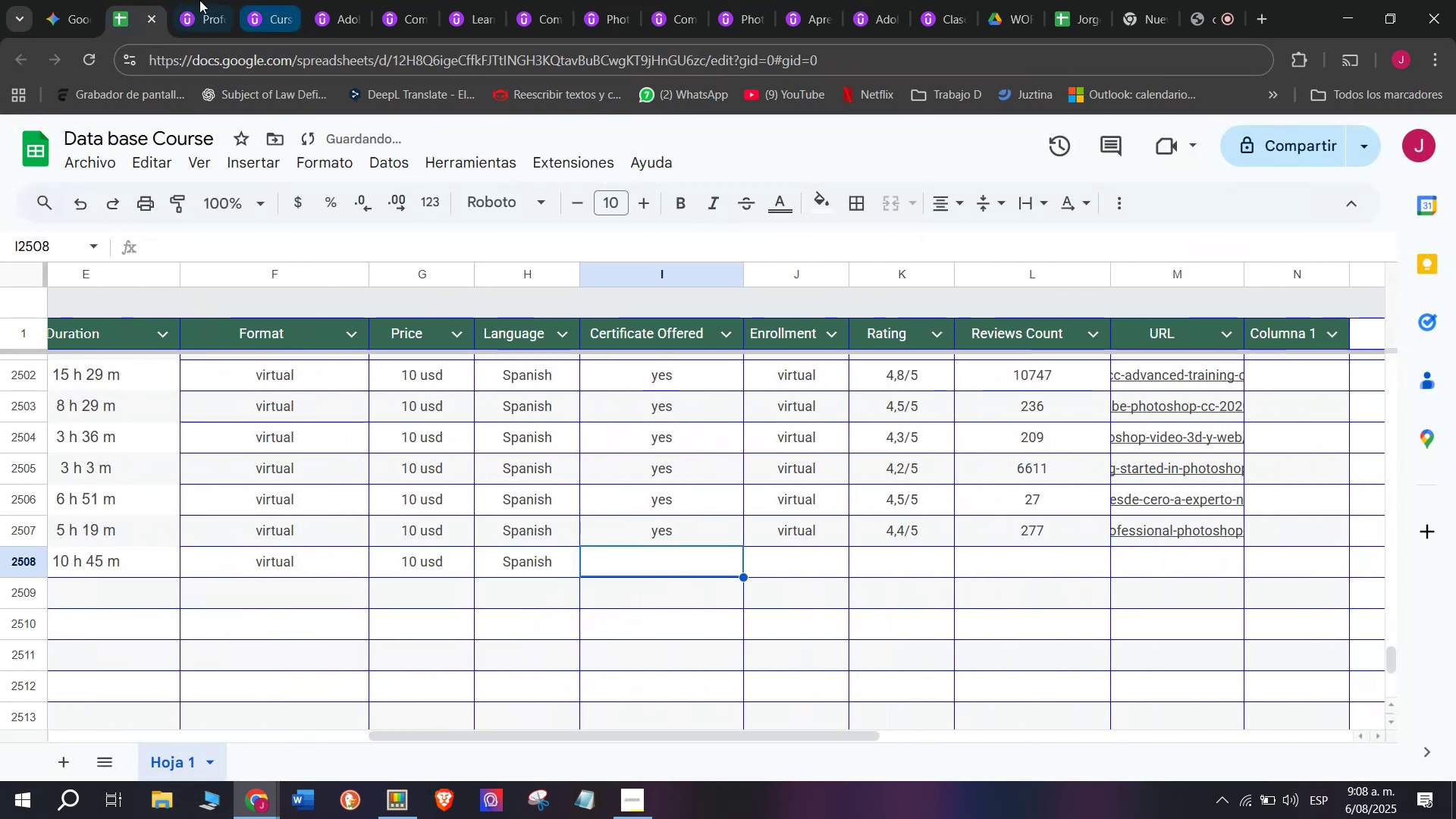 
left_click([181, 0])
 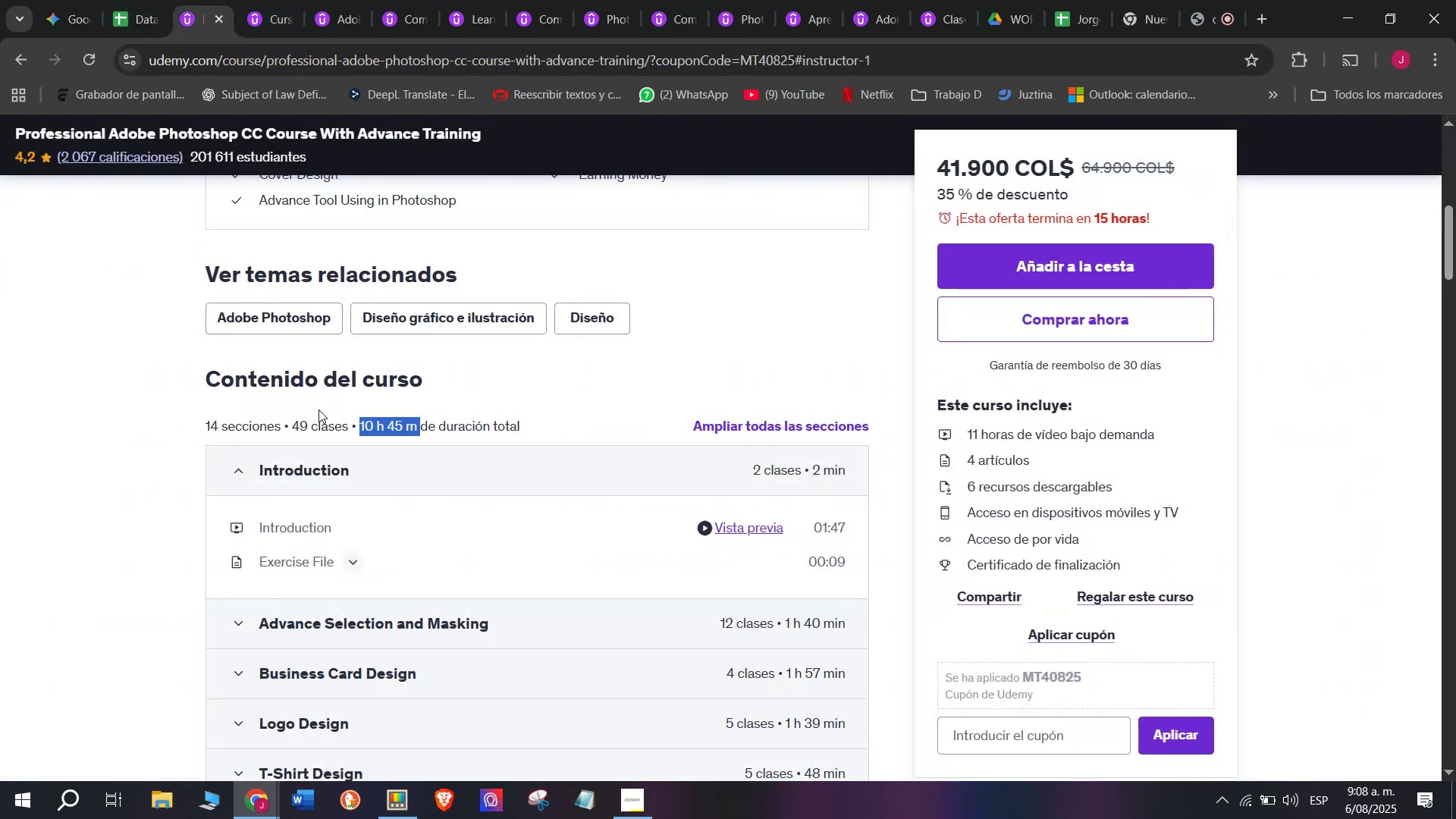 
scroll: coordinate [322, 430], scroll_direction: up, amount: 6.0
 